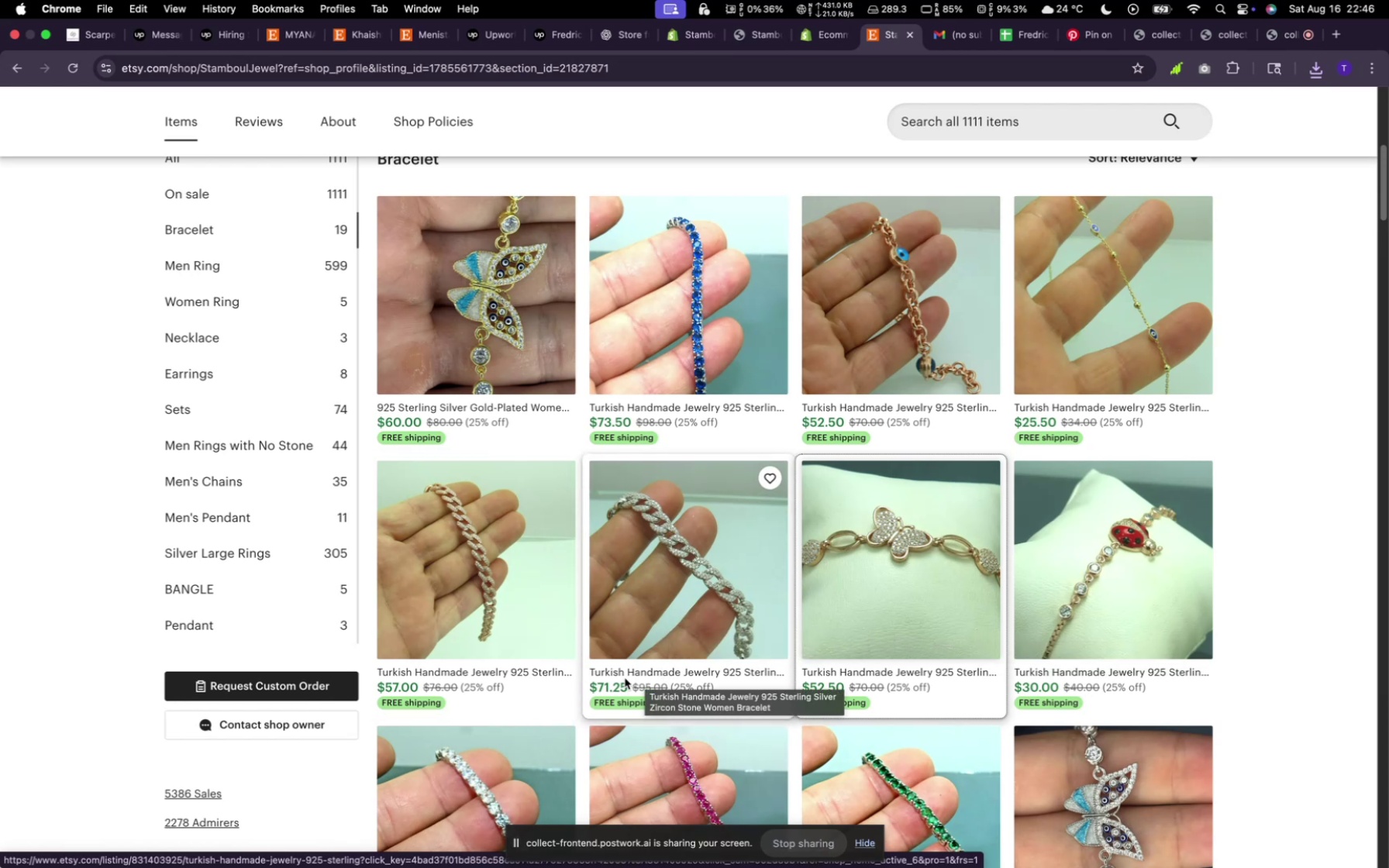 
mouse_move([956, 695])
 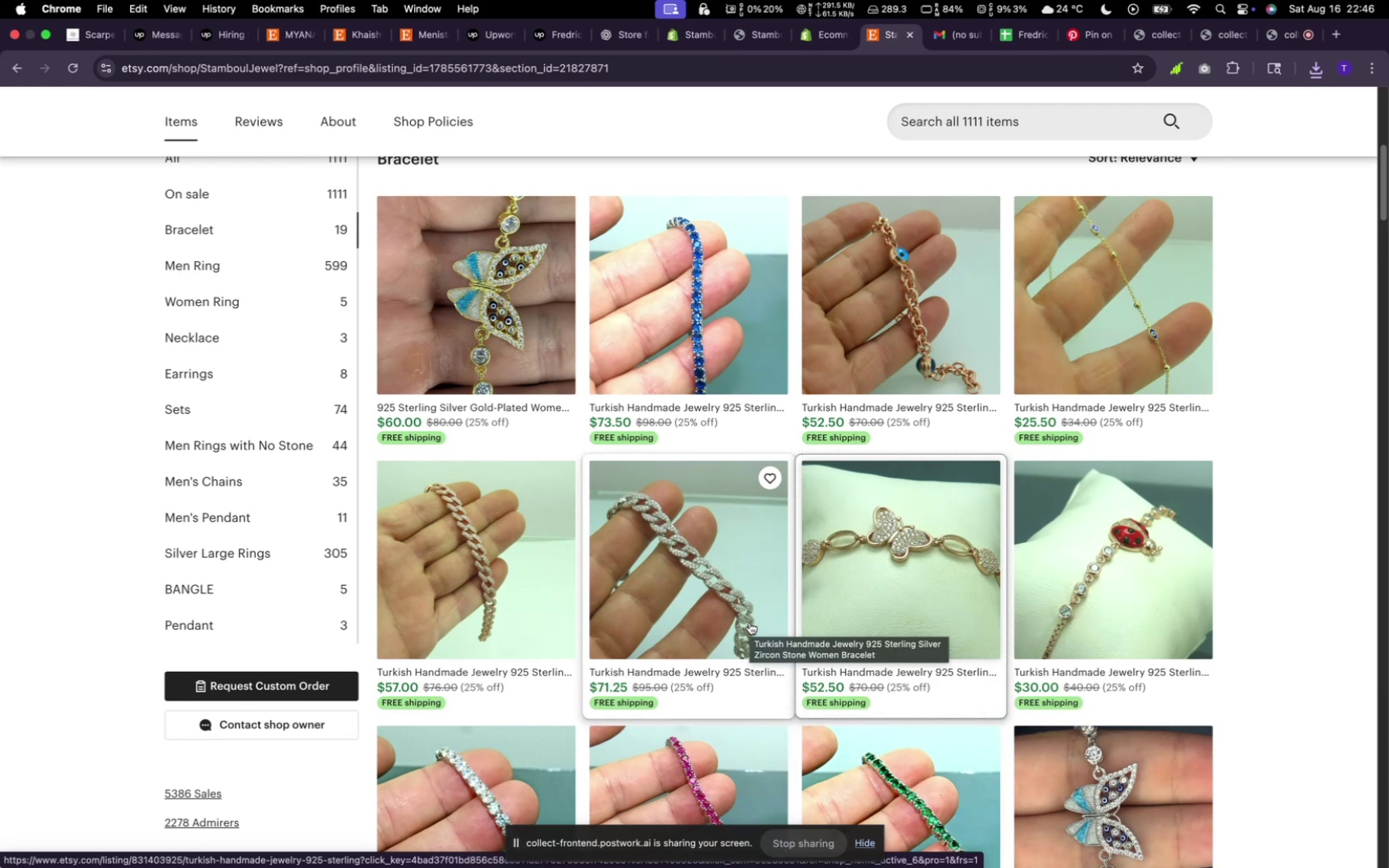 
scroll: coordinate [696, 591], scroll_direction: up, amount: 23.0
 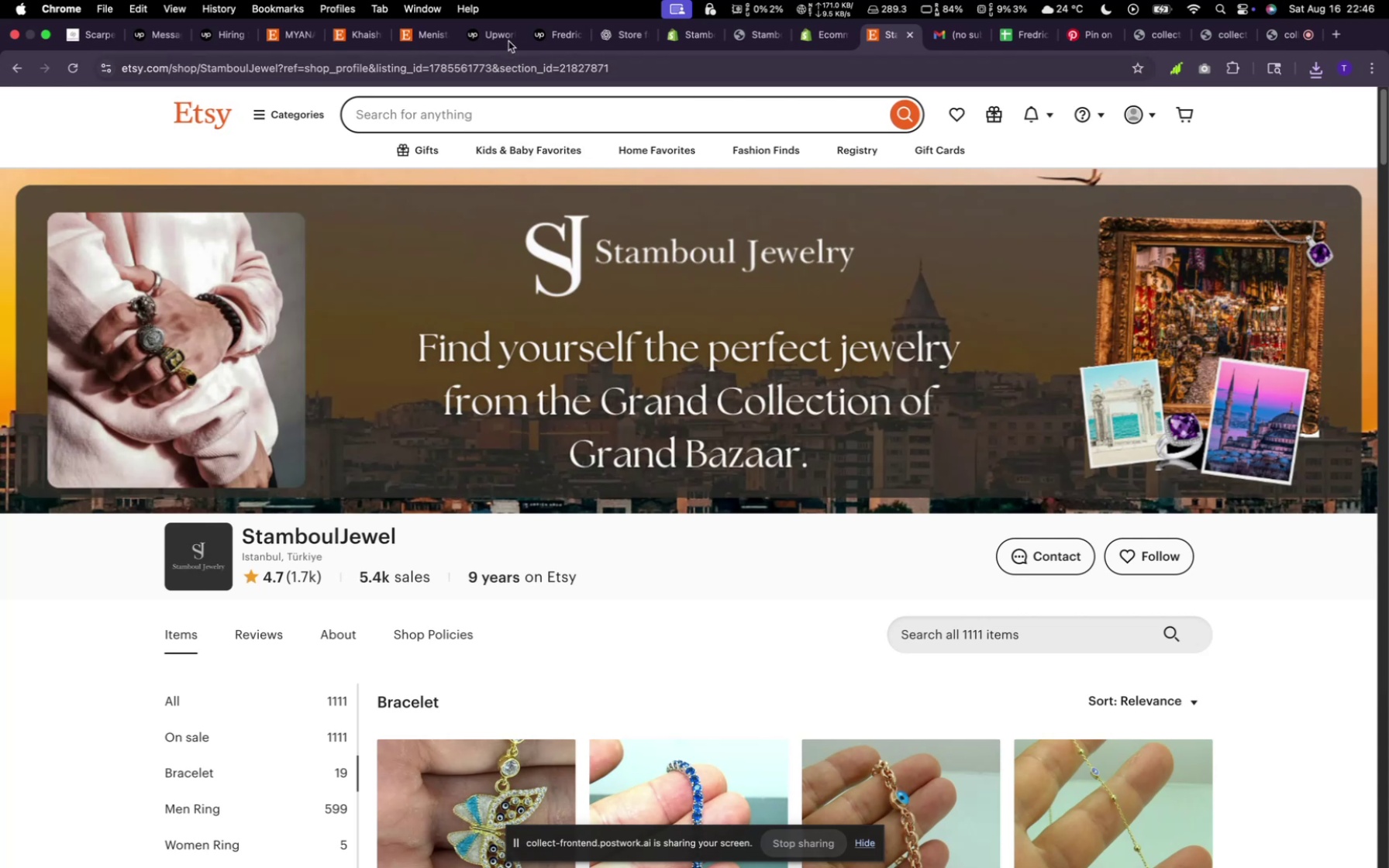 
left_click([694, 35])
 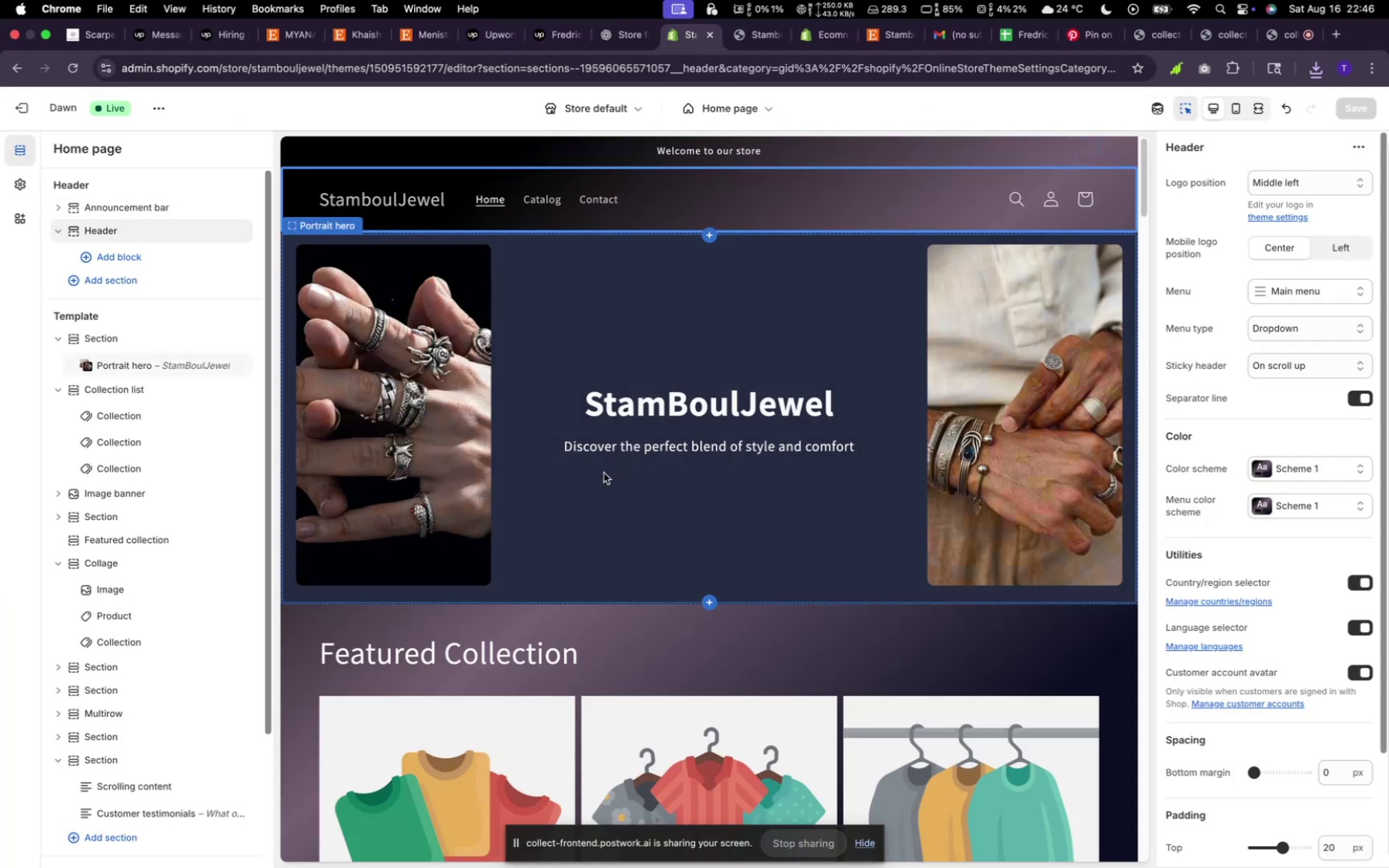 
wait(13.33)
 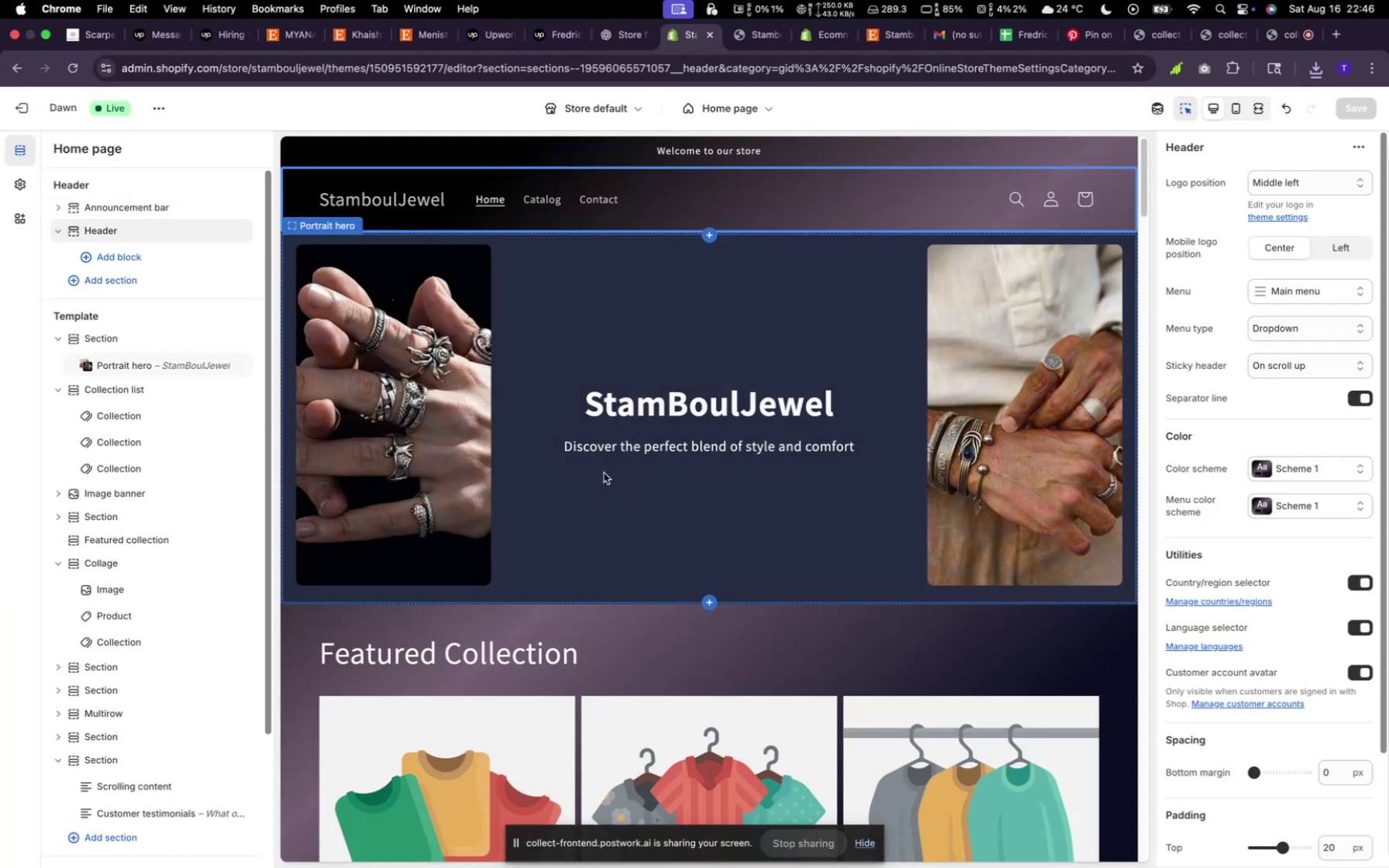 
left_click([810, 38])
 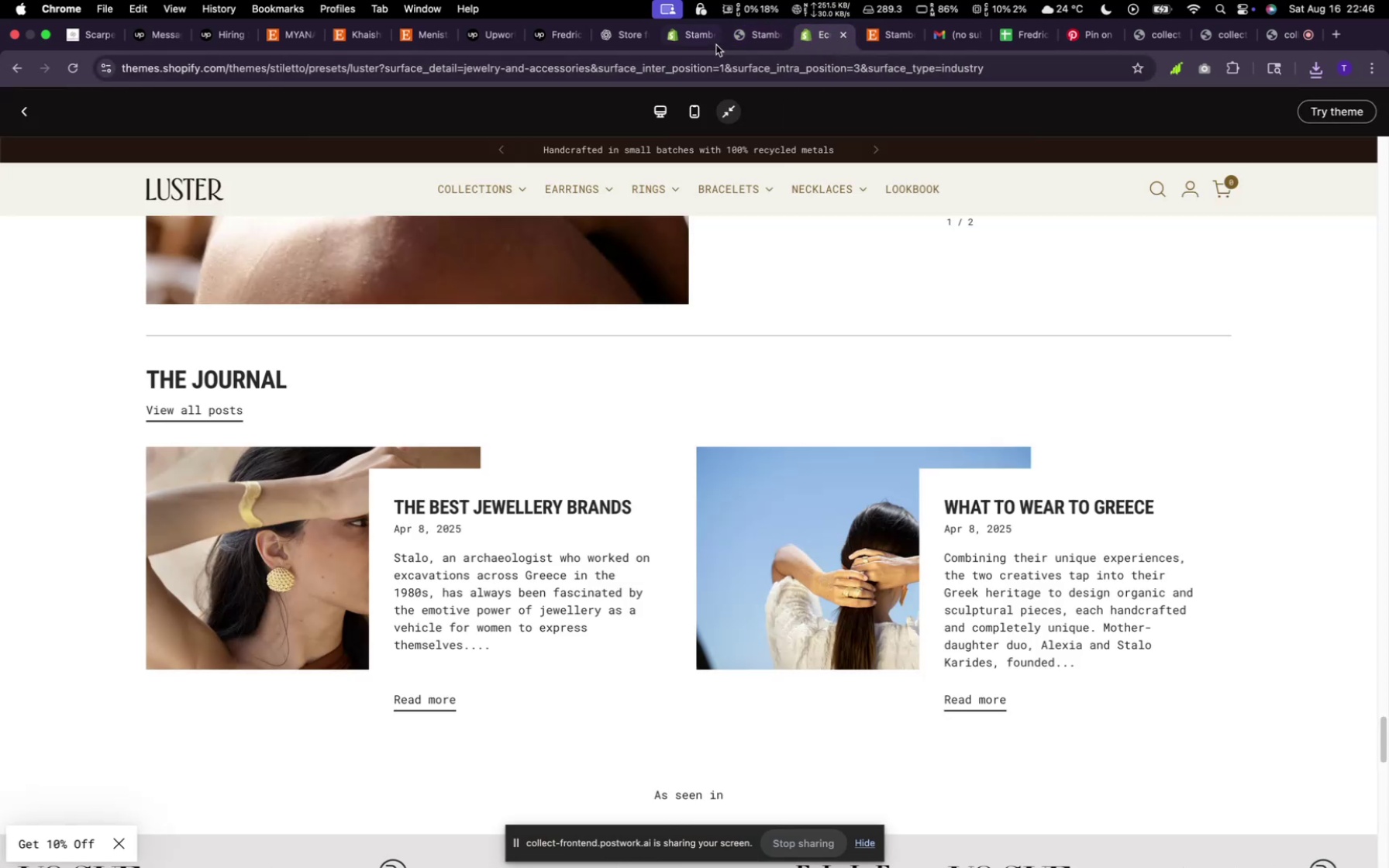 
left_click([691, 34])
 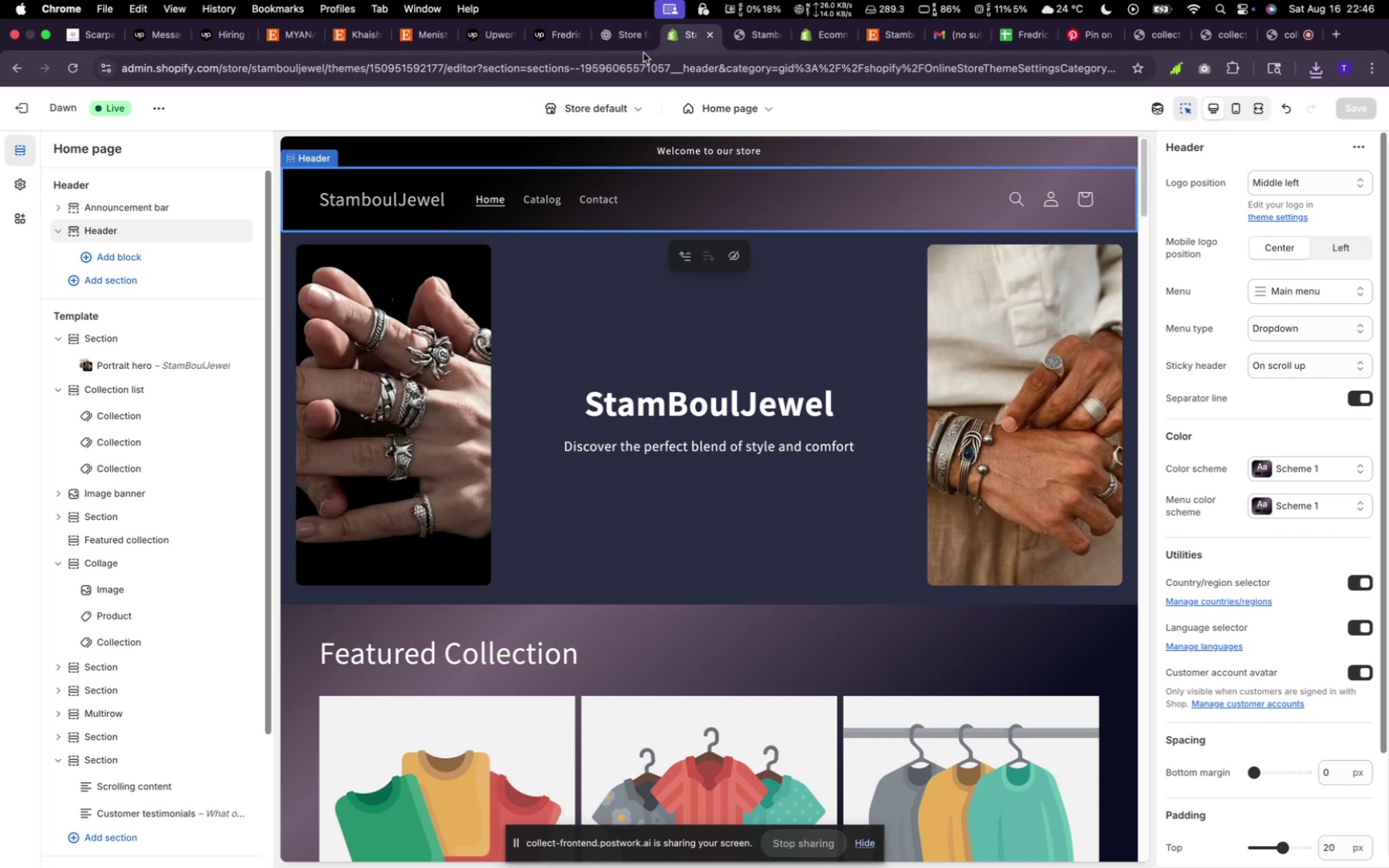 
left_click([643, 58])
 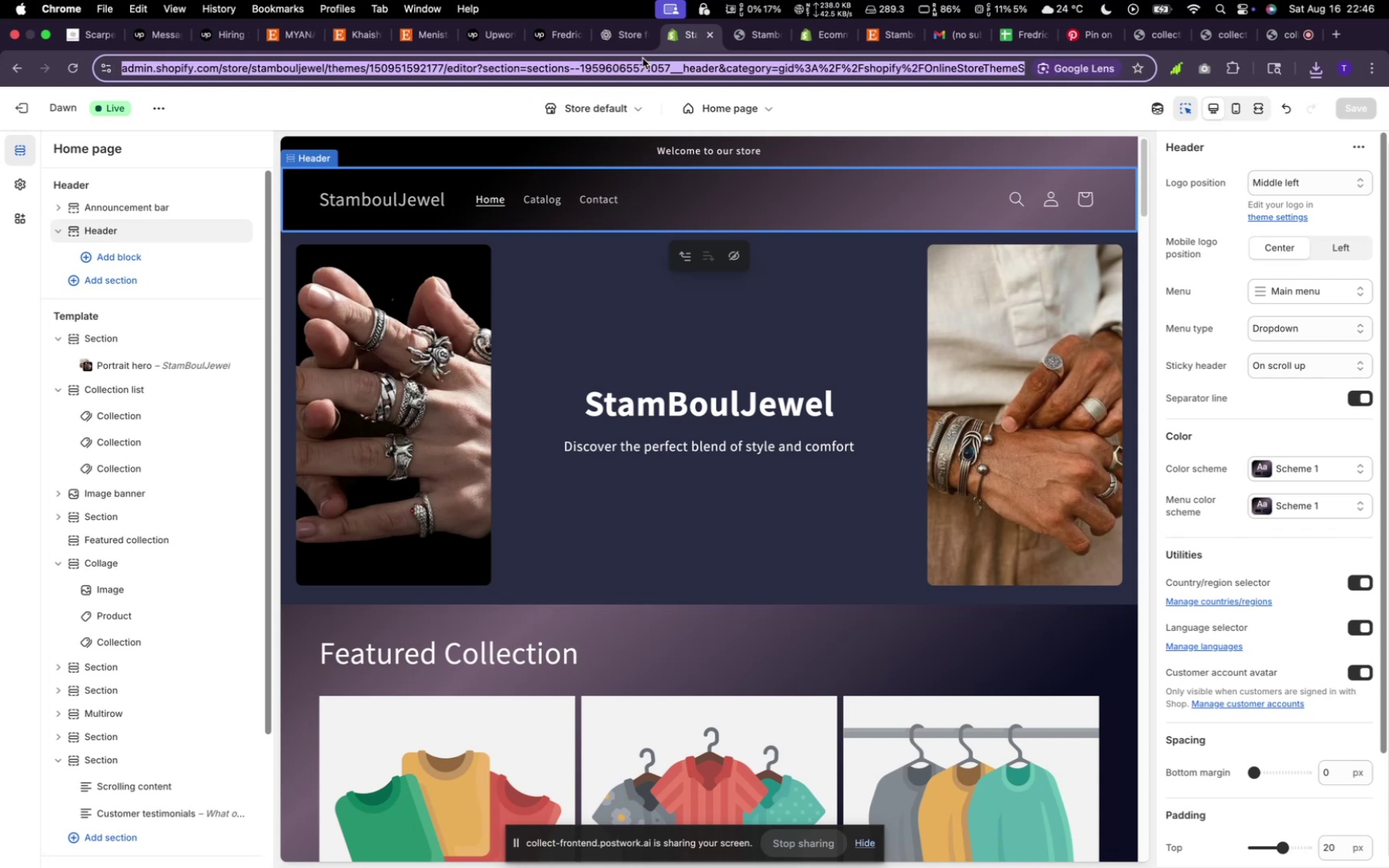 
key(Meta+C)
 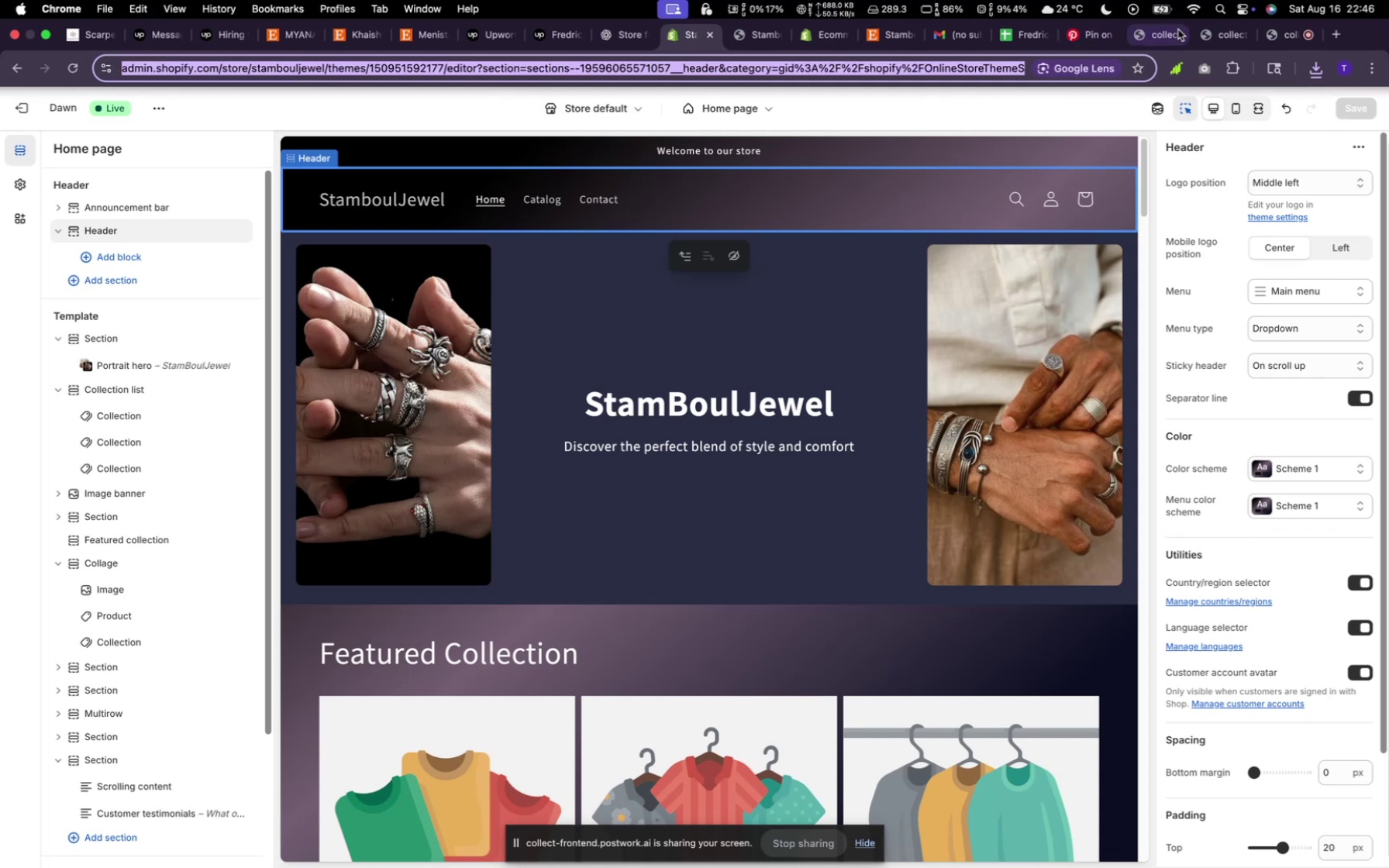 
left_click([1173, 37])
 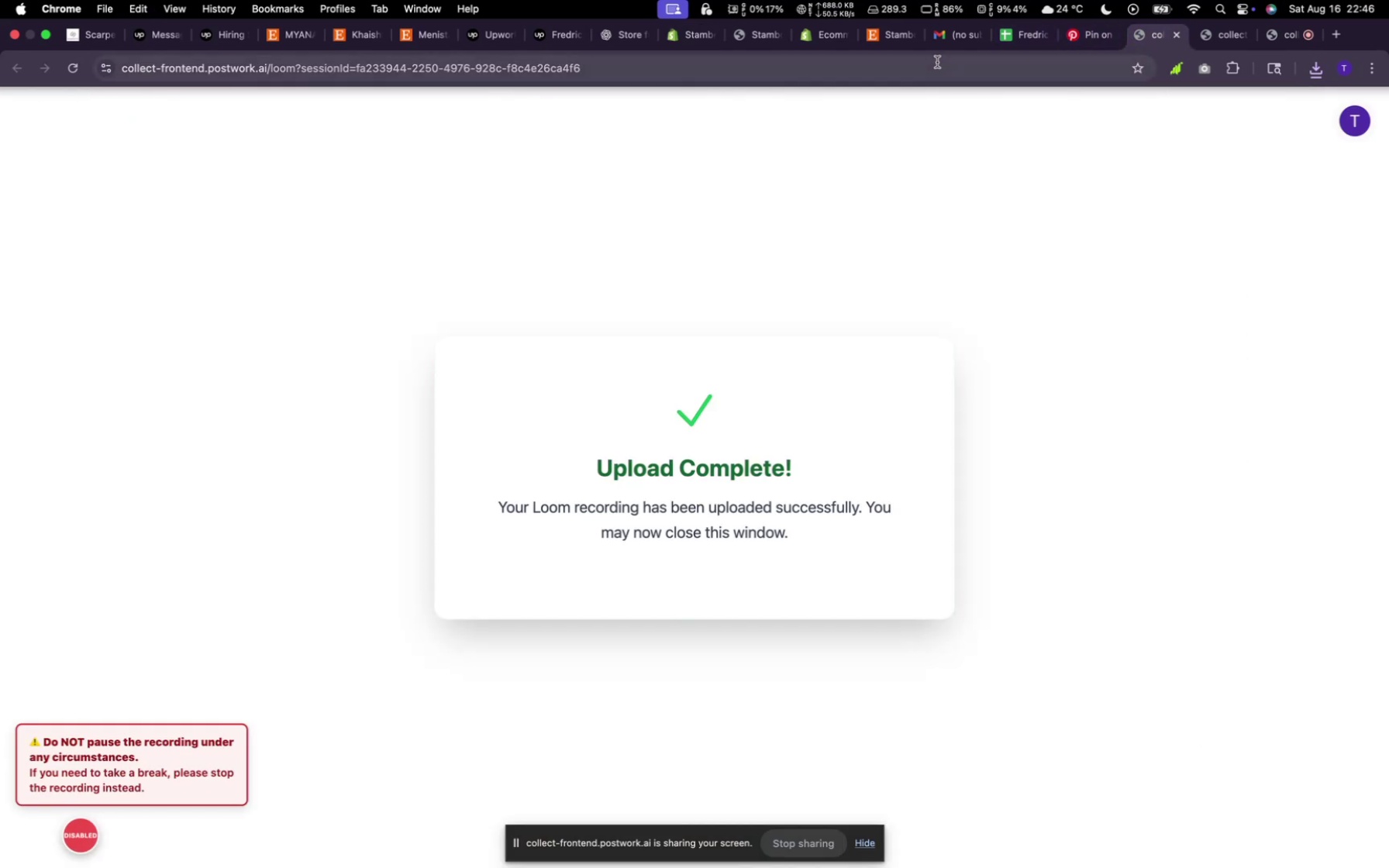 
left_click([935, 62])
 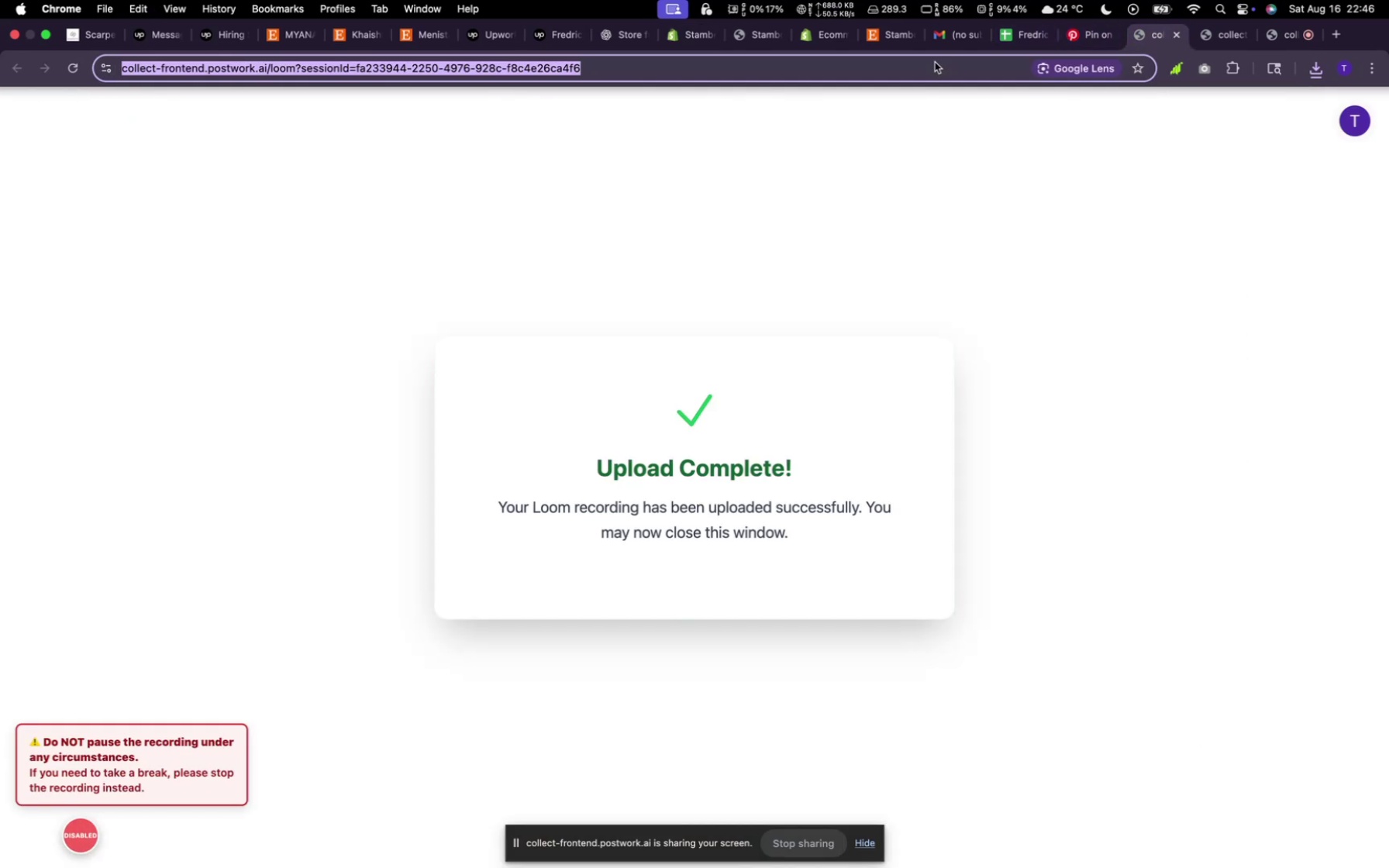 
key(Meta+V)
 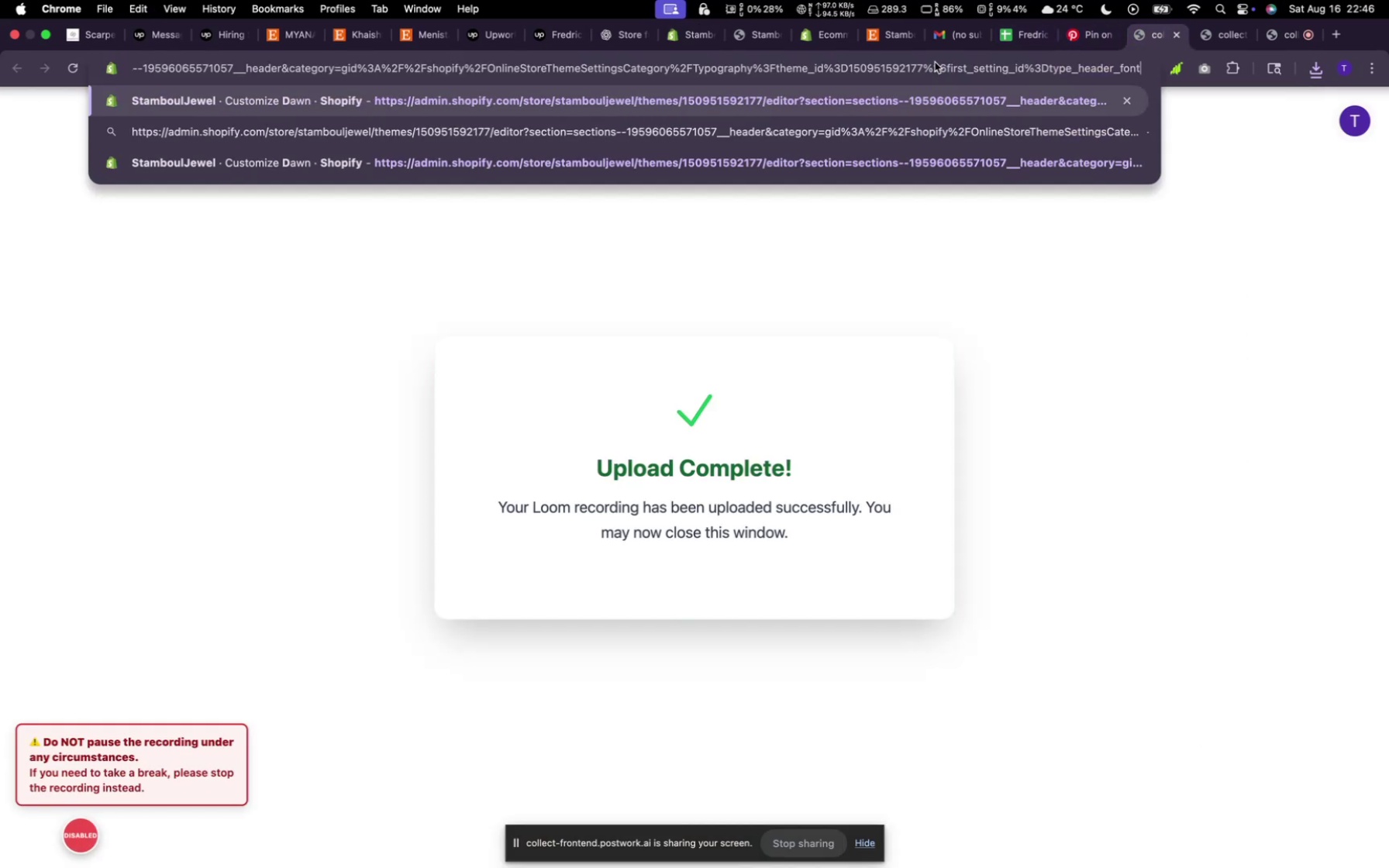 
key(Enter)
 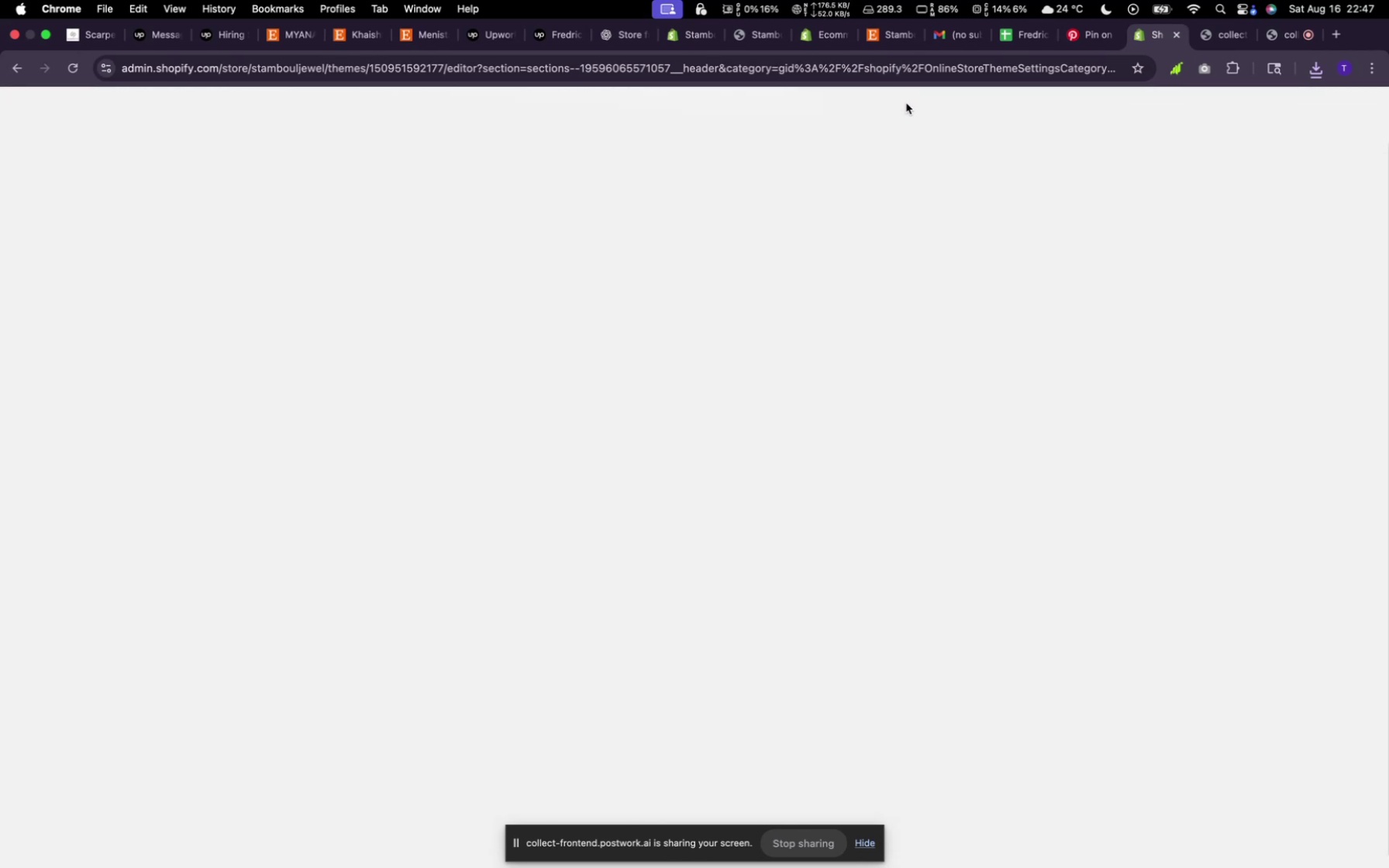 
wait(10.62)
 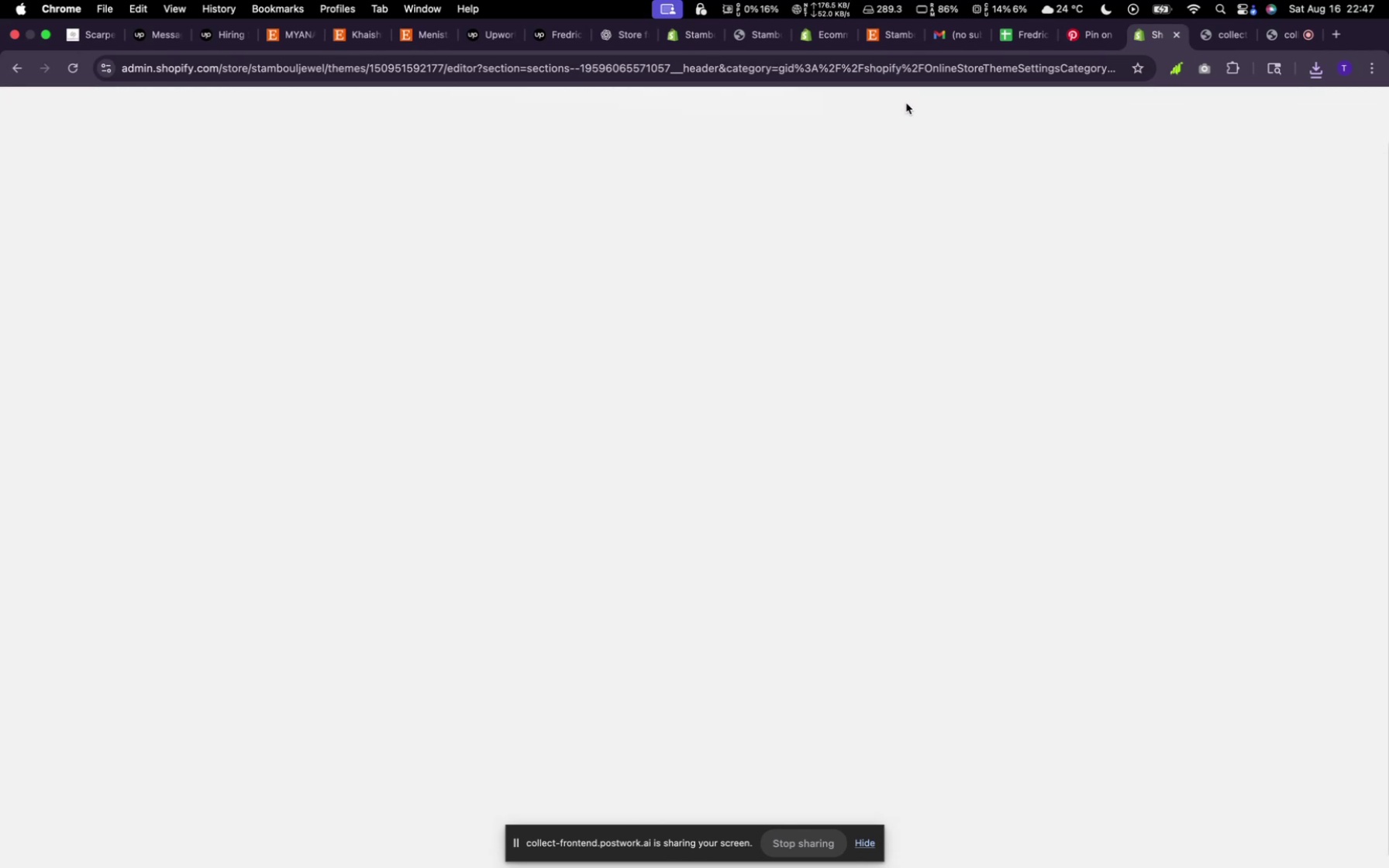 
left_click([18, 104])
 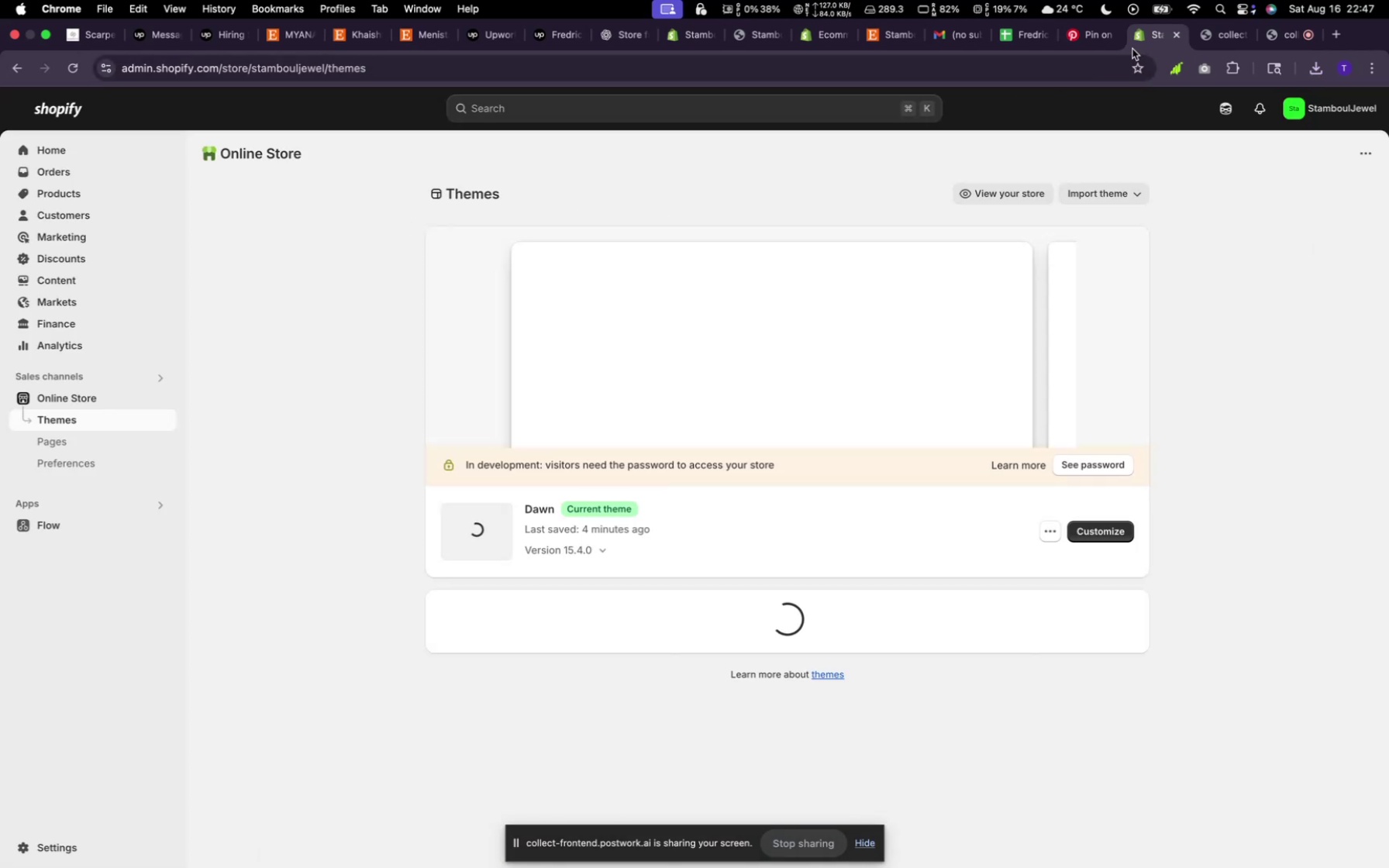 
left_click_drag(start_coordinate=[1140, 36], to_coordinate=[728, 38])
 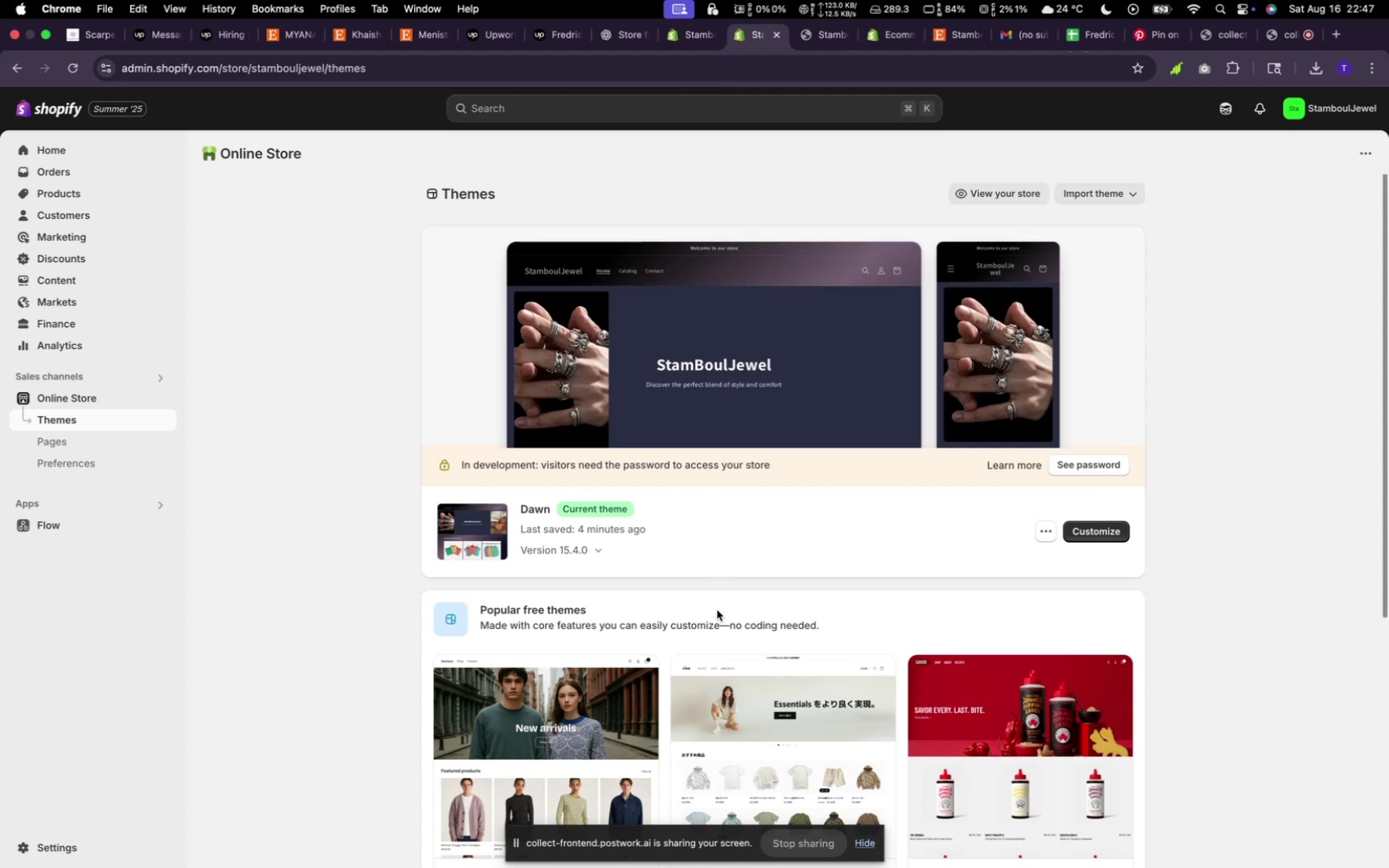 
wait(12.1)
 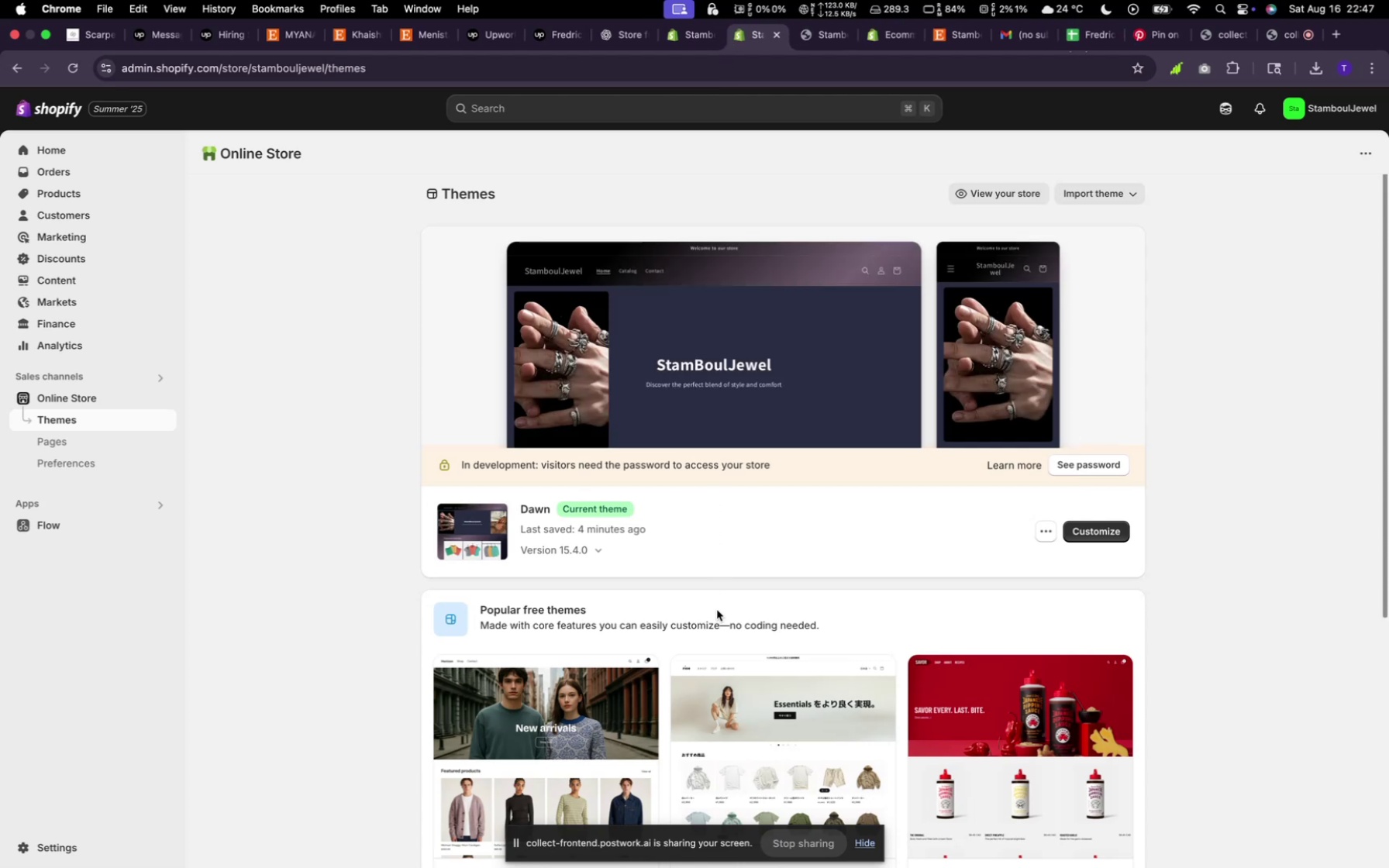 
left_click([58, 279])
 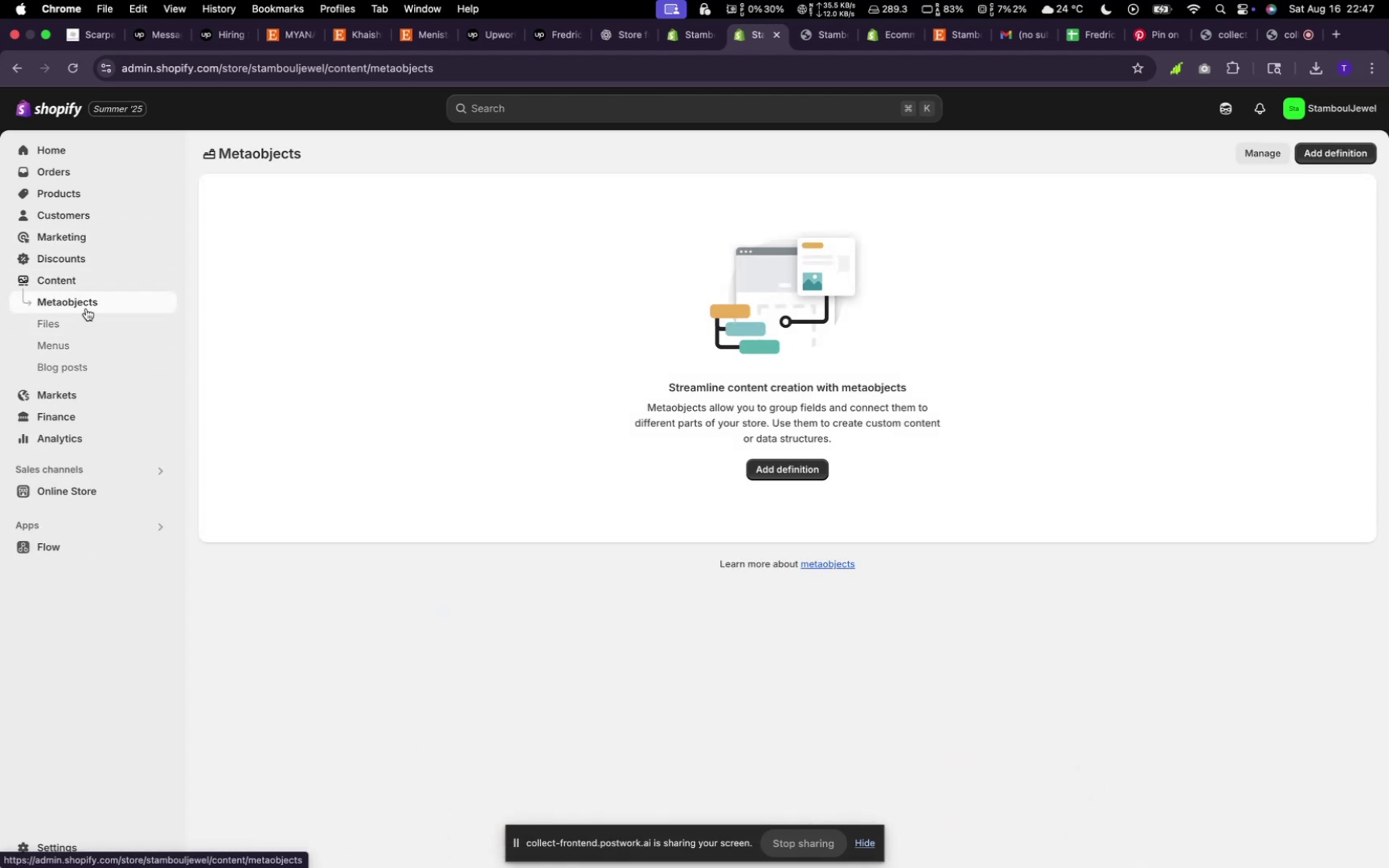 
left_click([84, 320])
 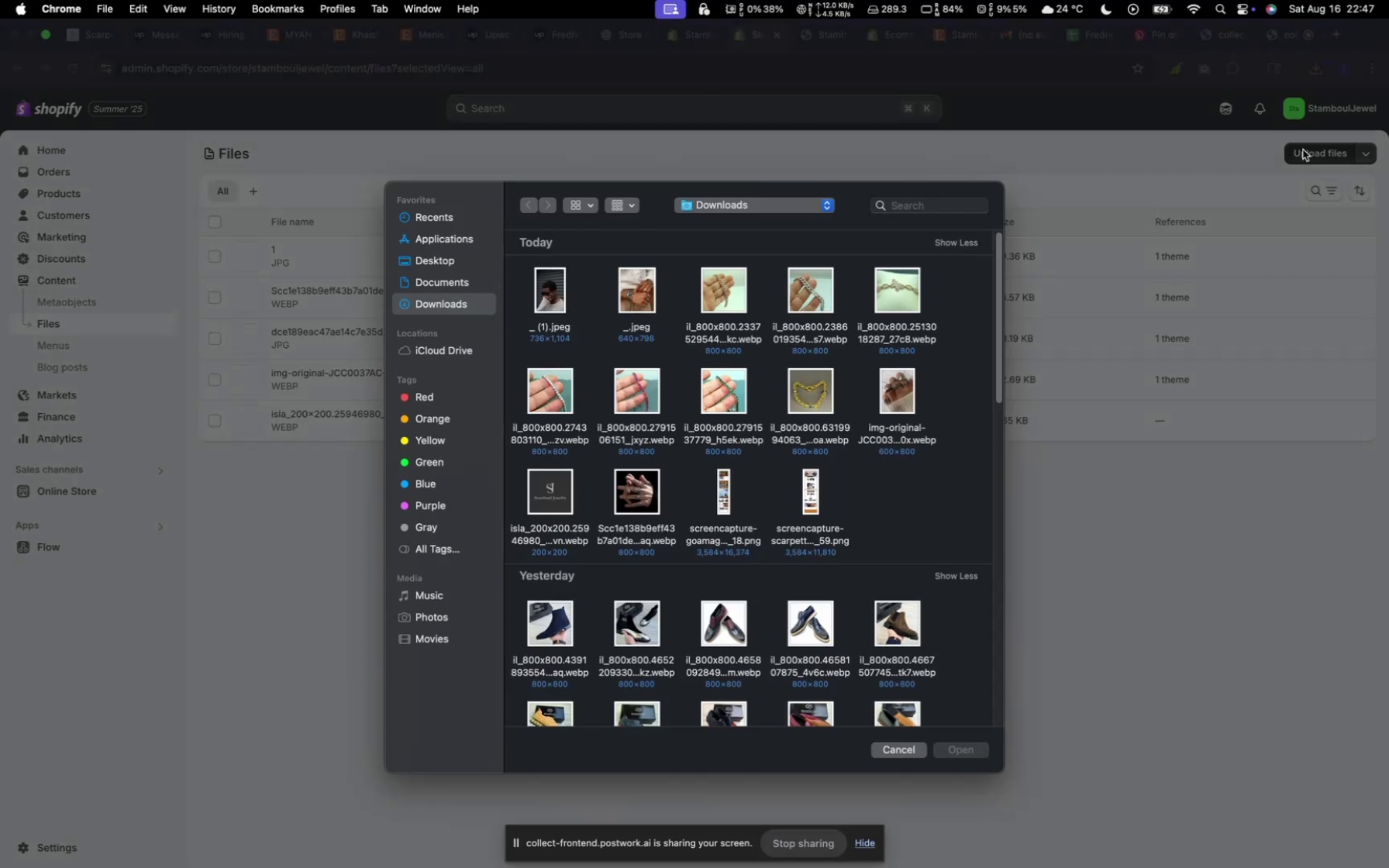 
wait(17.43)
 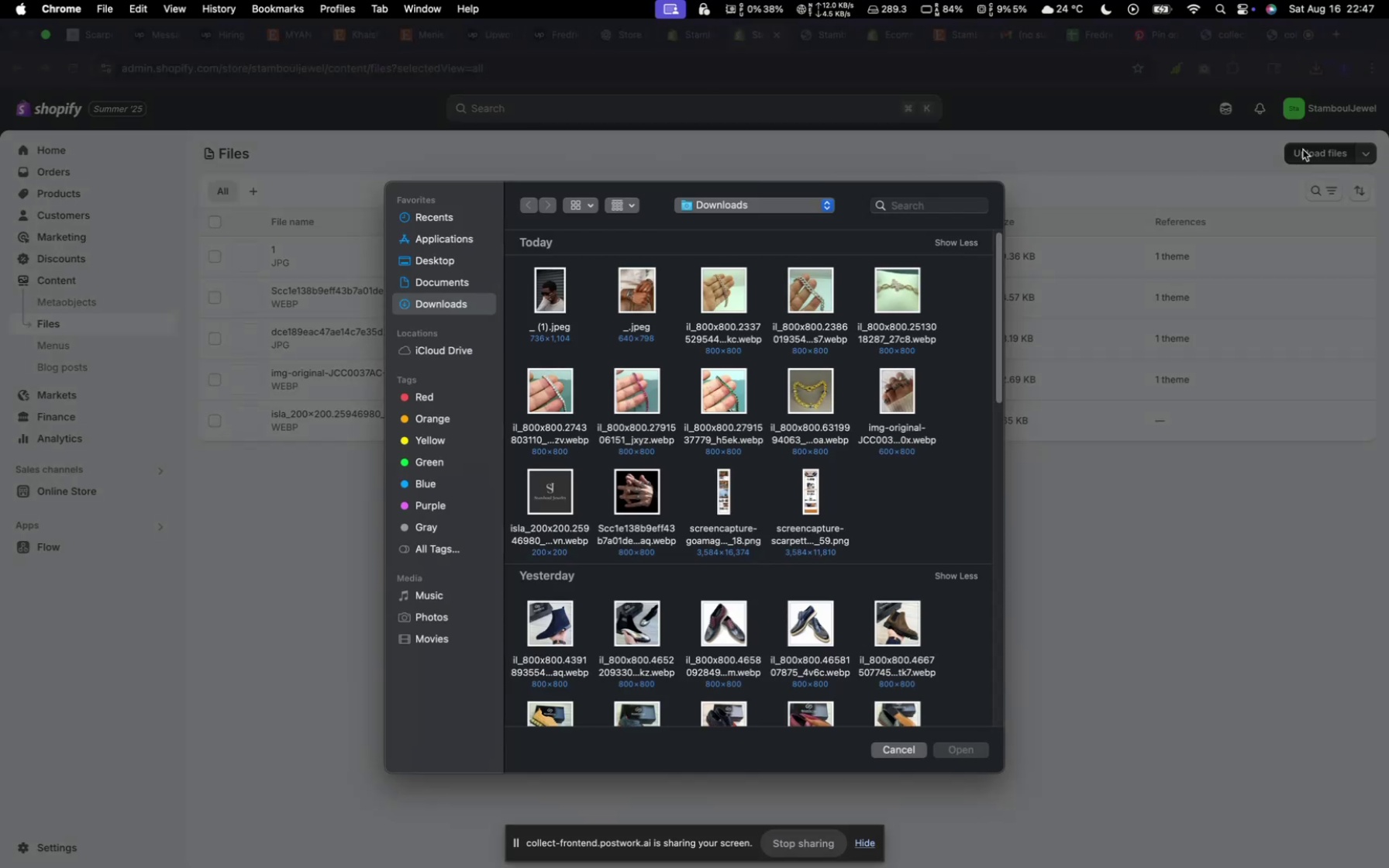 
hold_key(key=CommandLeft, duration=0.67)
 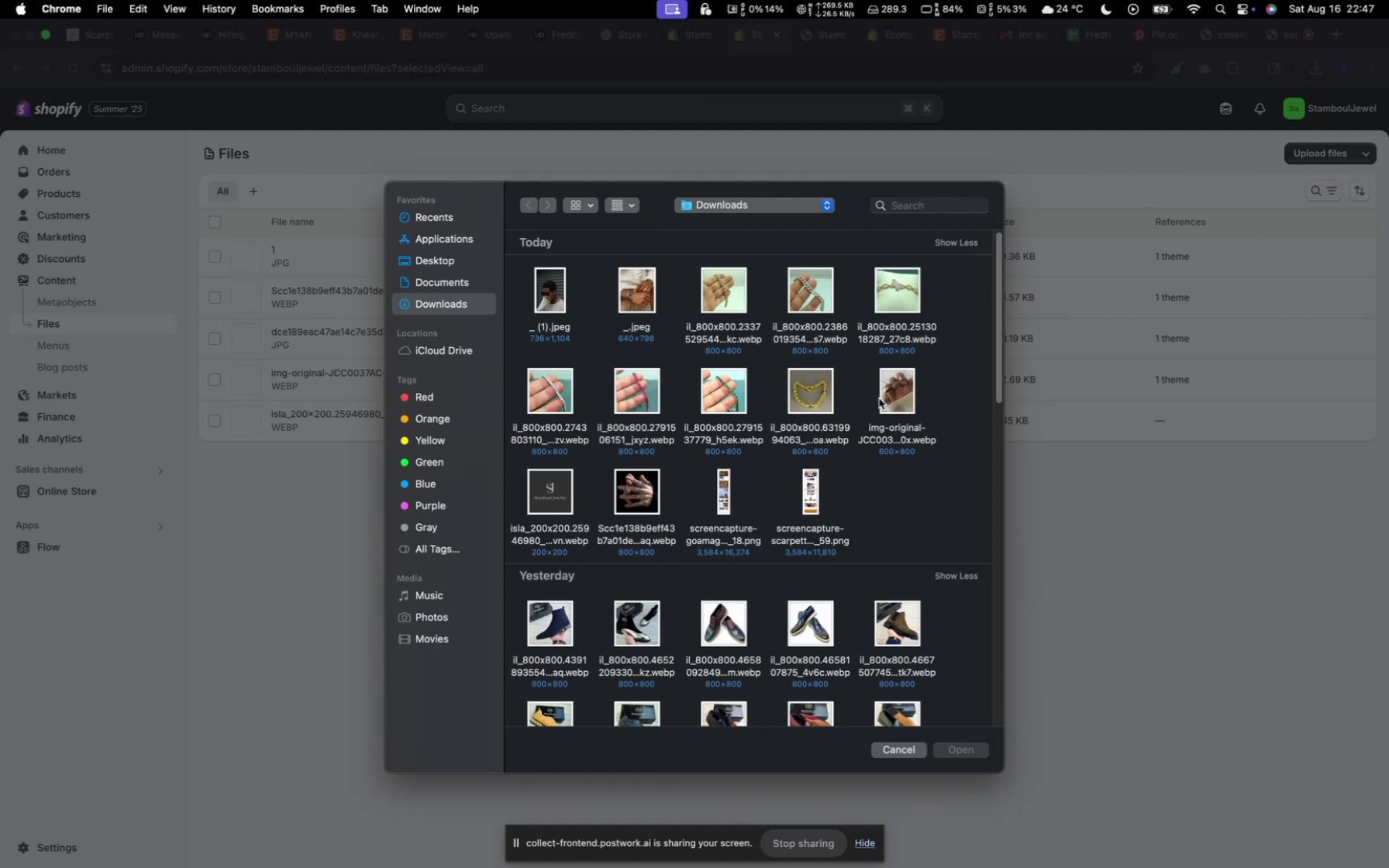 
hold_key(key=CommandLeft, duration=0.68)
left_click([830, 407])
 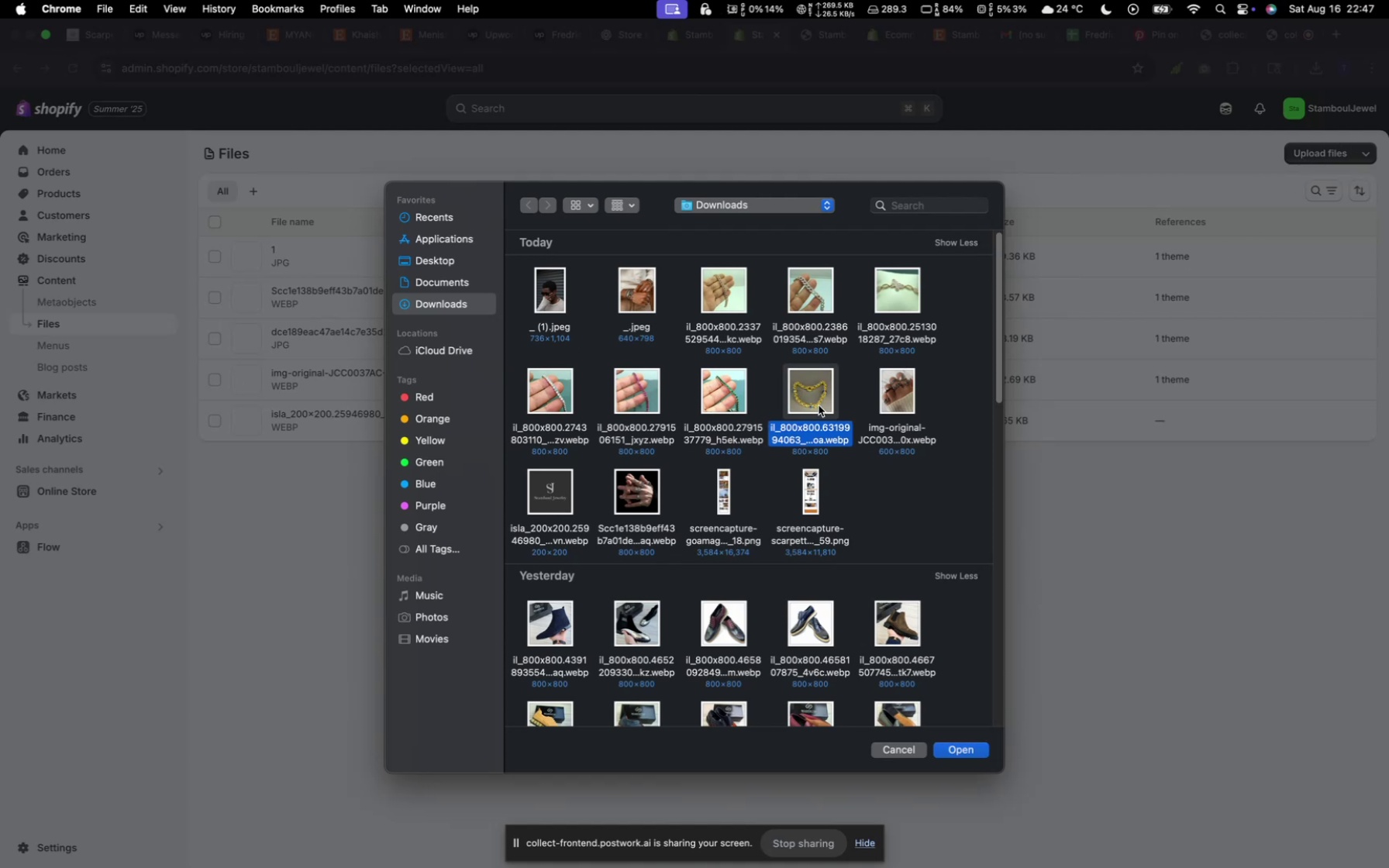 
hold_key(key=CommandLeft, duration=0.42)
left_click([713, 392])
 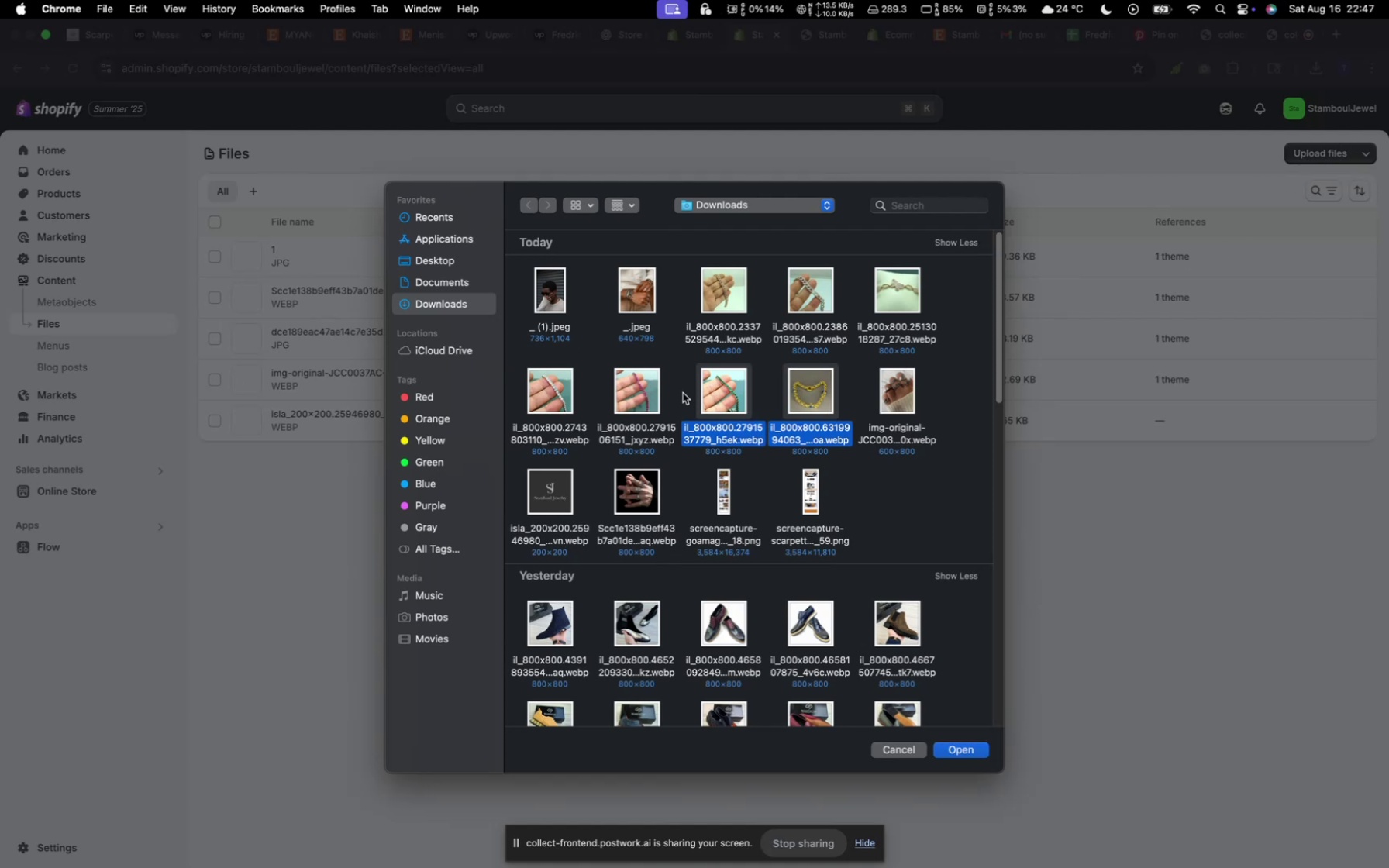 
hold_key(key=CommandLeft, duration=0.4)
left_click([633, 395])
 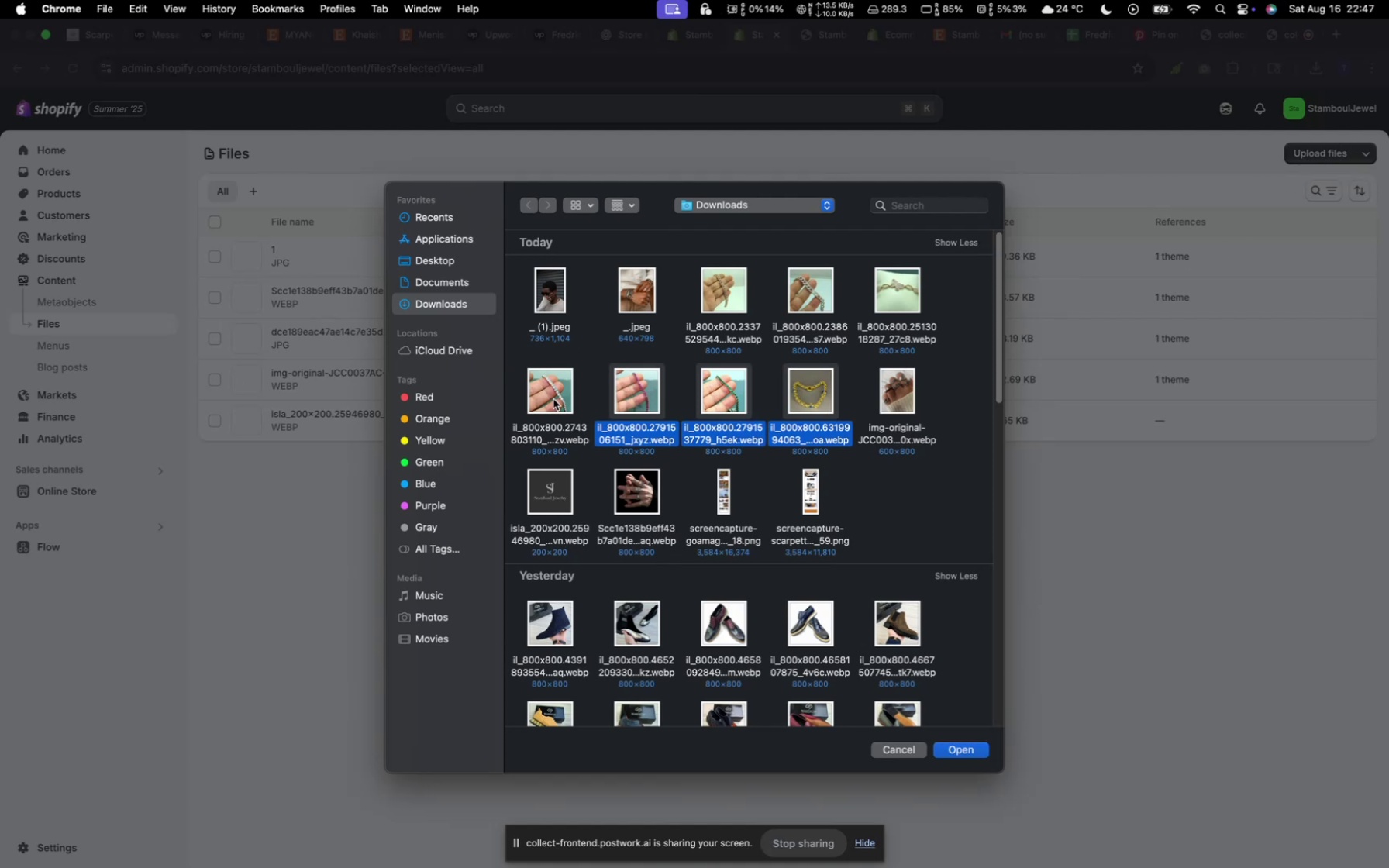 
hold_key(key=CommandLeft, duration=0.37)
left_click([552, 400])
 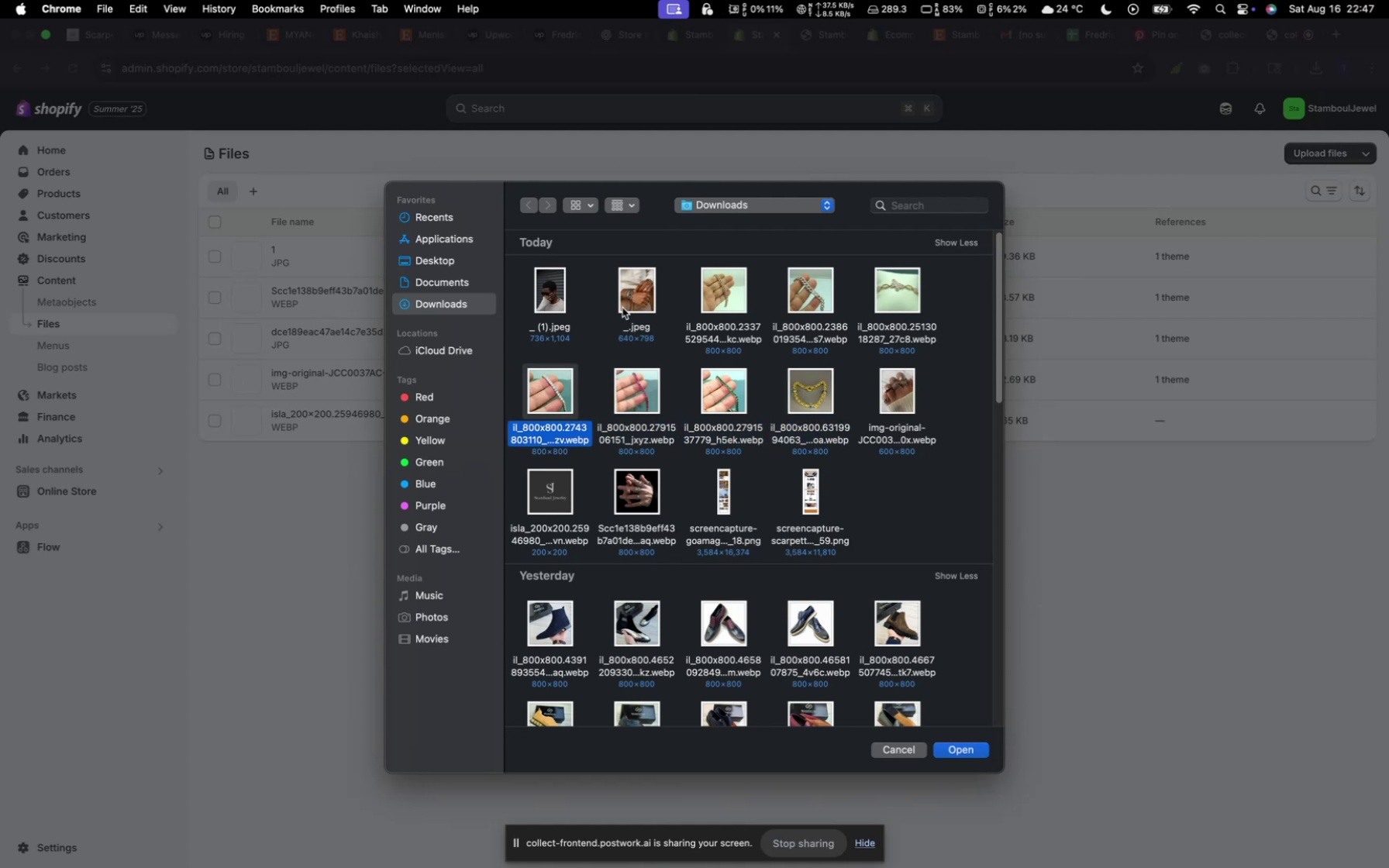 
key(Meta+CommandLeft)
 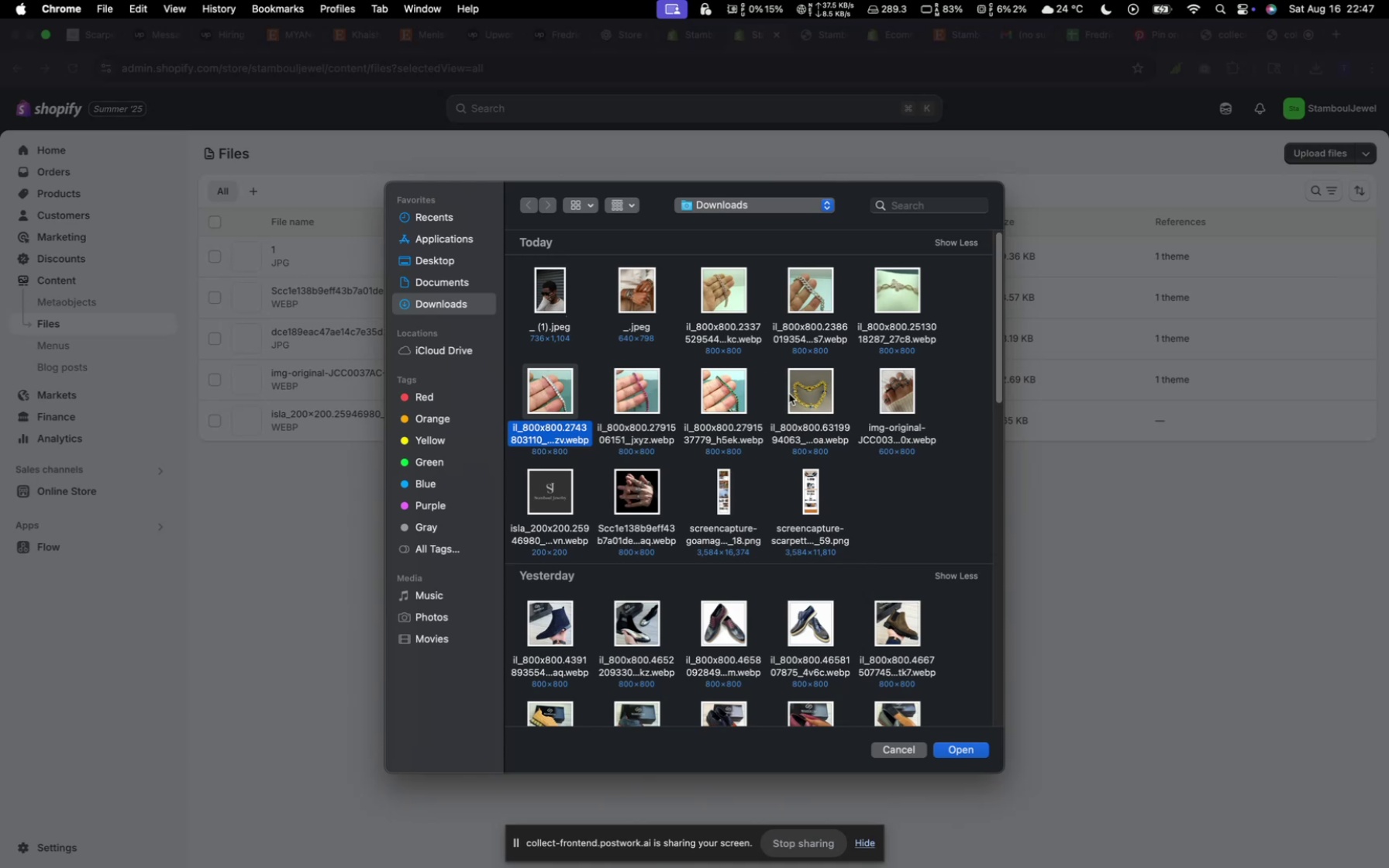 
hold_key(key=CommandLeft, duration=2.76)
left_click([813, 398])
 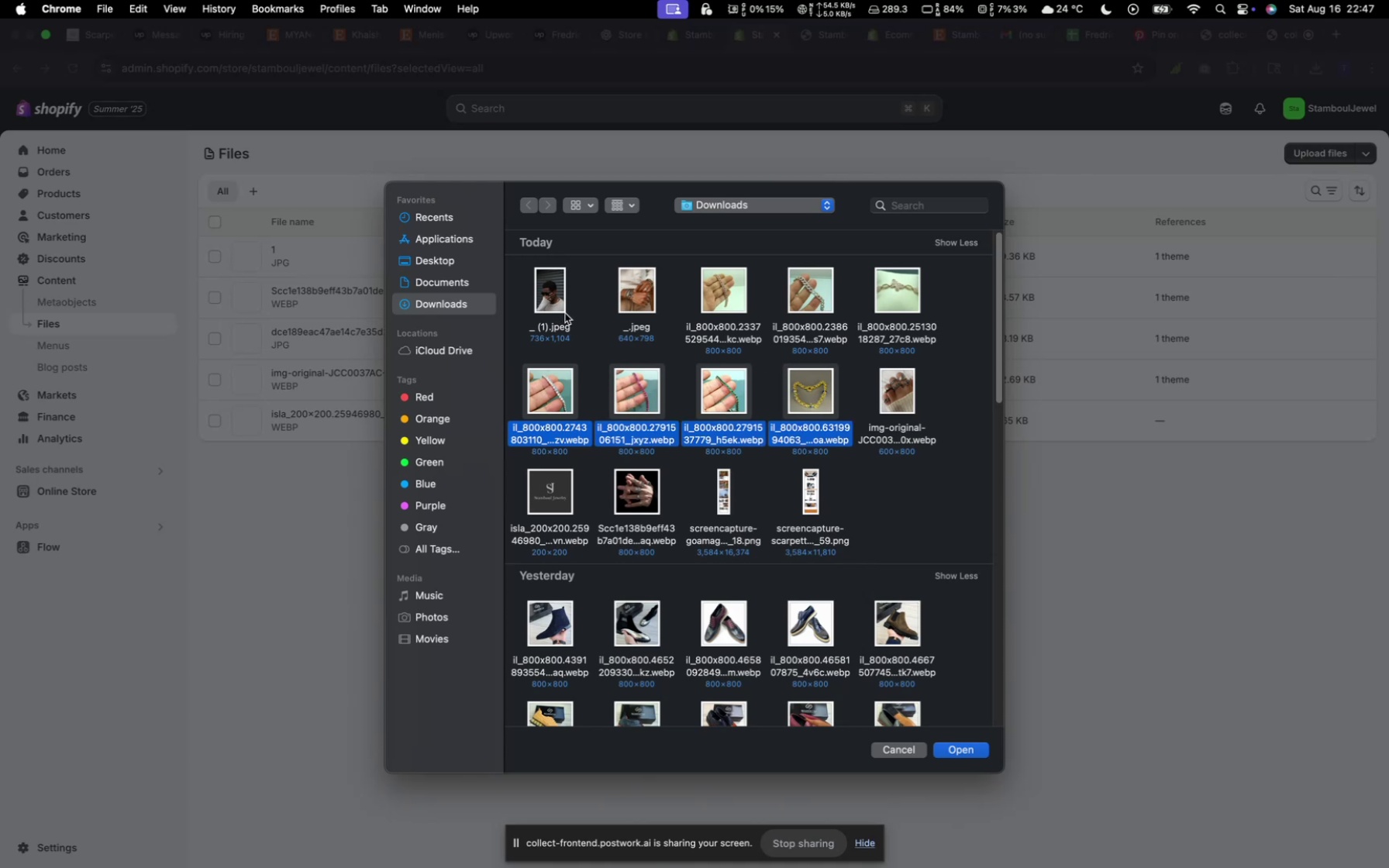 
hold_key(key=CommandLeft, duration=3.27)
left_click([714, 288])
 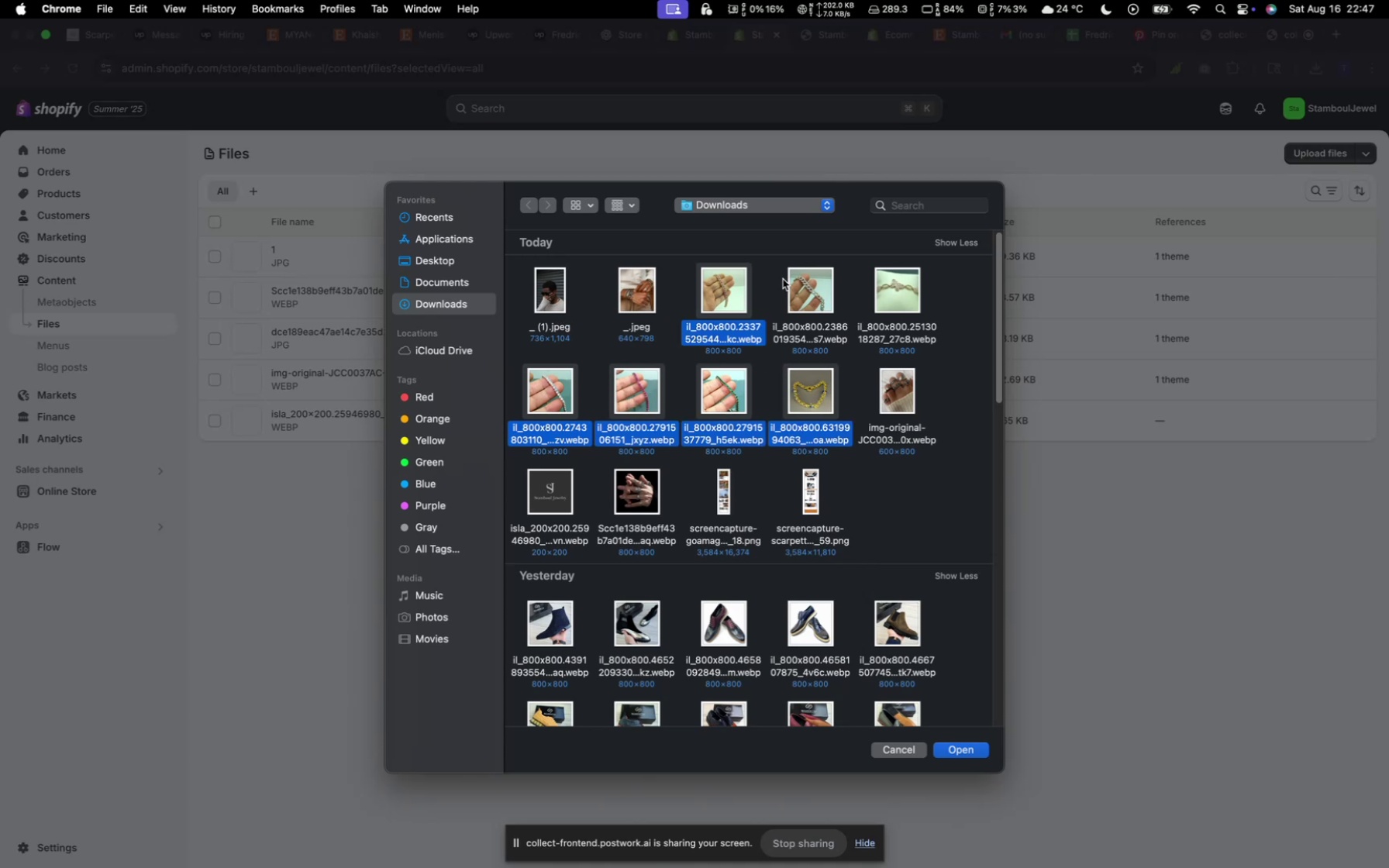 
left_click([787, 279])
 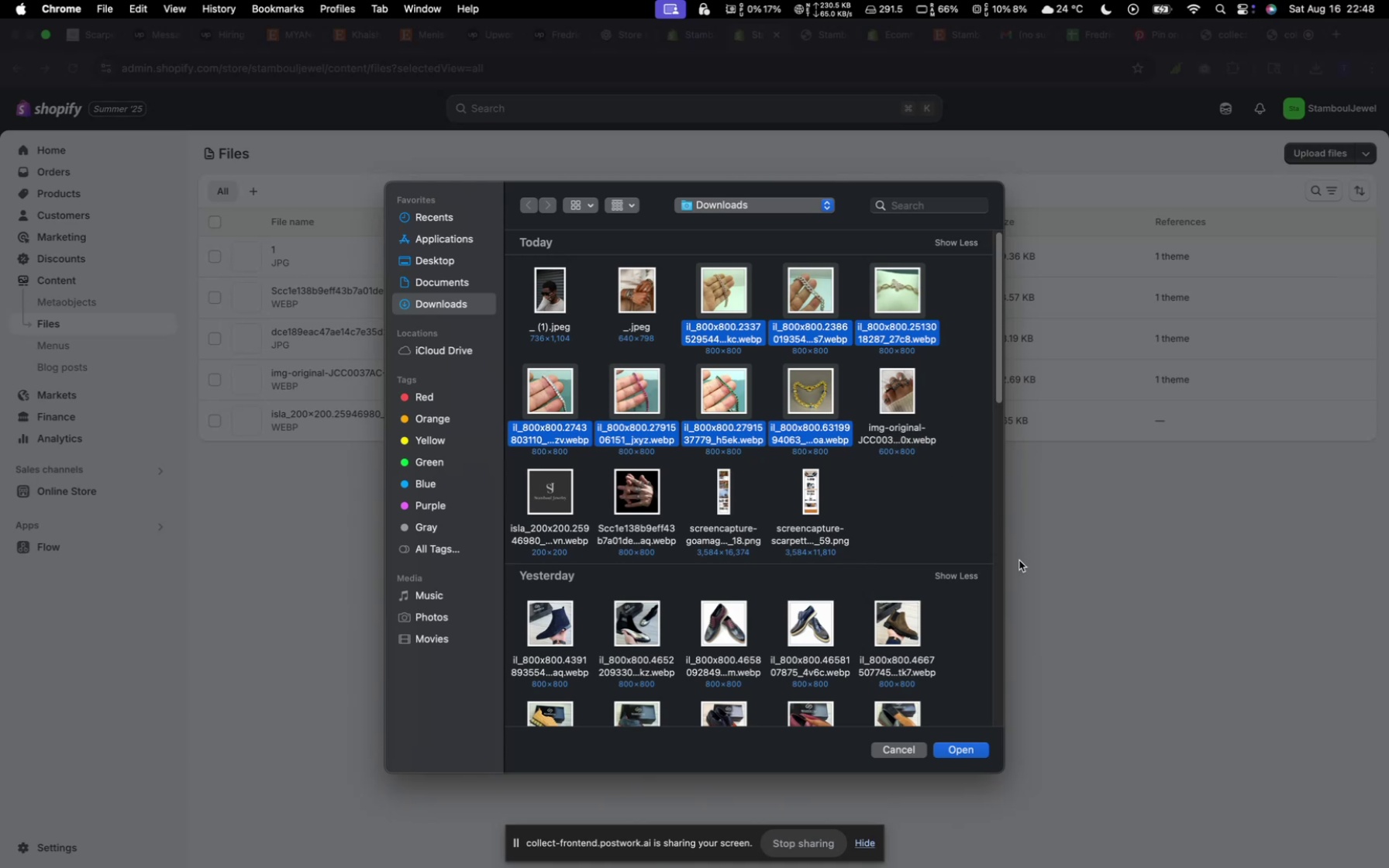 
left_click([977, 754])
 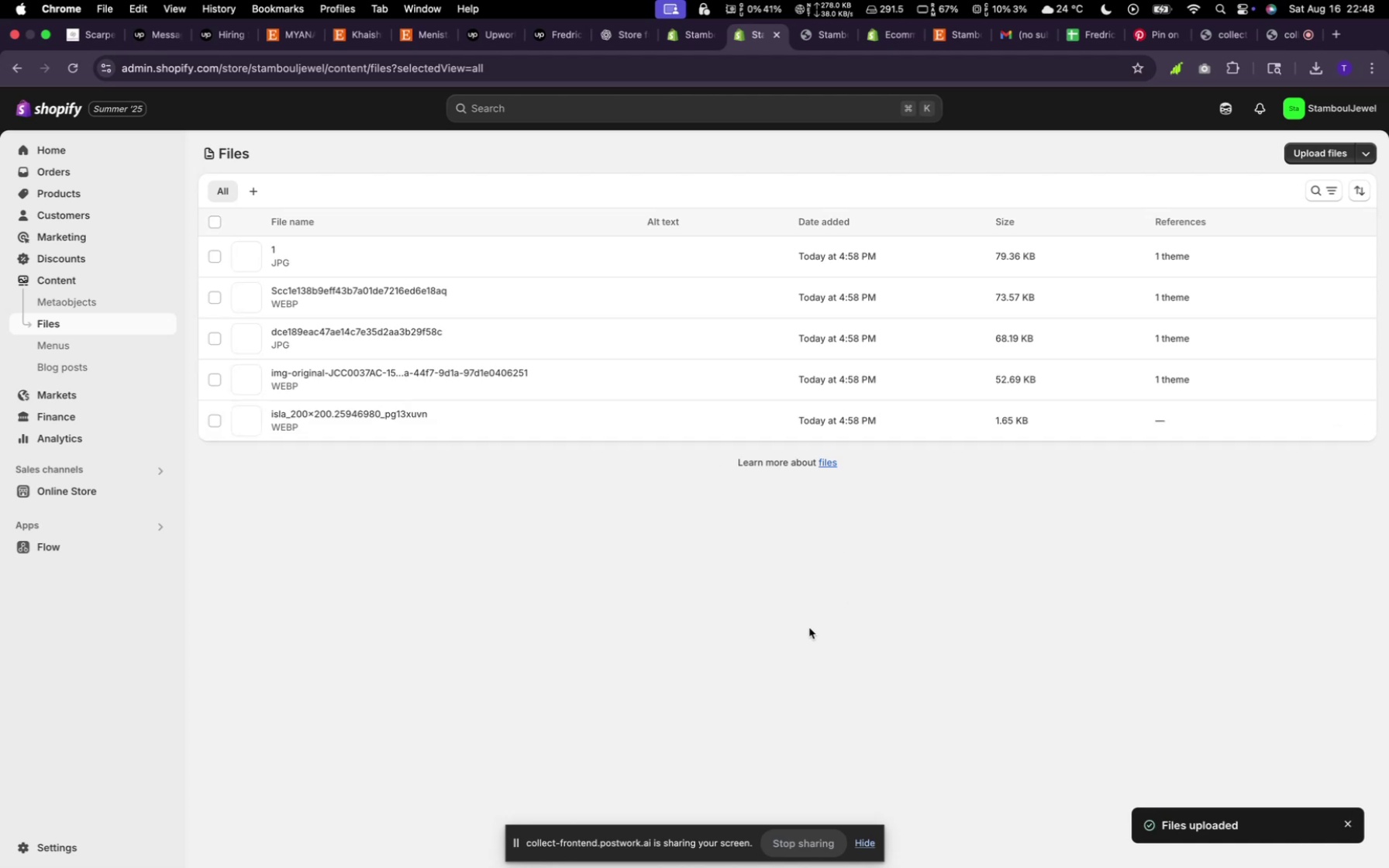 
wait(16.1)
 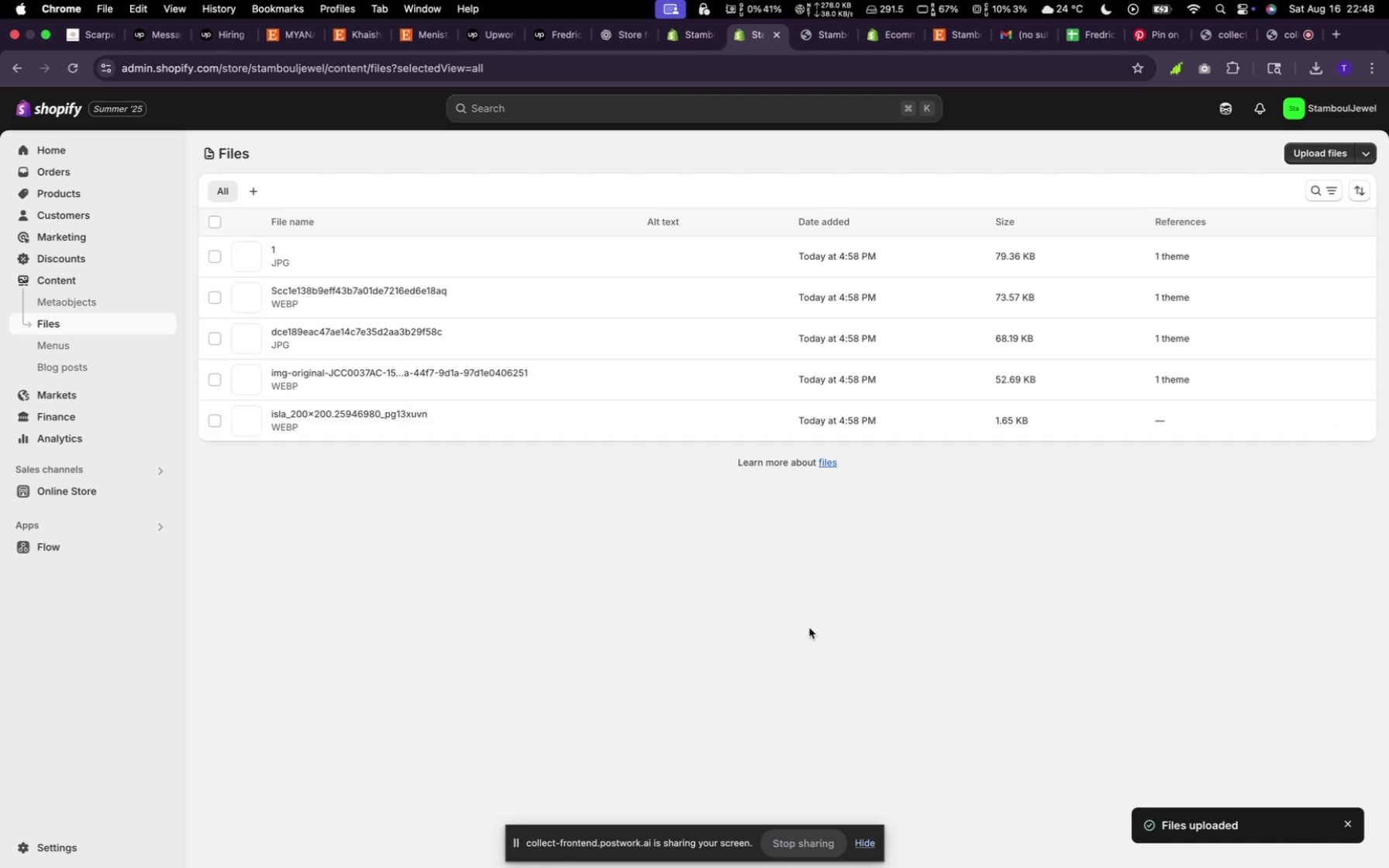 
scroll: coordinate [815, 605], scroll_direction: down, amount: 4.0
 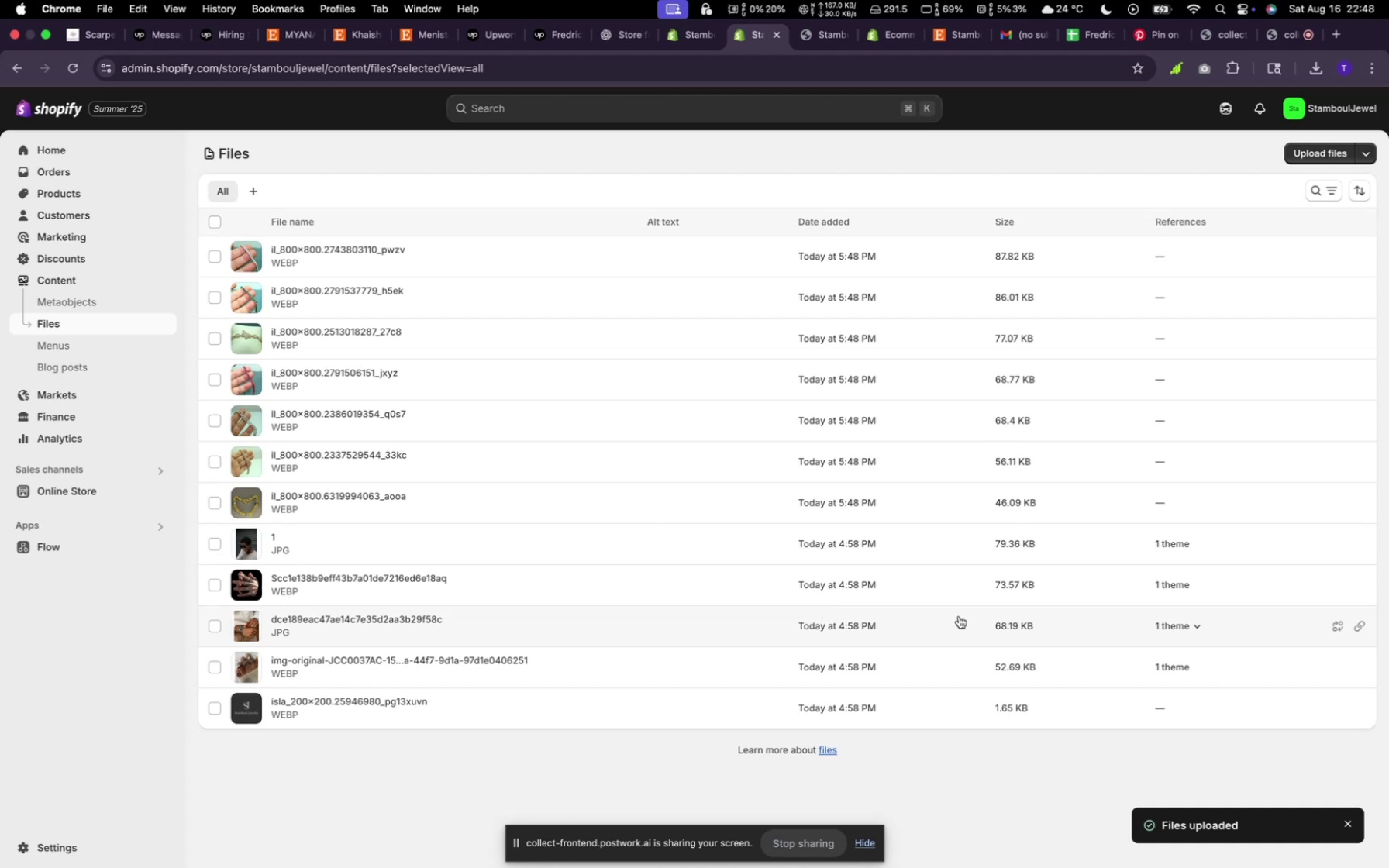 
scroll: coordinate [959, 616], scroll_direction: up, amount: 5.0
 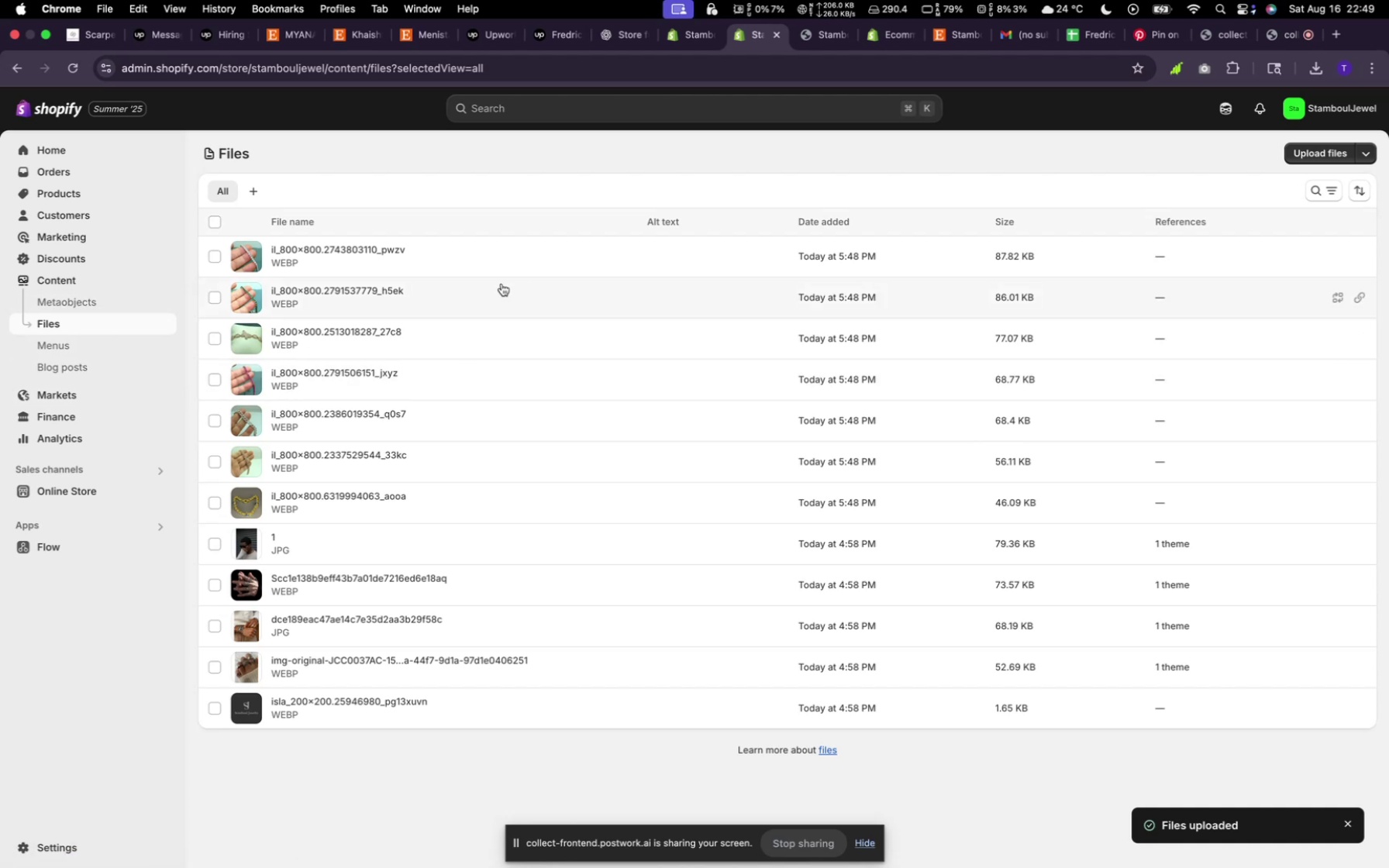 
wait(48.72)
 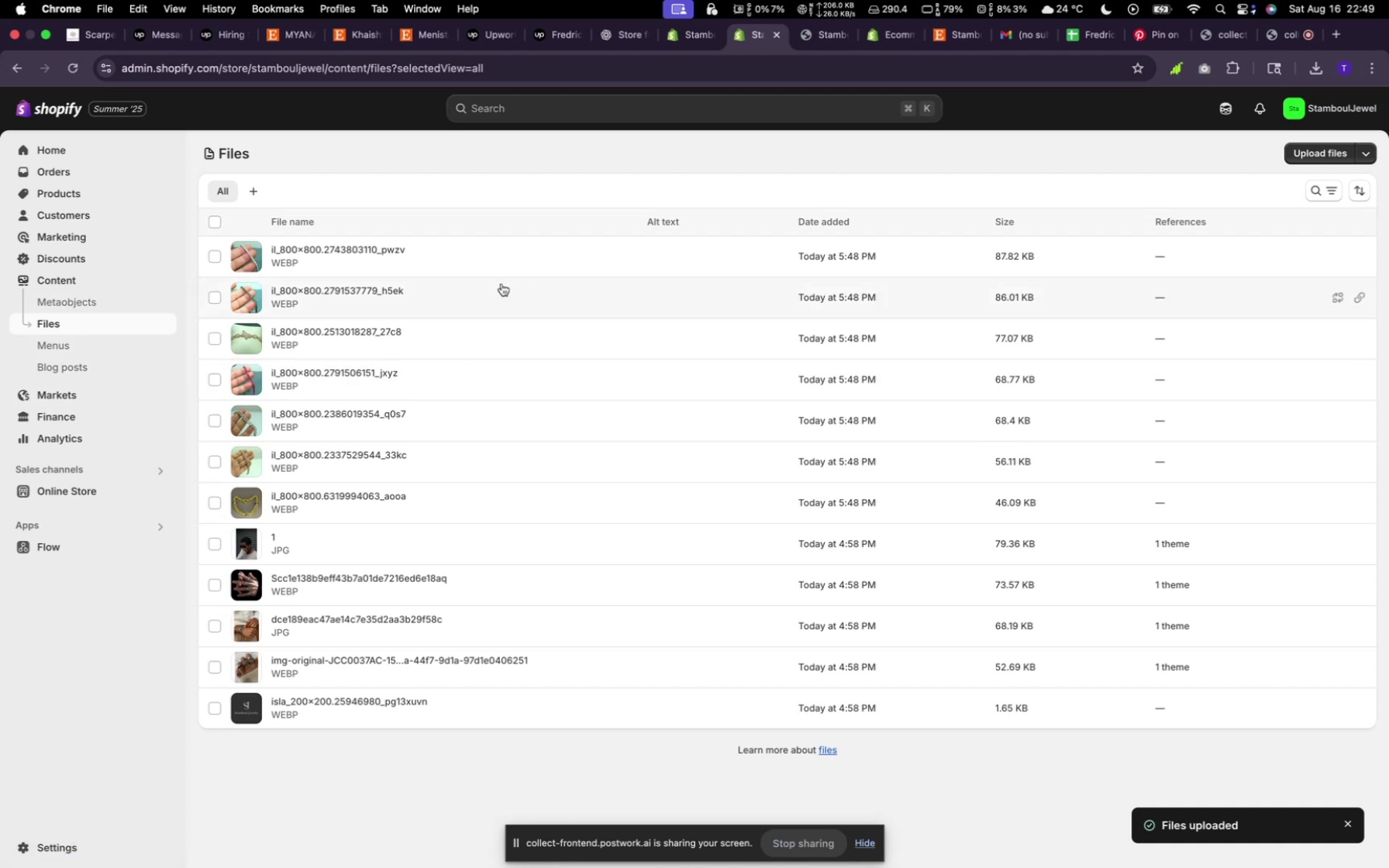 
left_click([455, 338])
 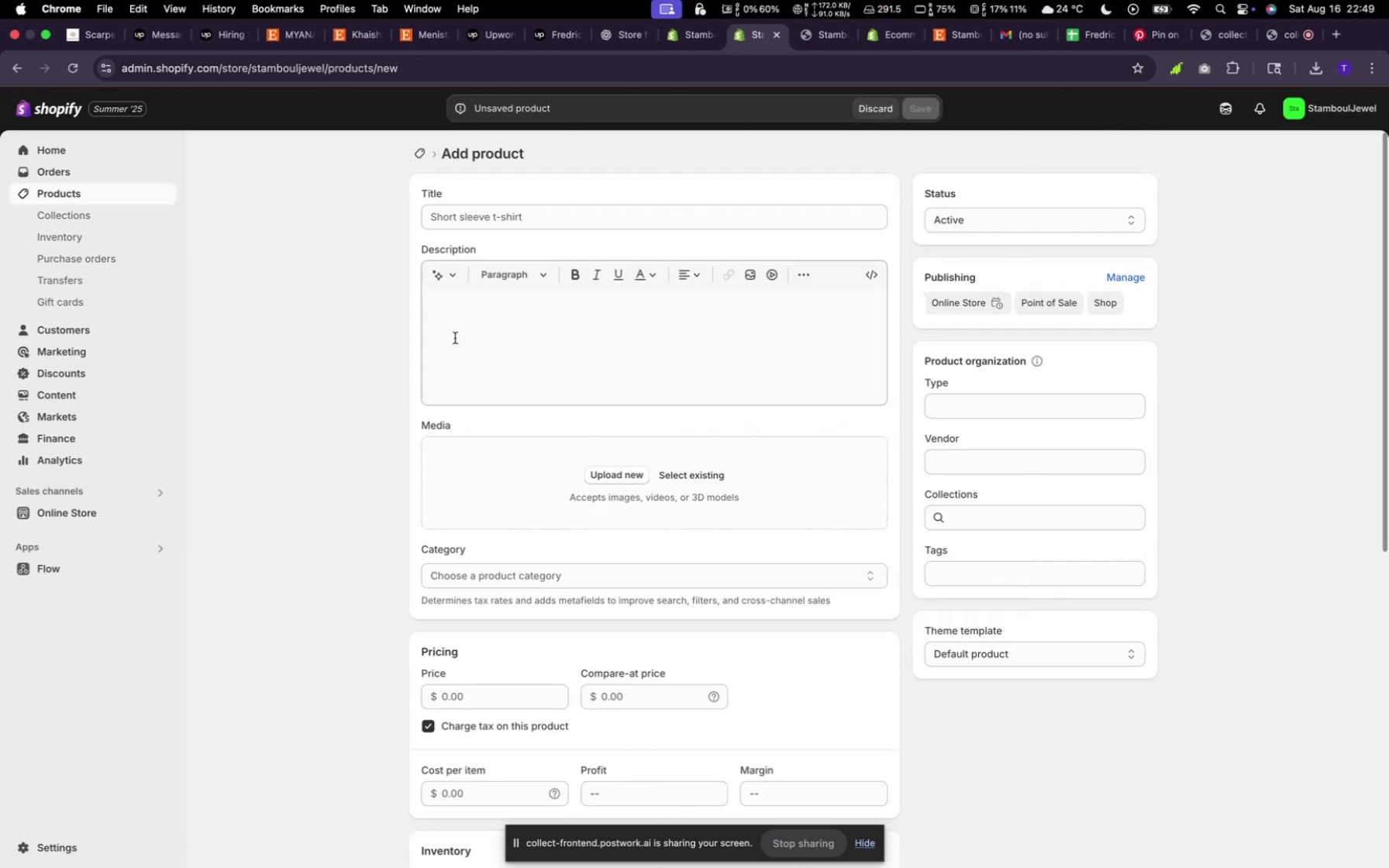 
wait(6.99)
 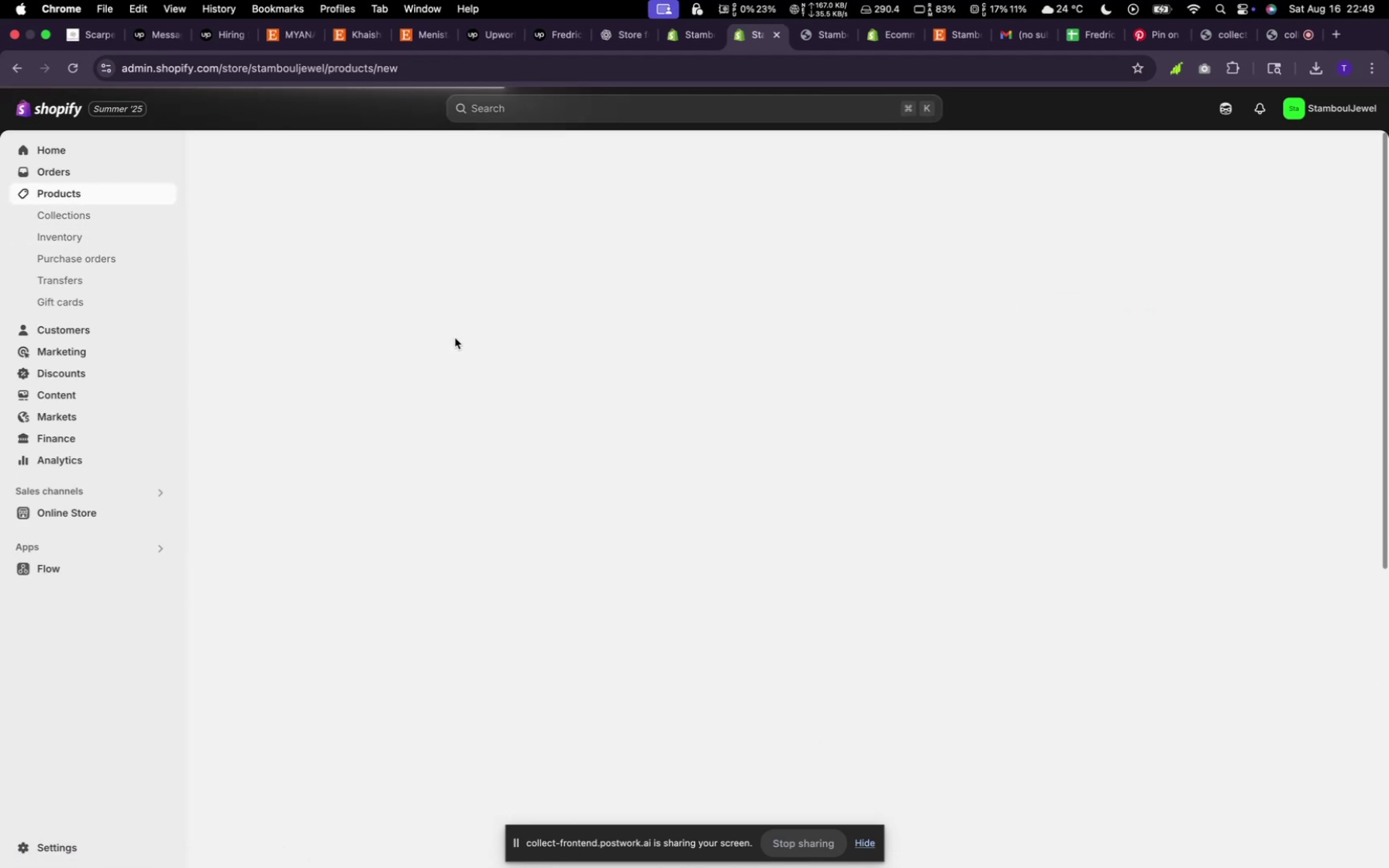 
left_click([679, 470])
 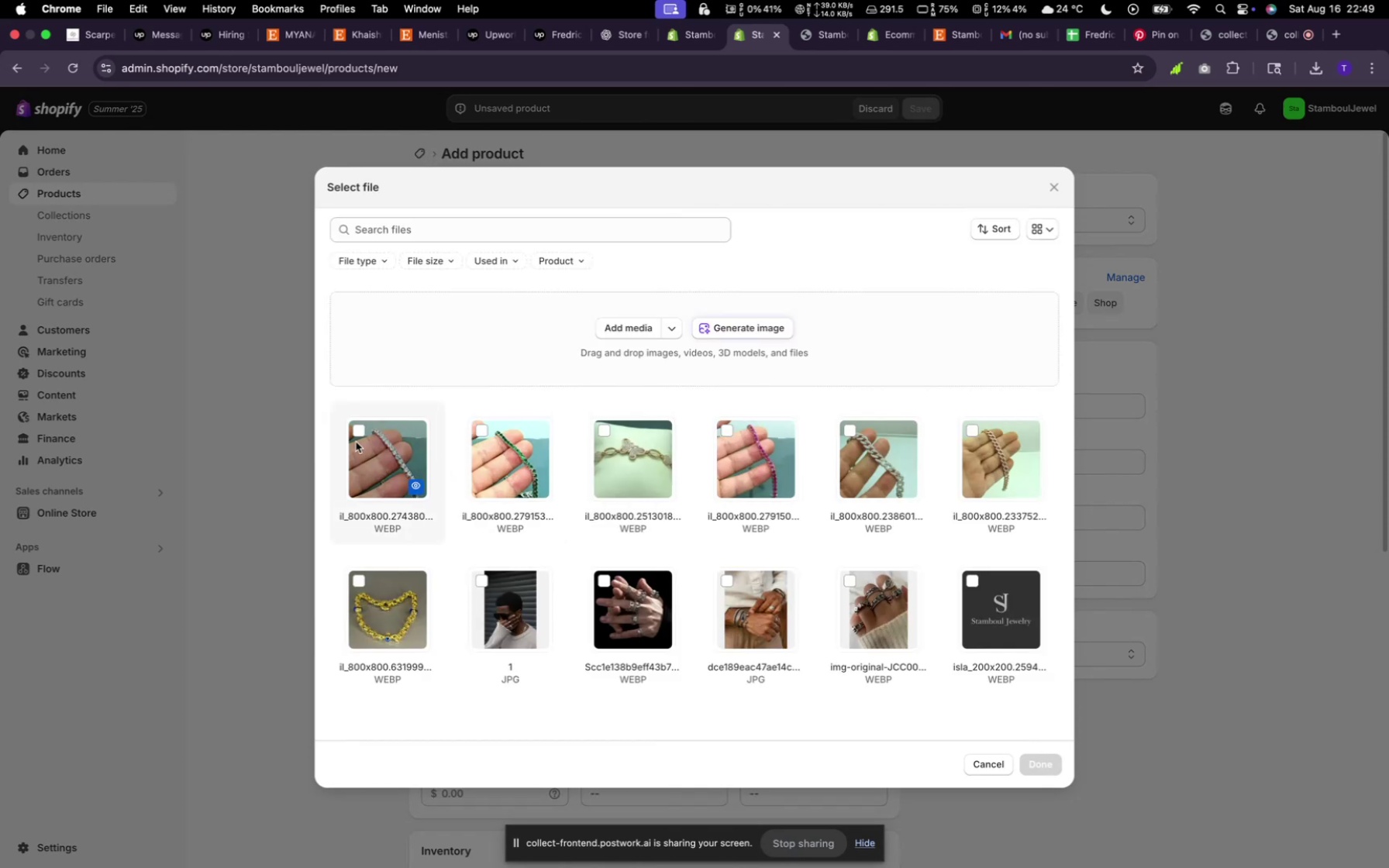 
wait(6.55)
 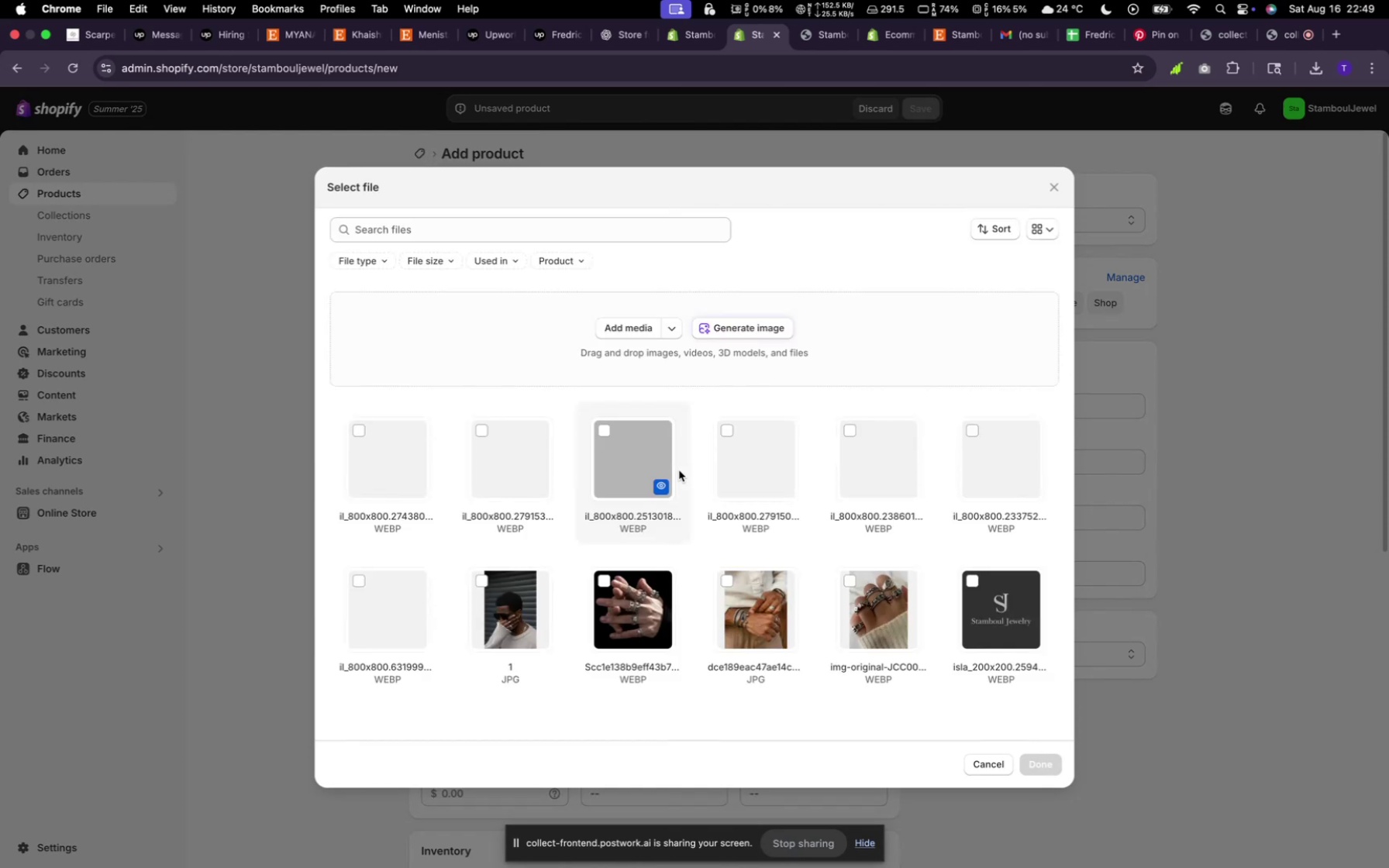 
left_click([493, 436])
 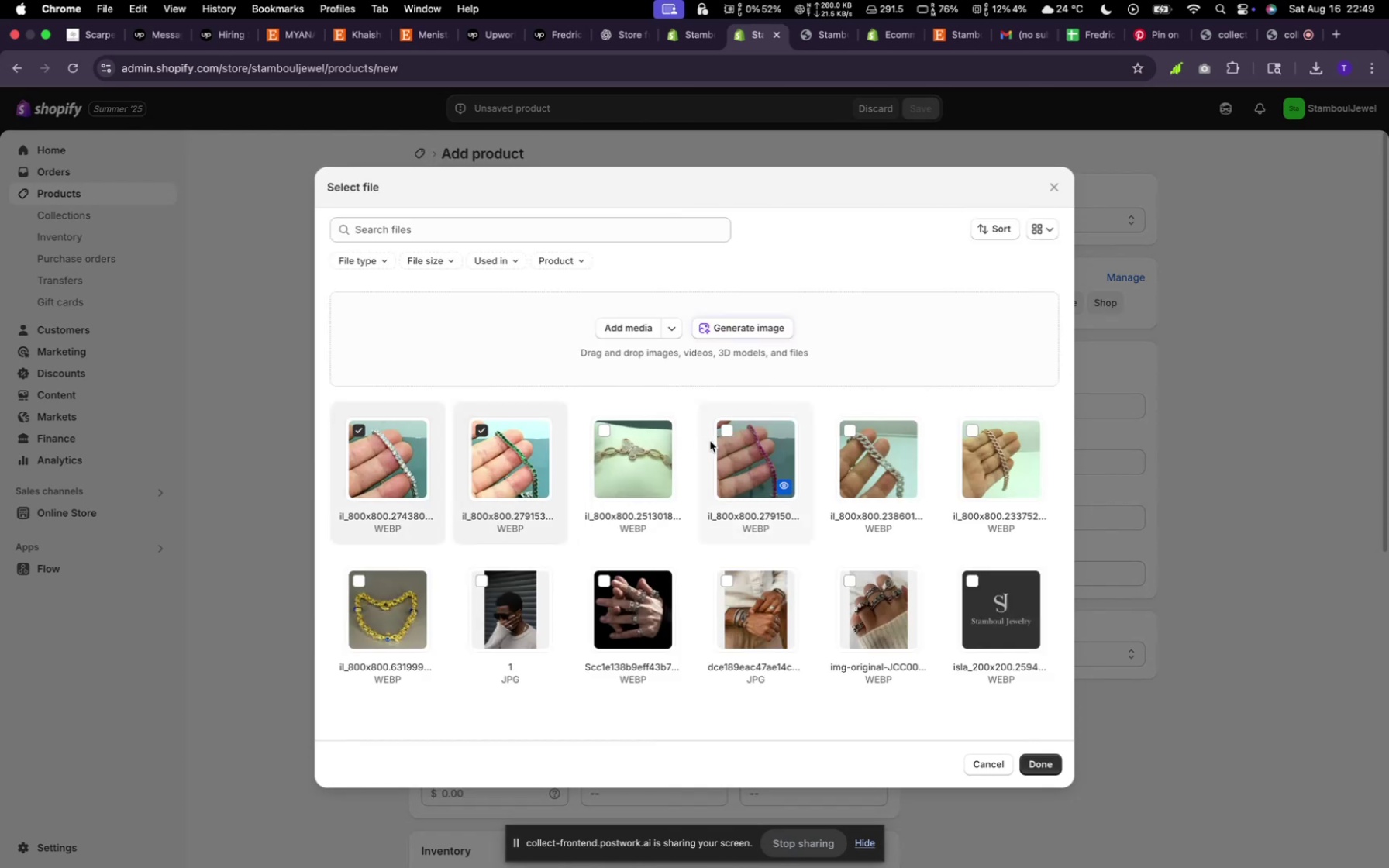 
left_click([726, 434])
 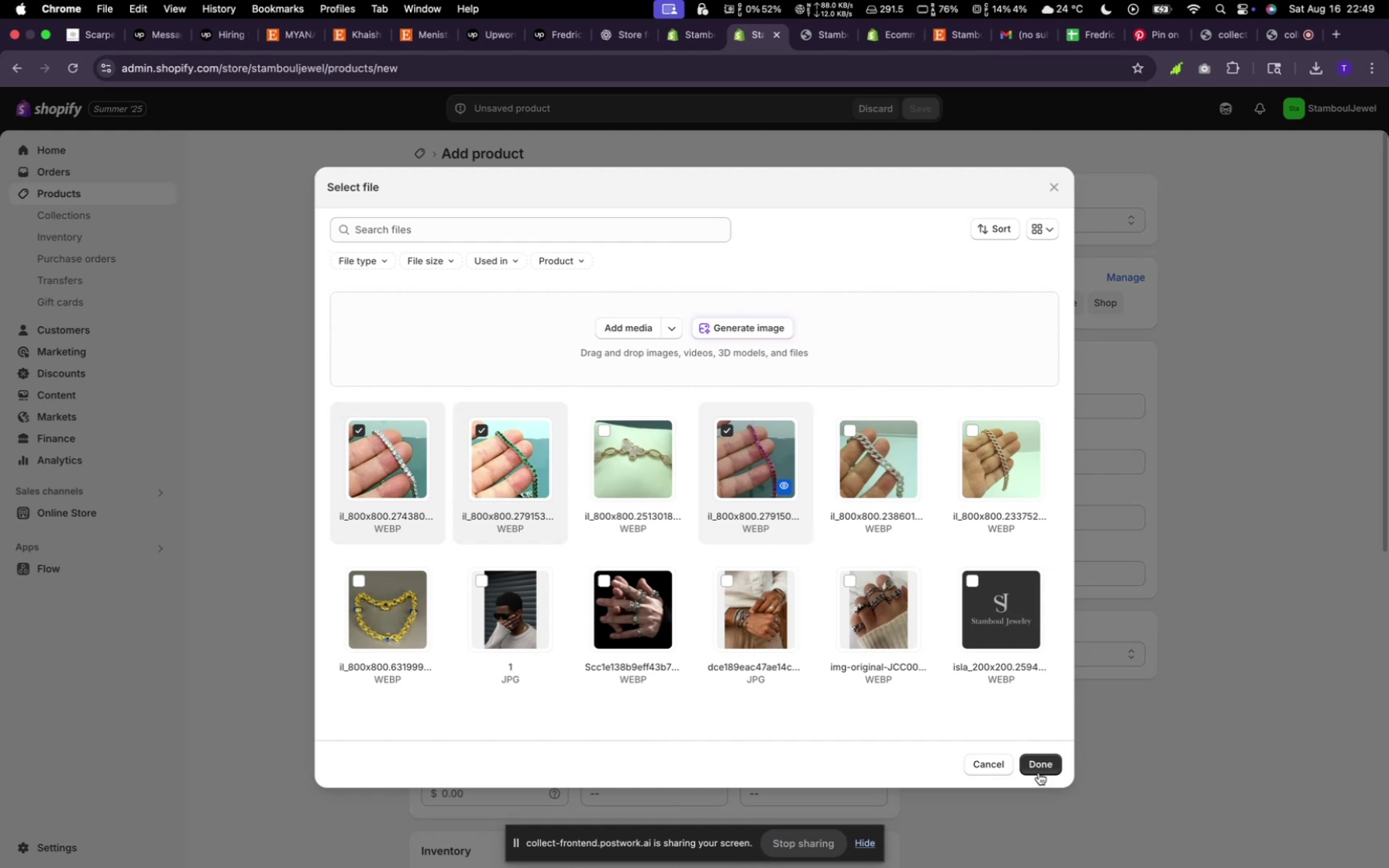 
left_click([1038, 770])
 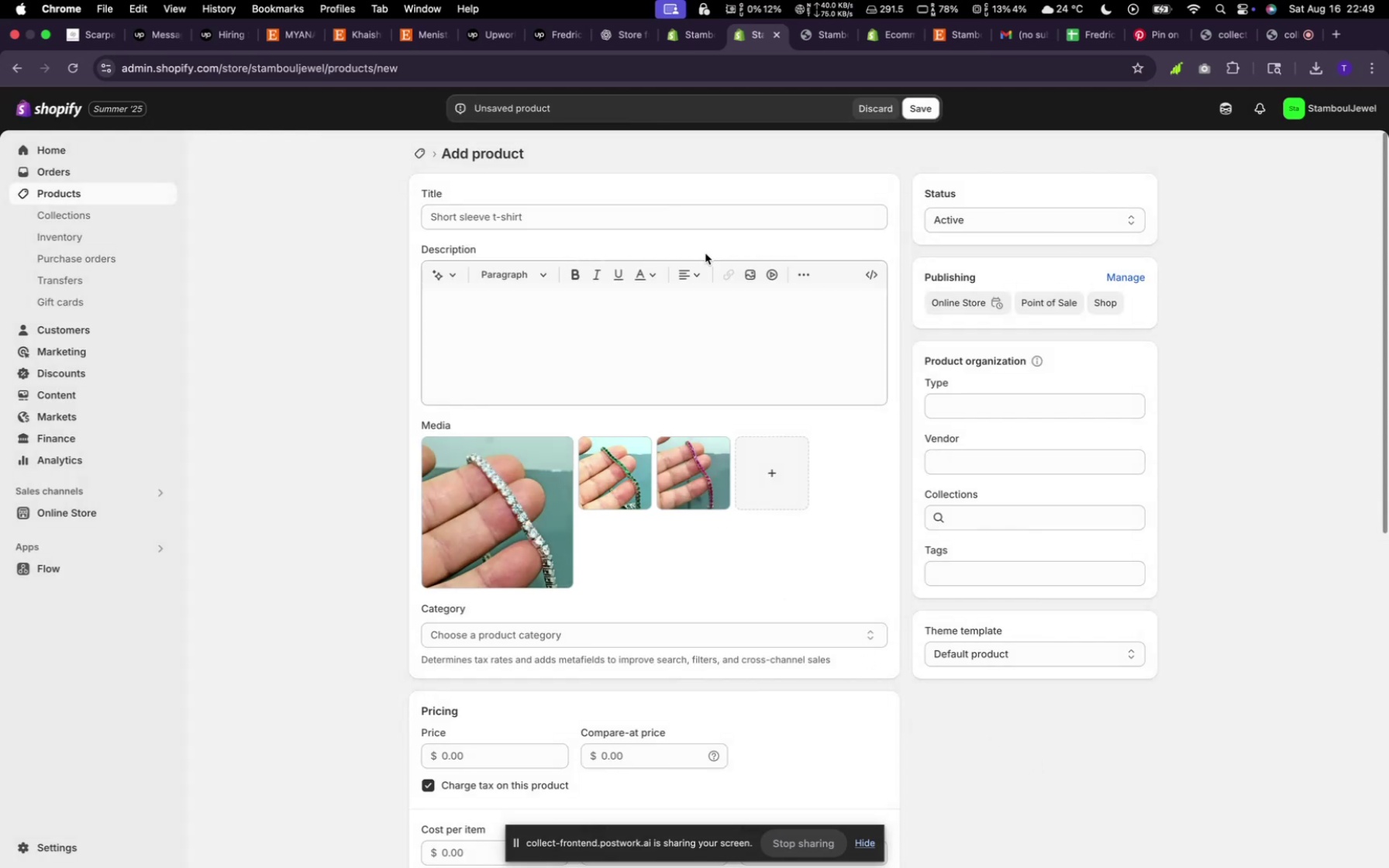 
wait(7.12)
 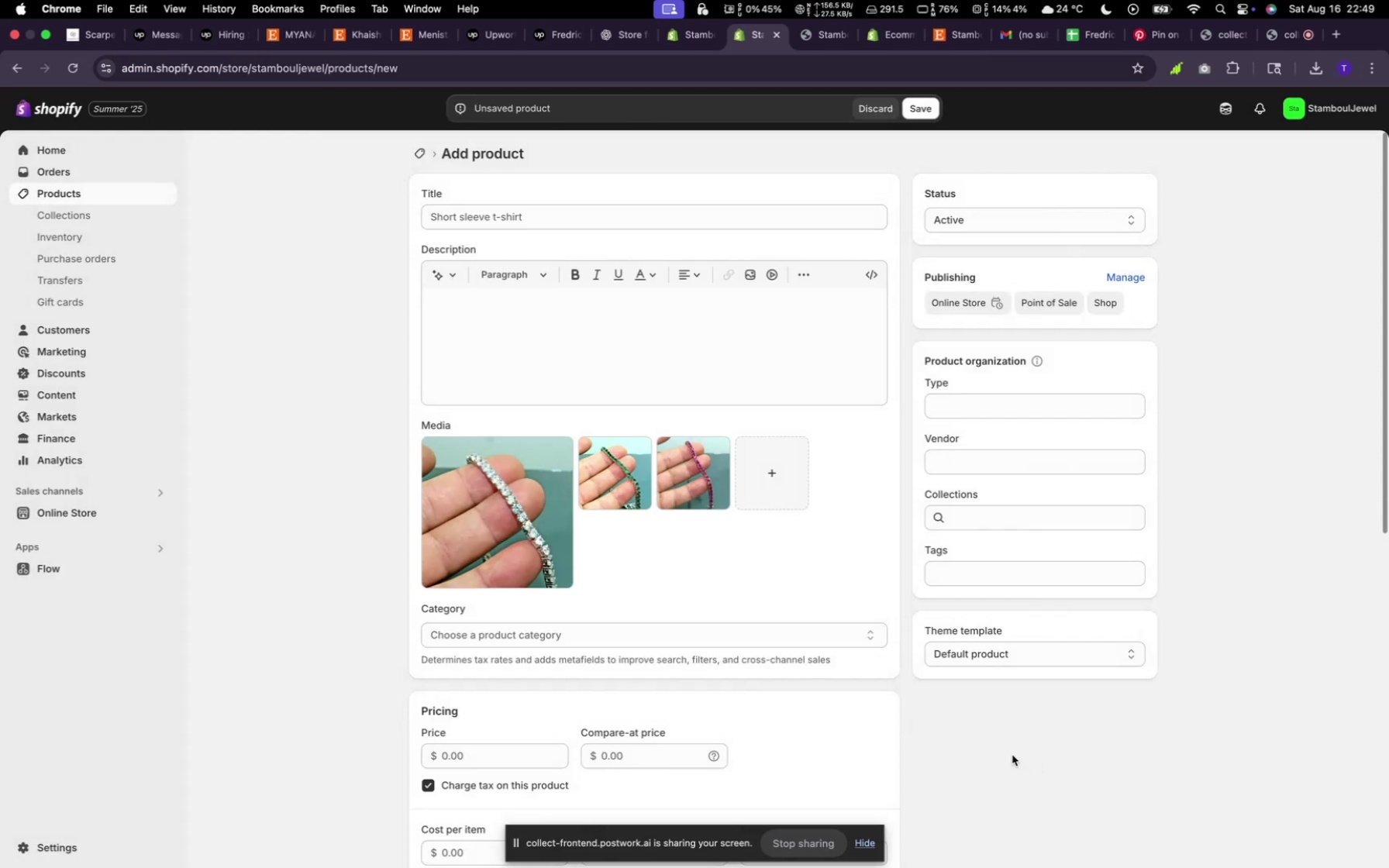 
left_click([949, 34])
 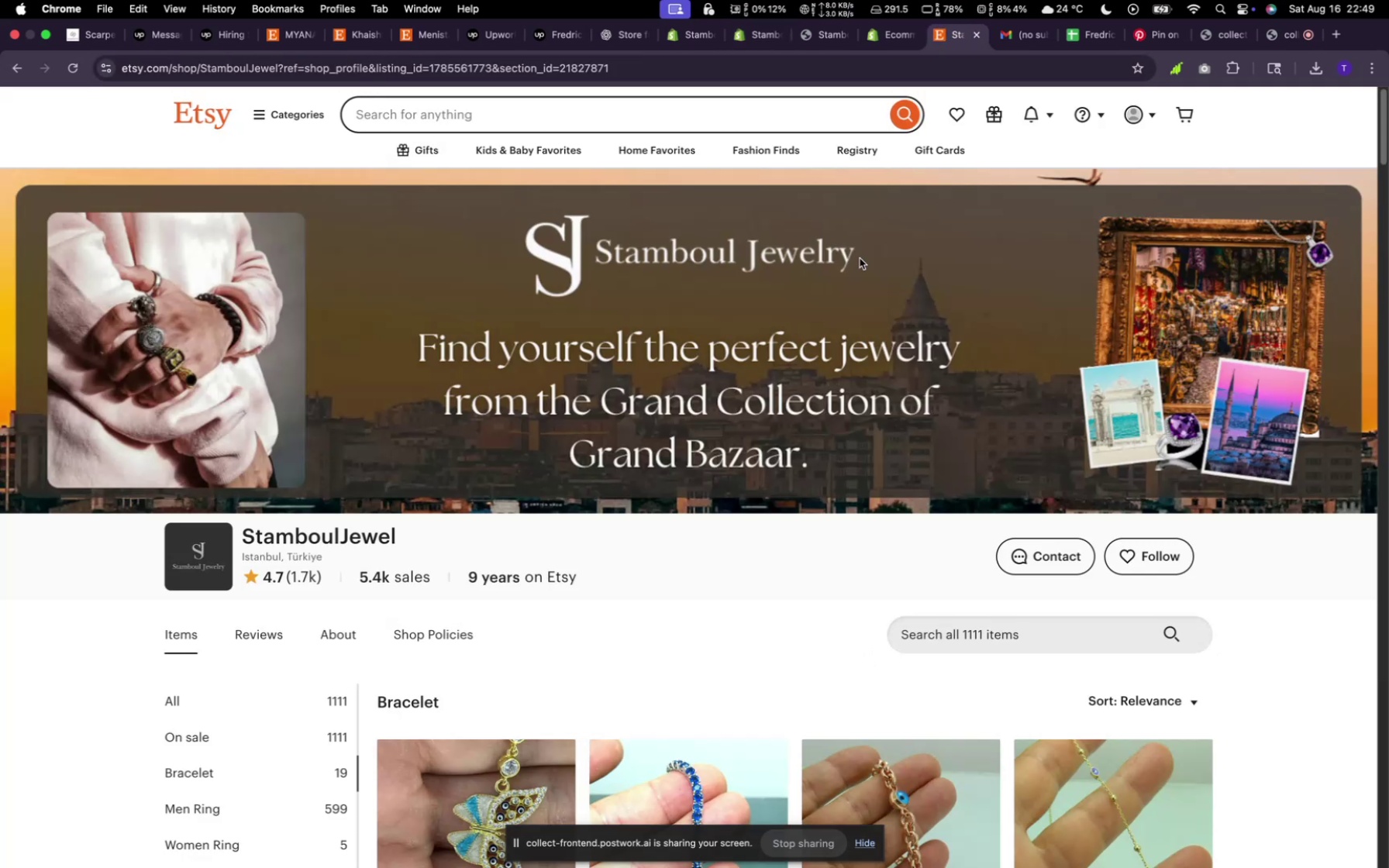 
scroll: coordinate [735, 563], scroll_direction: down, amount: 22.0
 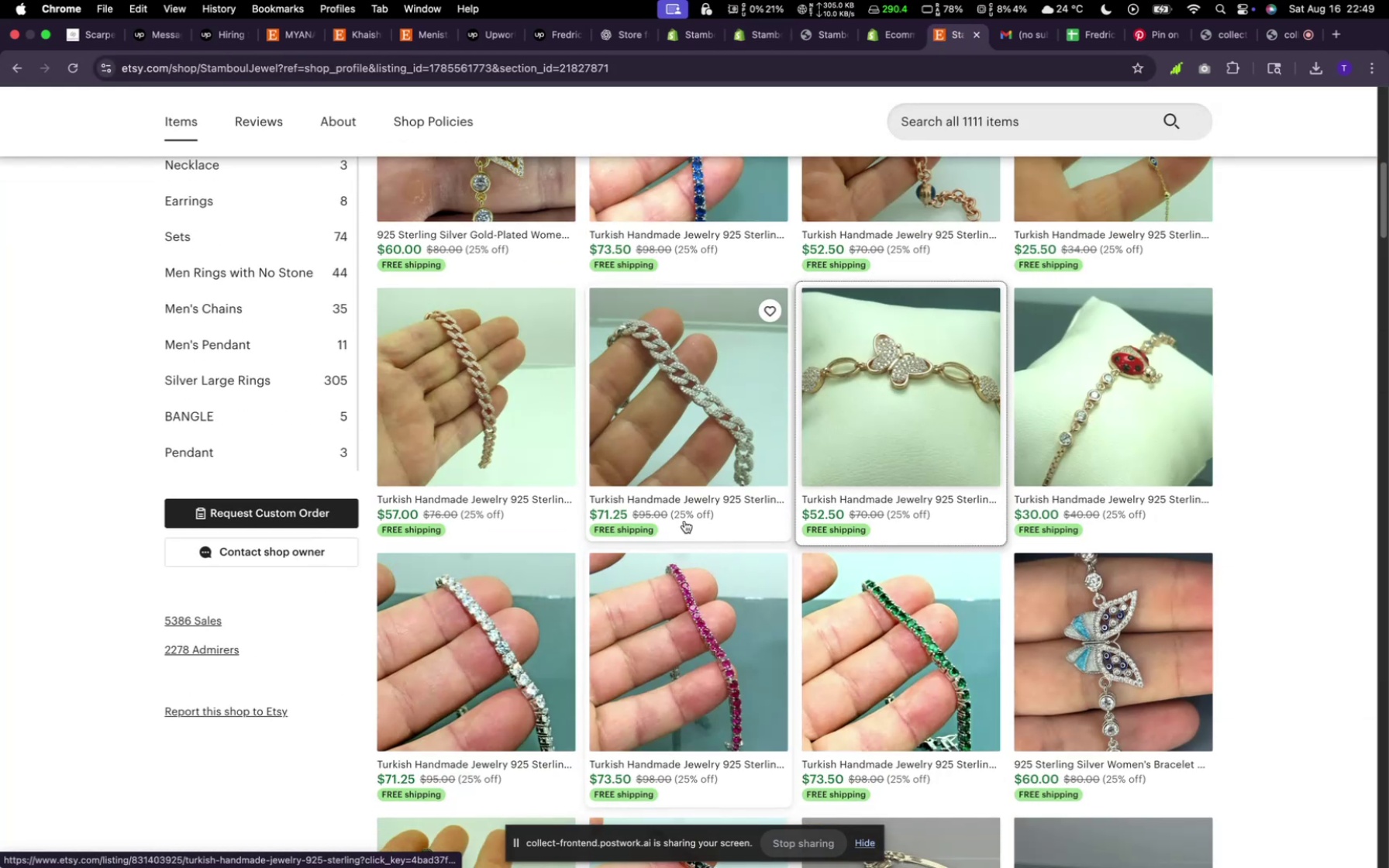 
mouse_move([475, 696])
 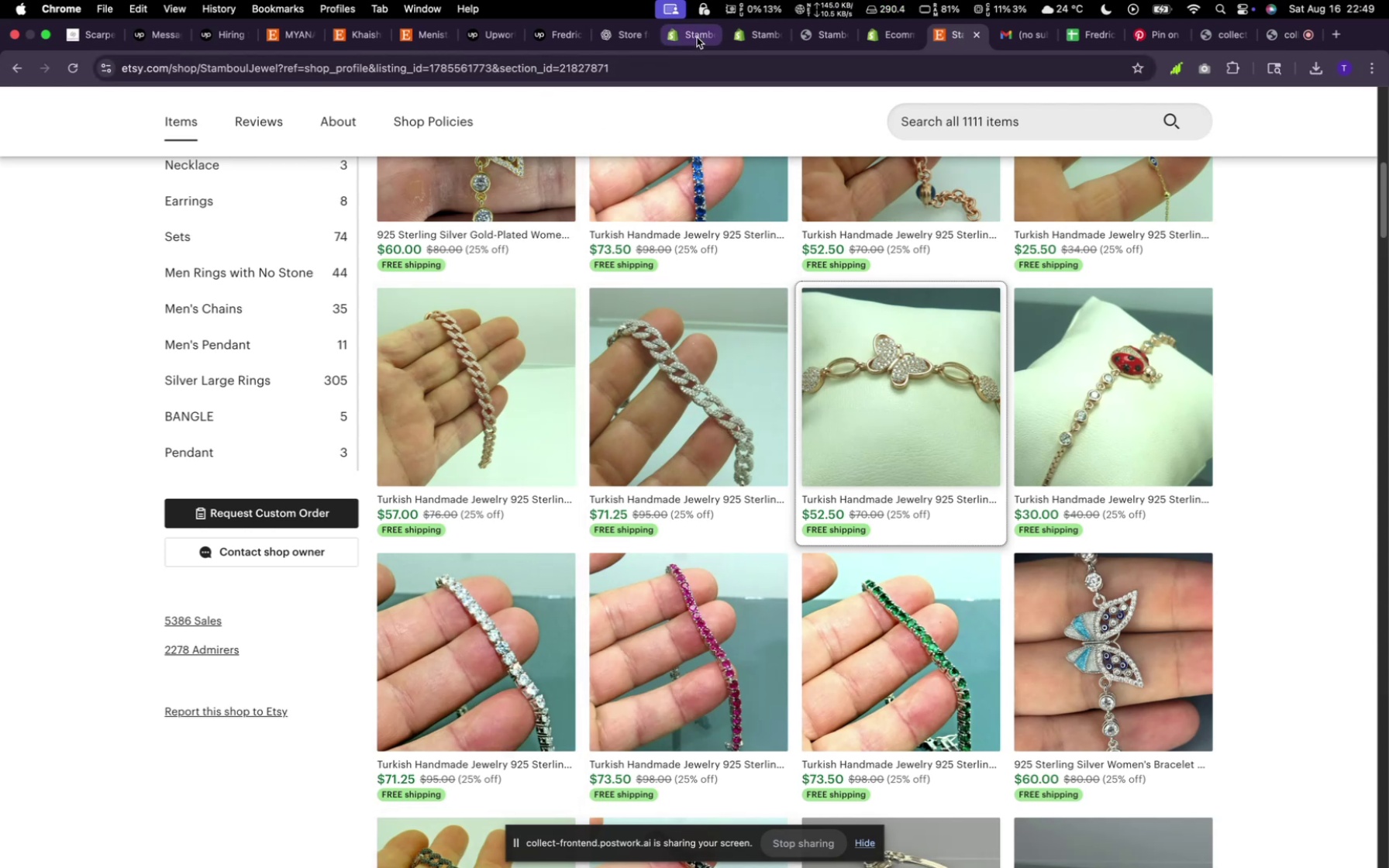 
left_click([757, 27])
 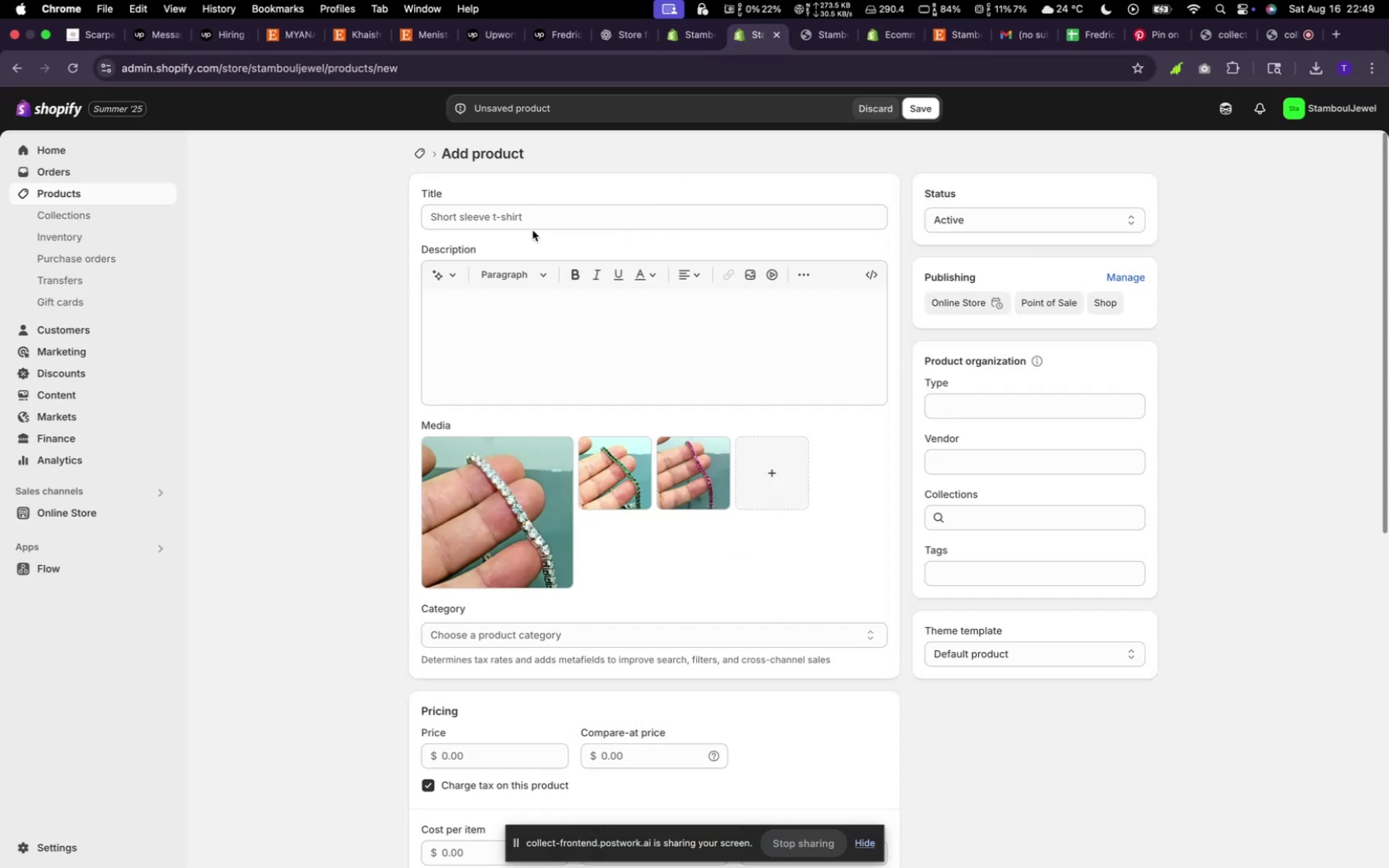 
left_click([529, 217])
 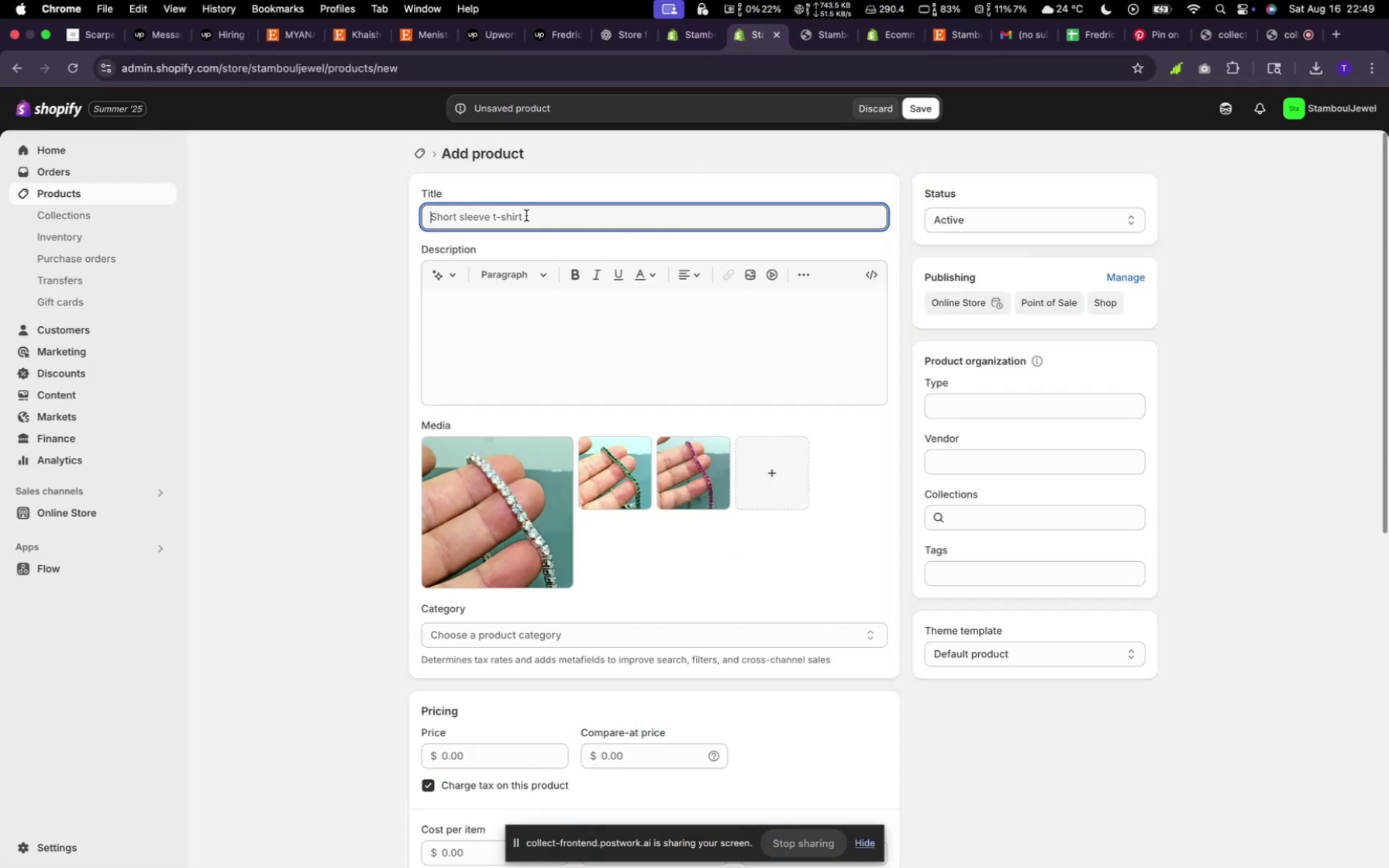 
type(Turkehish hand m)
key(Backspace)
key(Backspace)
key(Backspace)
key(Backspace)
key(Backspace)
key(Backspace)
key(Backspace)
key(Backspace)
key(Backspace)
key(Backspace)
key(Backspace)
key(Backspace)
type(ish)
 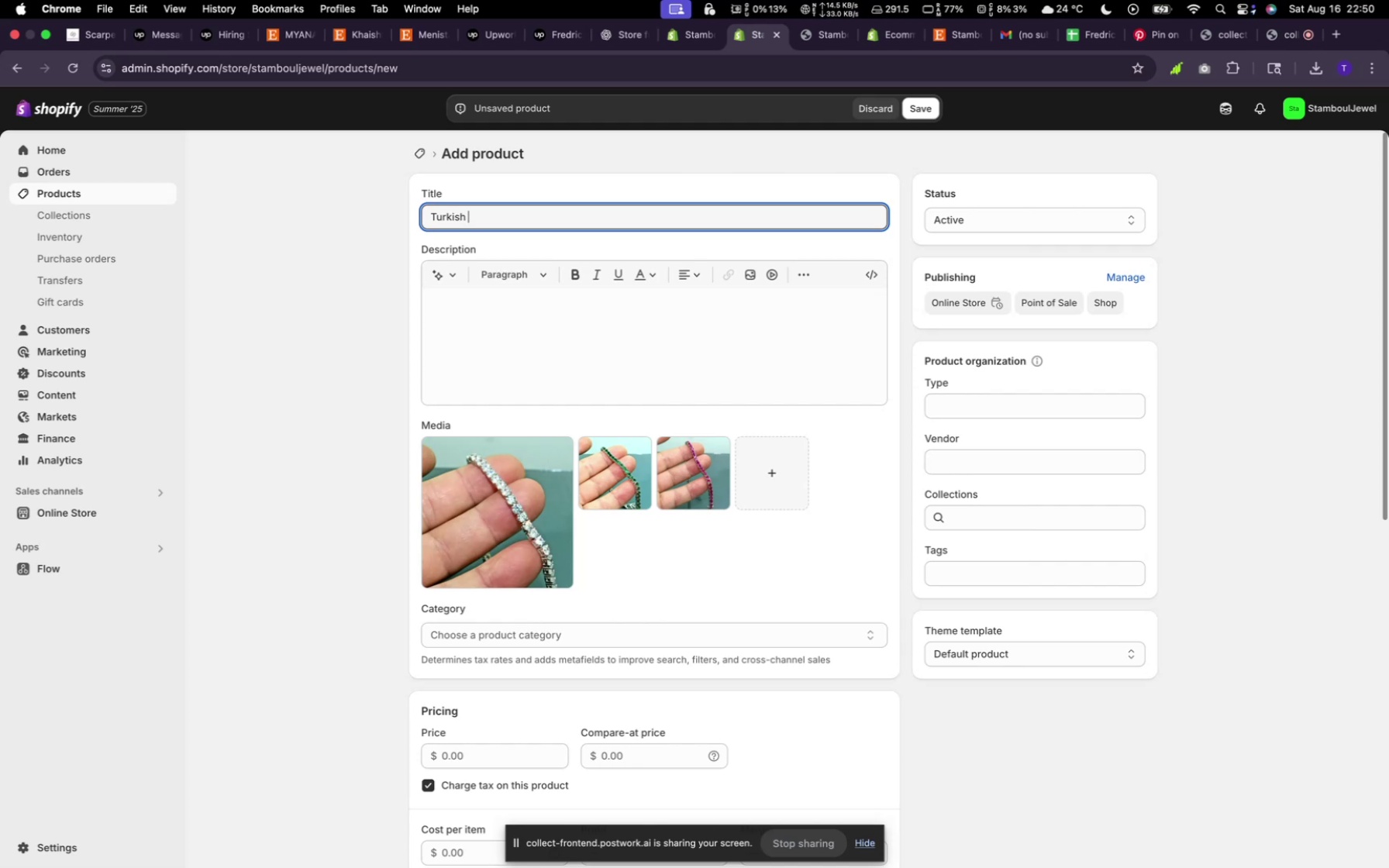 
type(hand ma)
 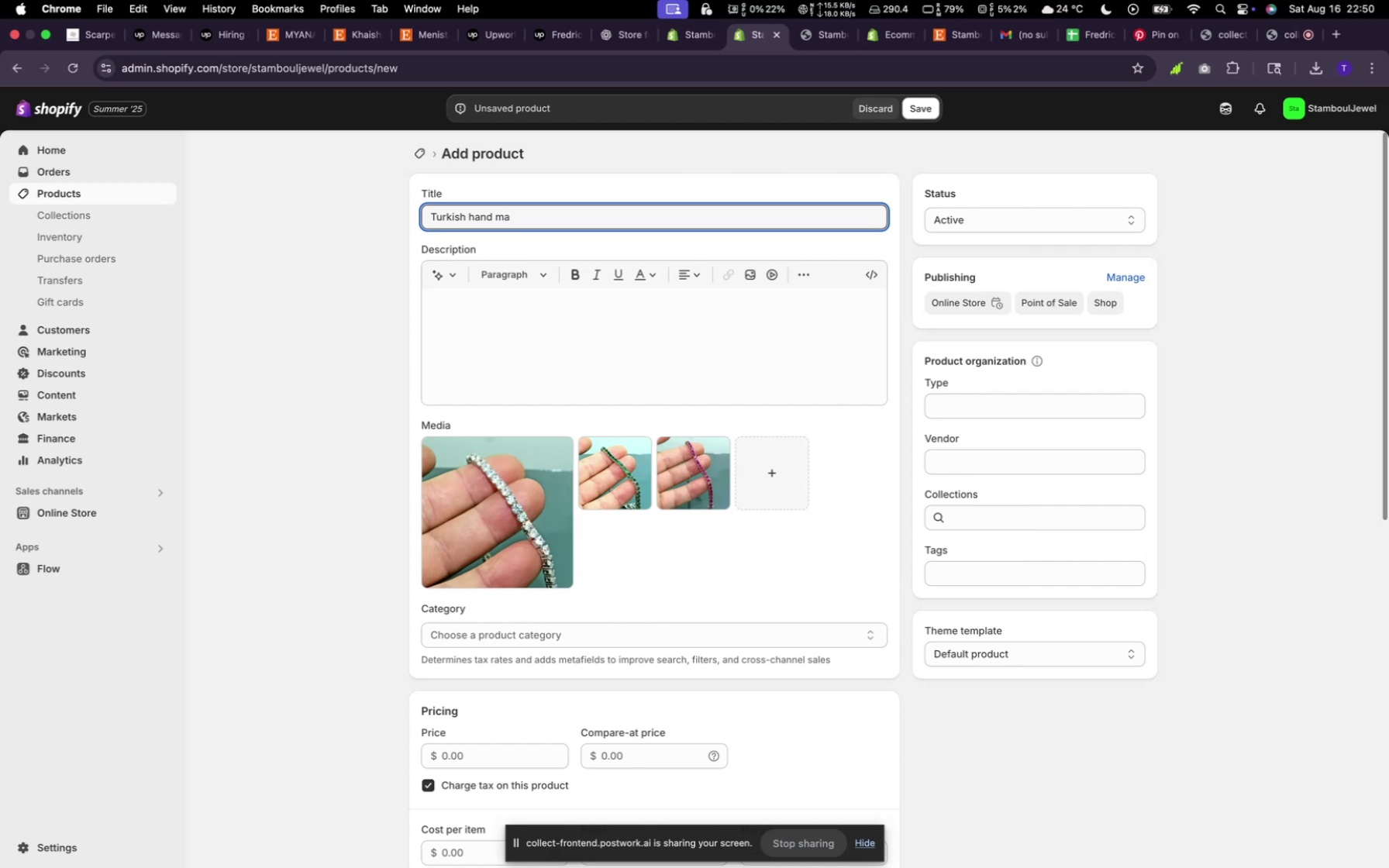 
wait(6.81)
 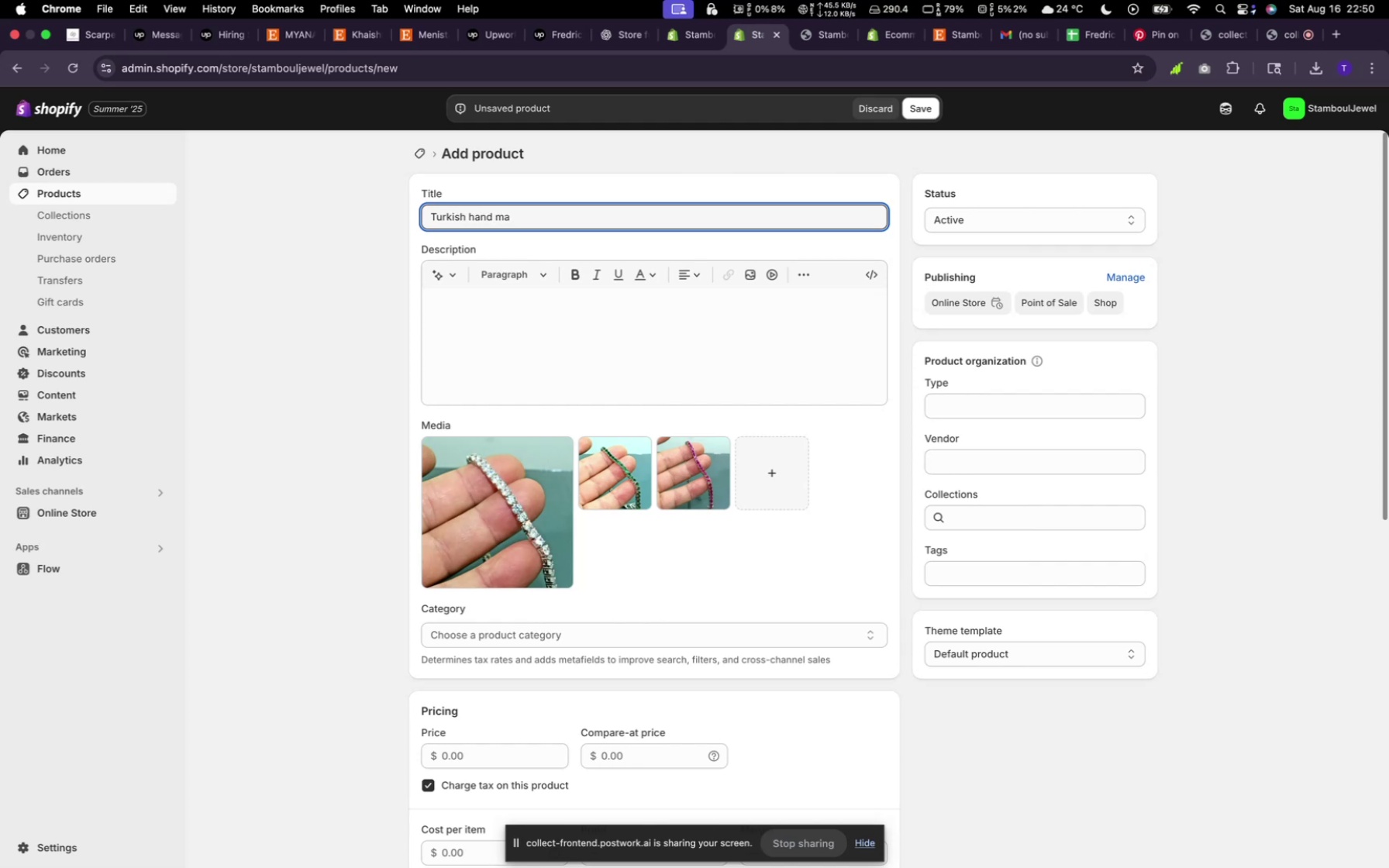 
type(de )
 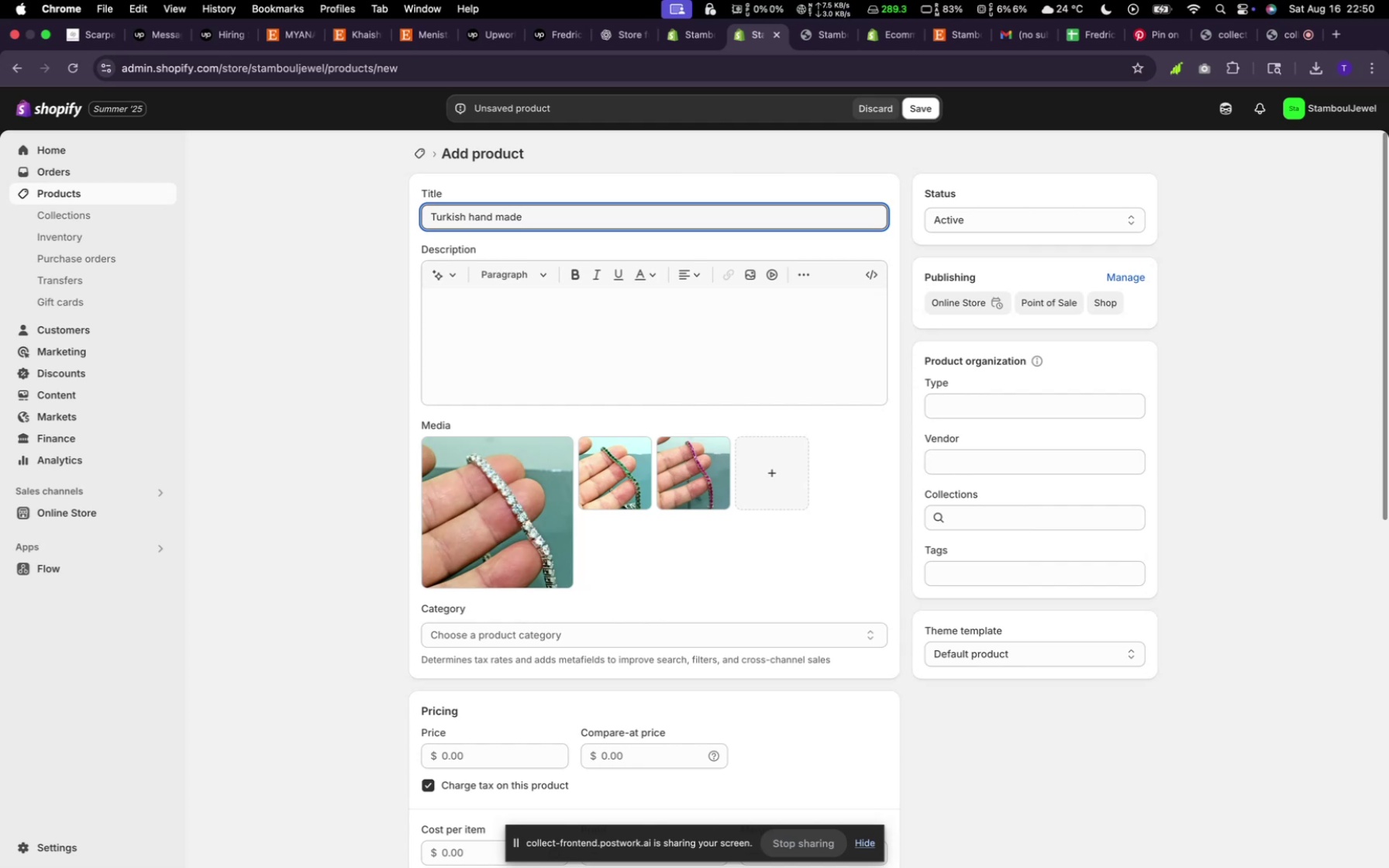 
wait(6.38)
 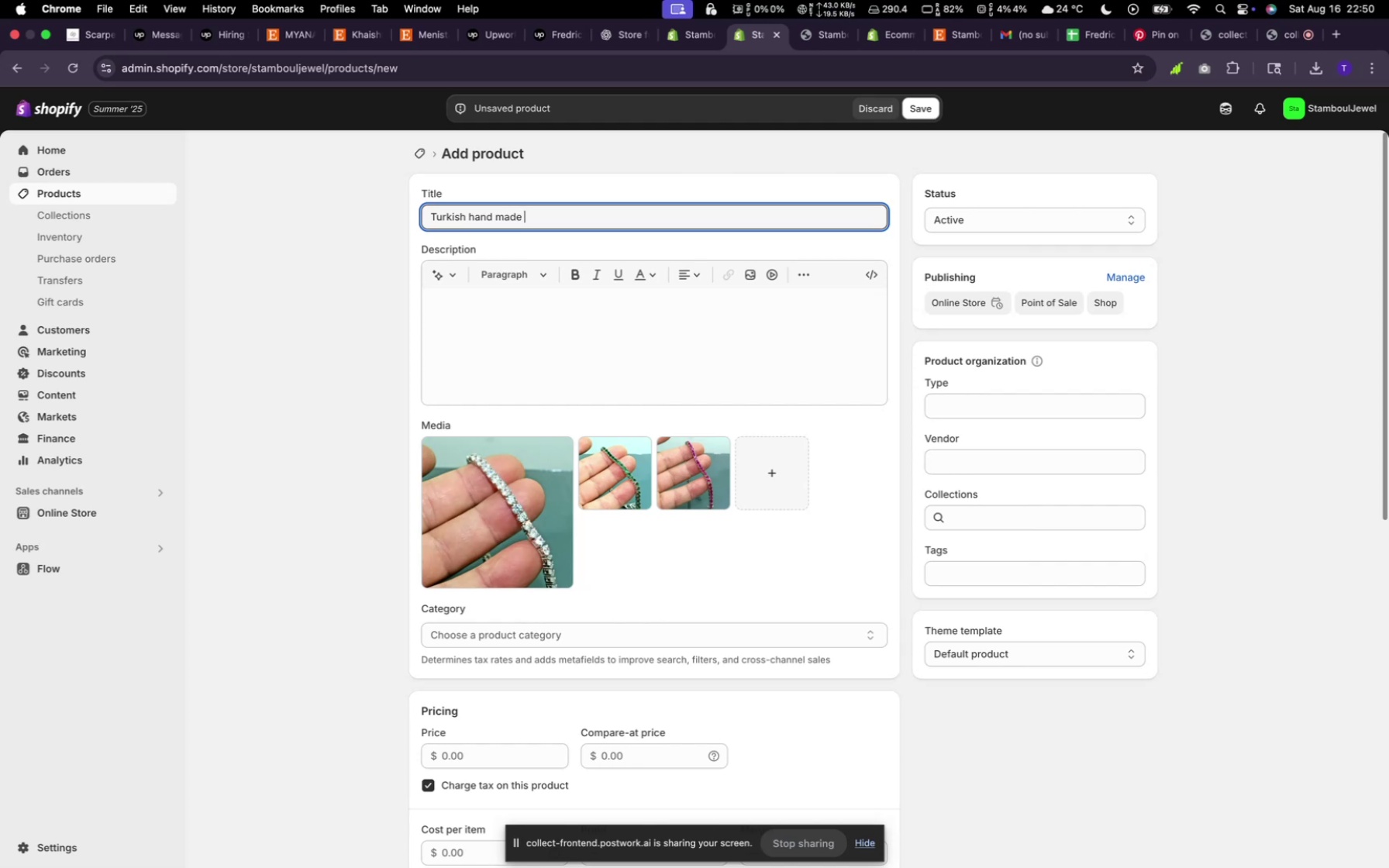 
type(n)
key(Backspace)
type(925 Sterl)
 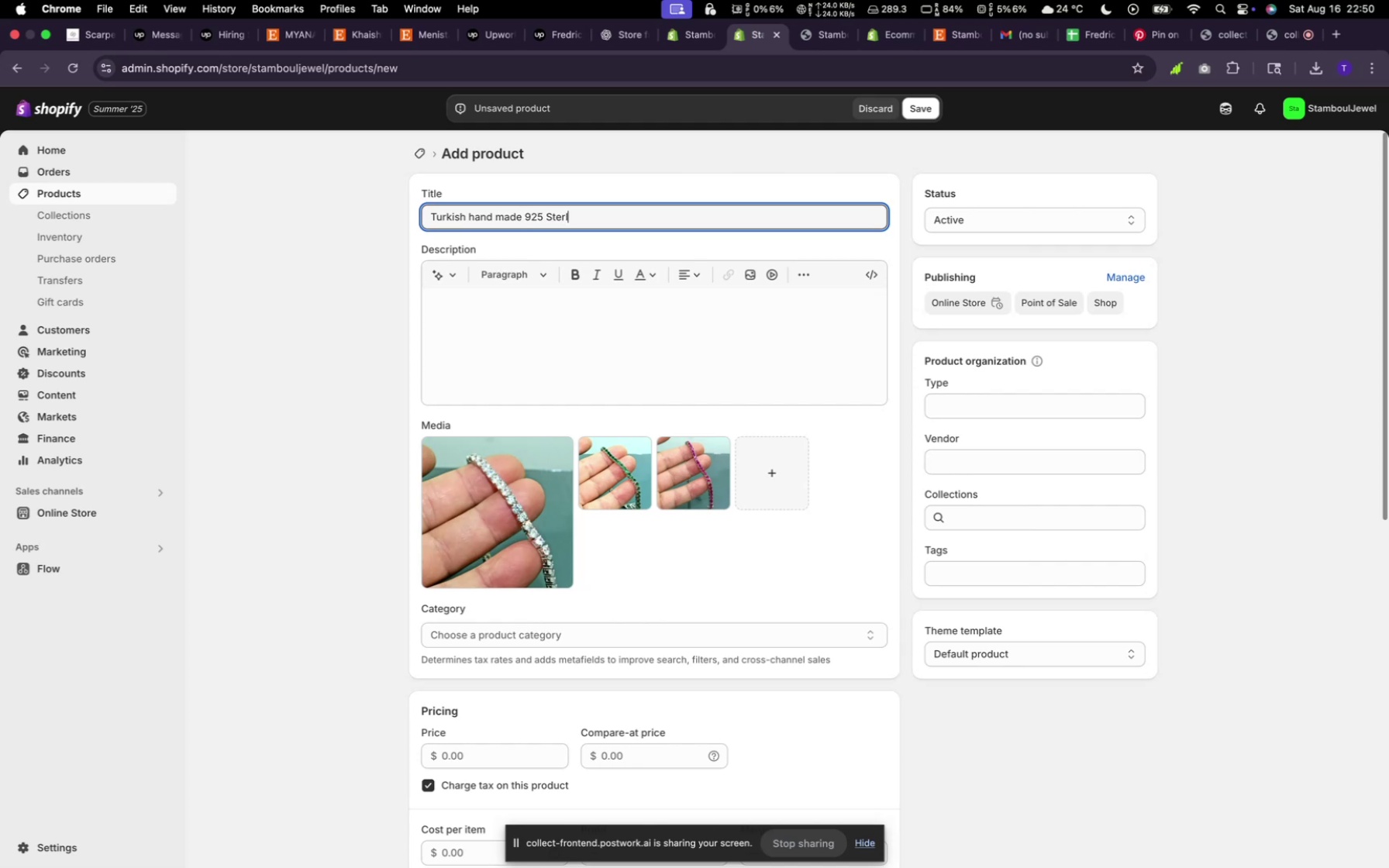 
type(silver hand )
key(Backspace)
key(Backspace)
key(Backspace)
key(Backspace)
key(Backspace)
key(Backspace)
type(bre)
key(Backspace)
key(Backspace)
key(Backspace)
type( braclet)
 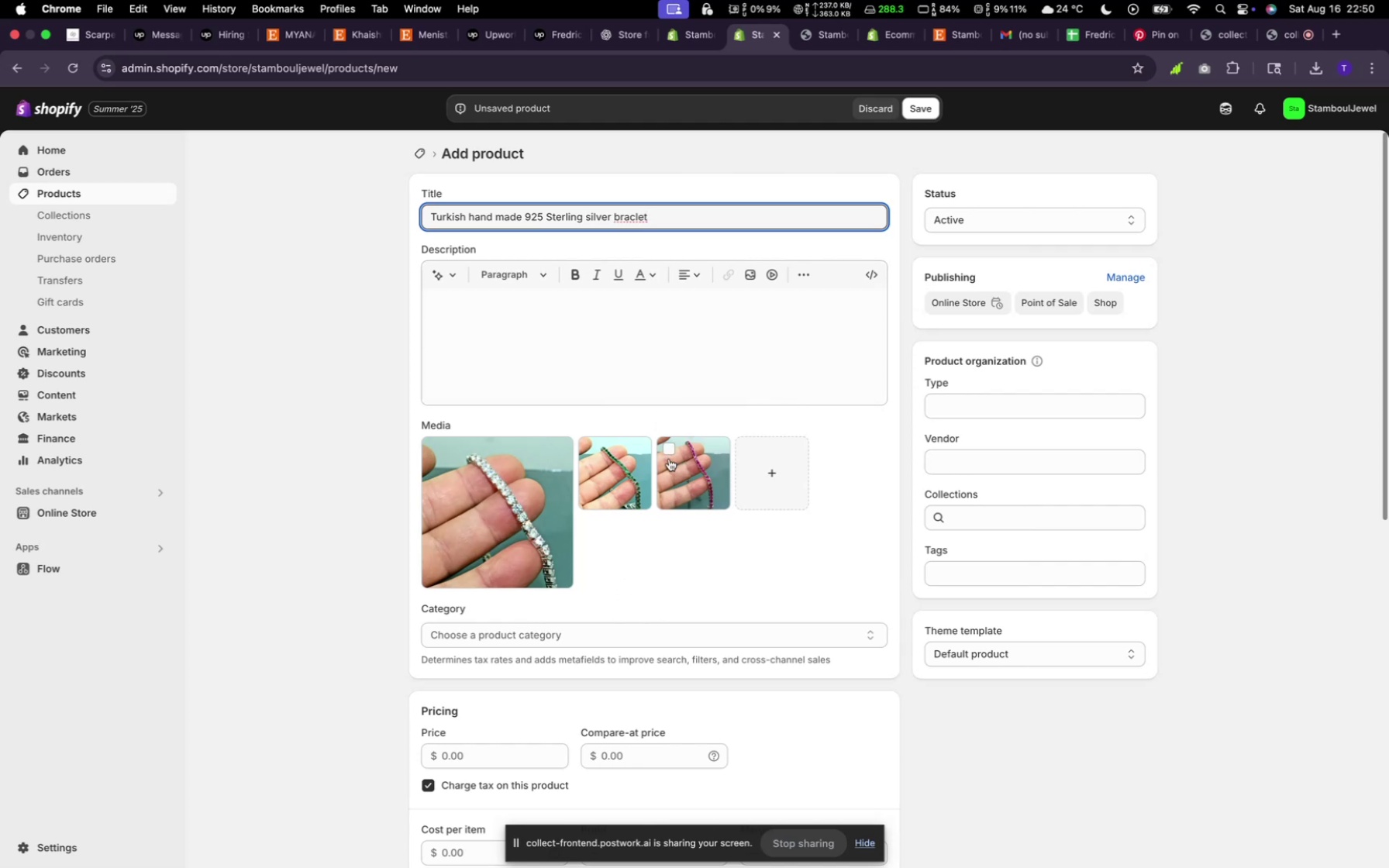 
left_click([447, 275])
 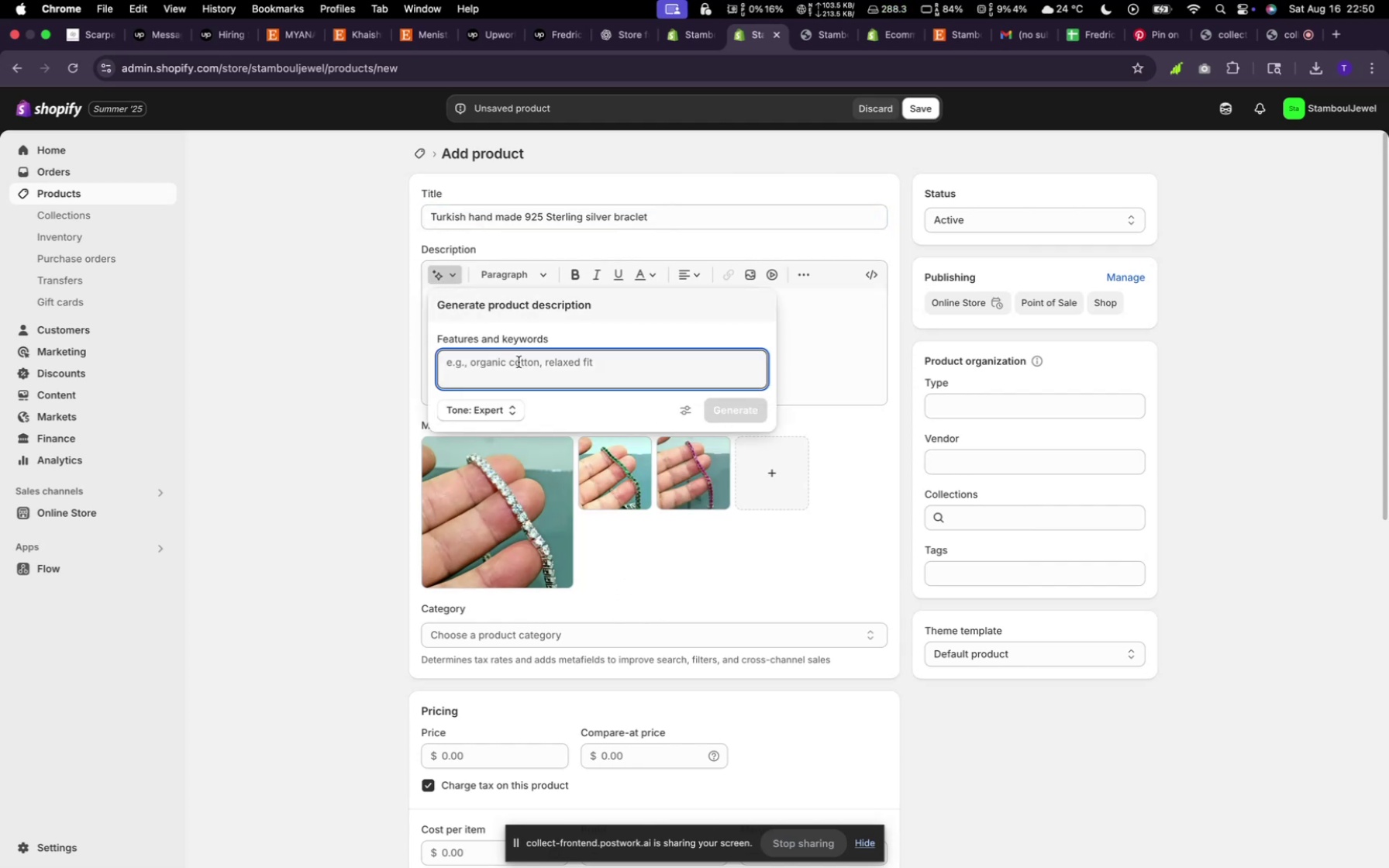 
type(random)
 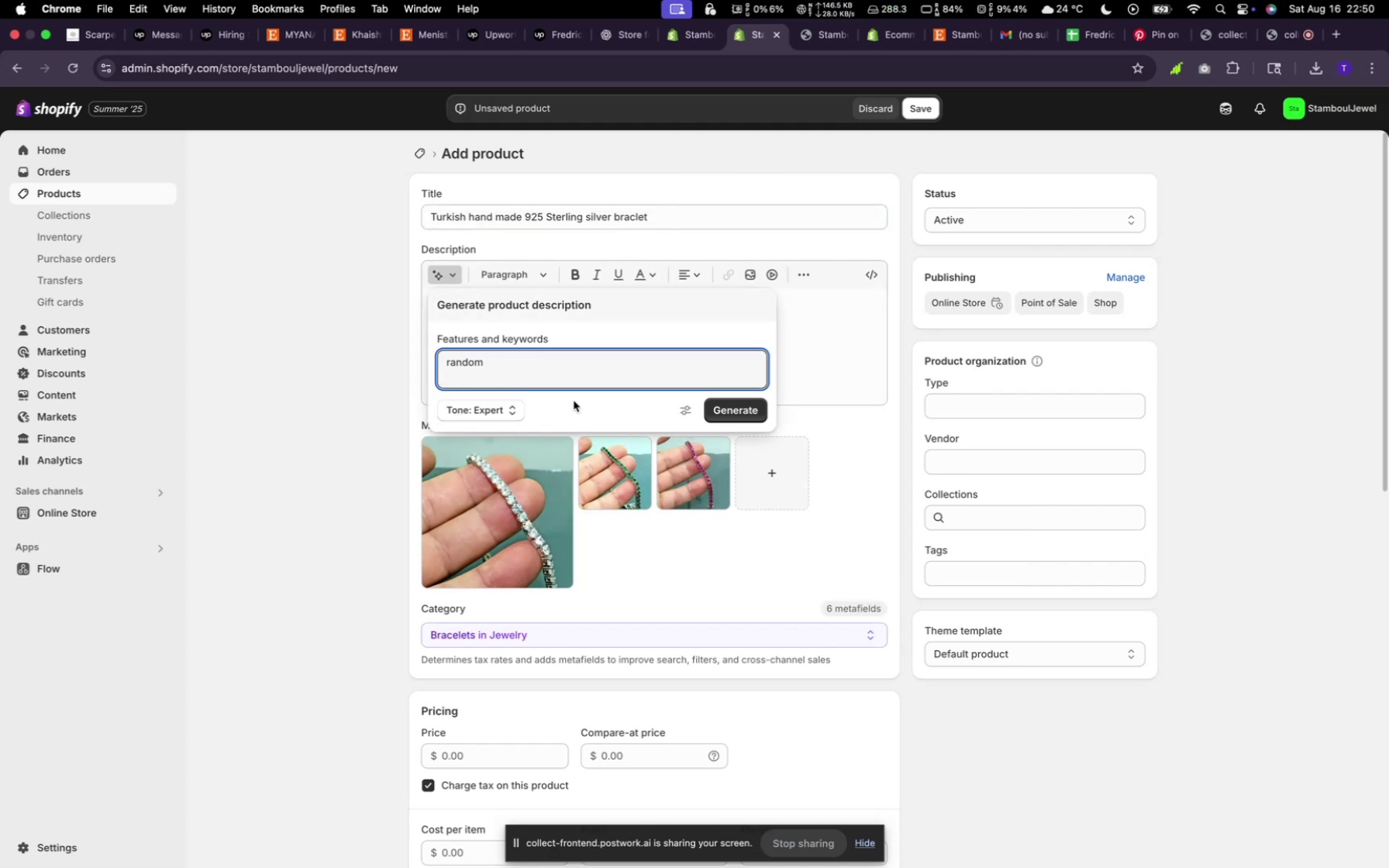 
left_click([735, 410])
 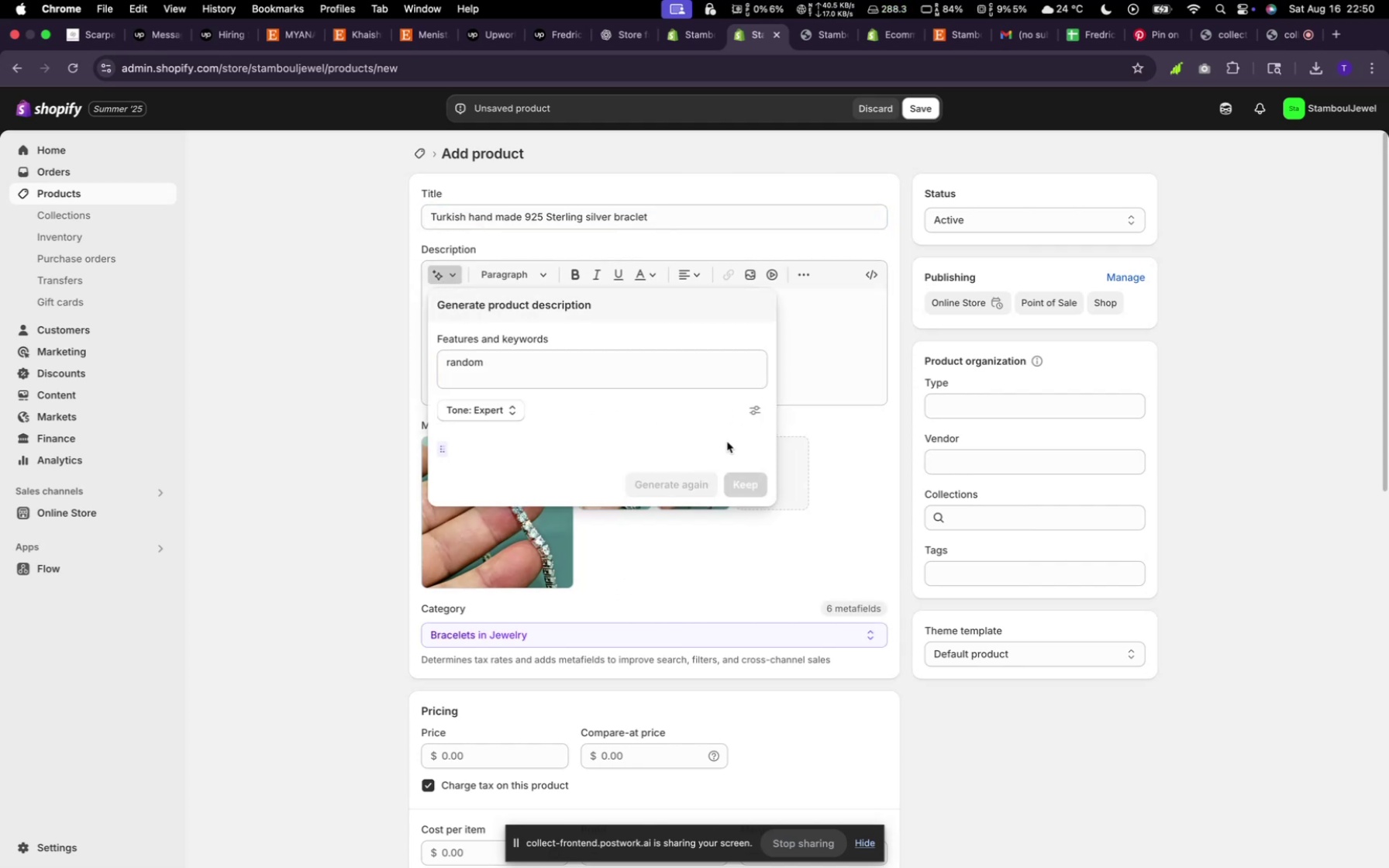 
mouse_move([682, 492])
 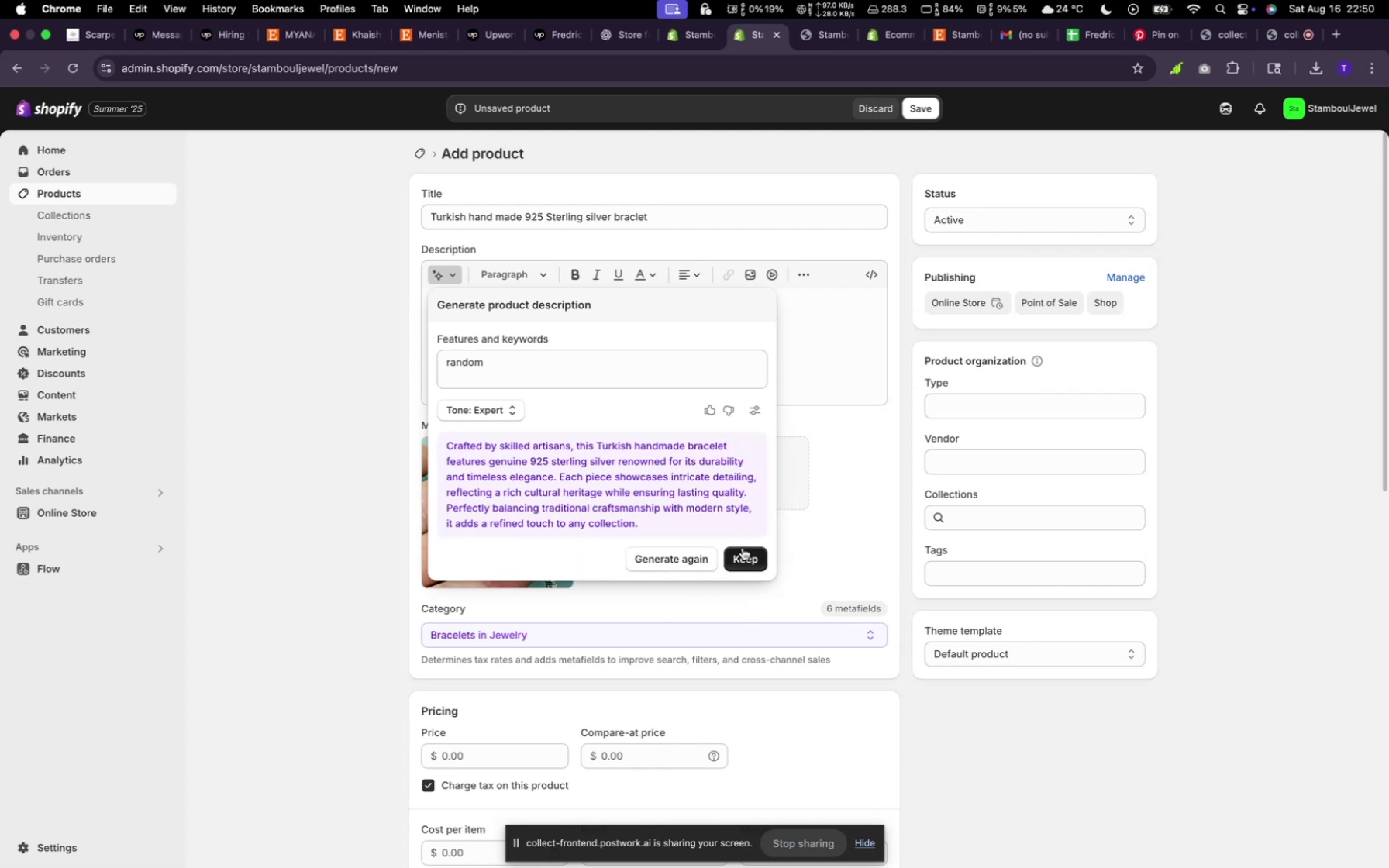 
left_click([745, 562])
 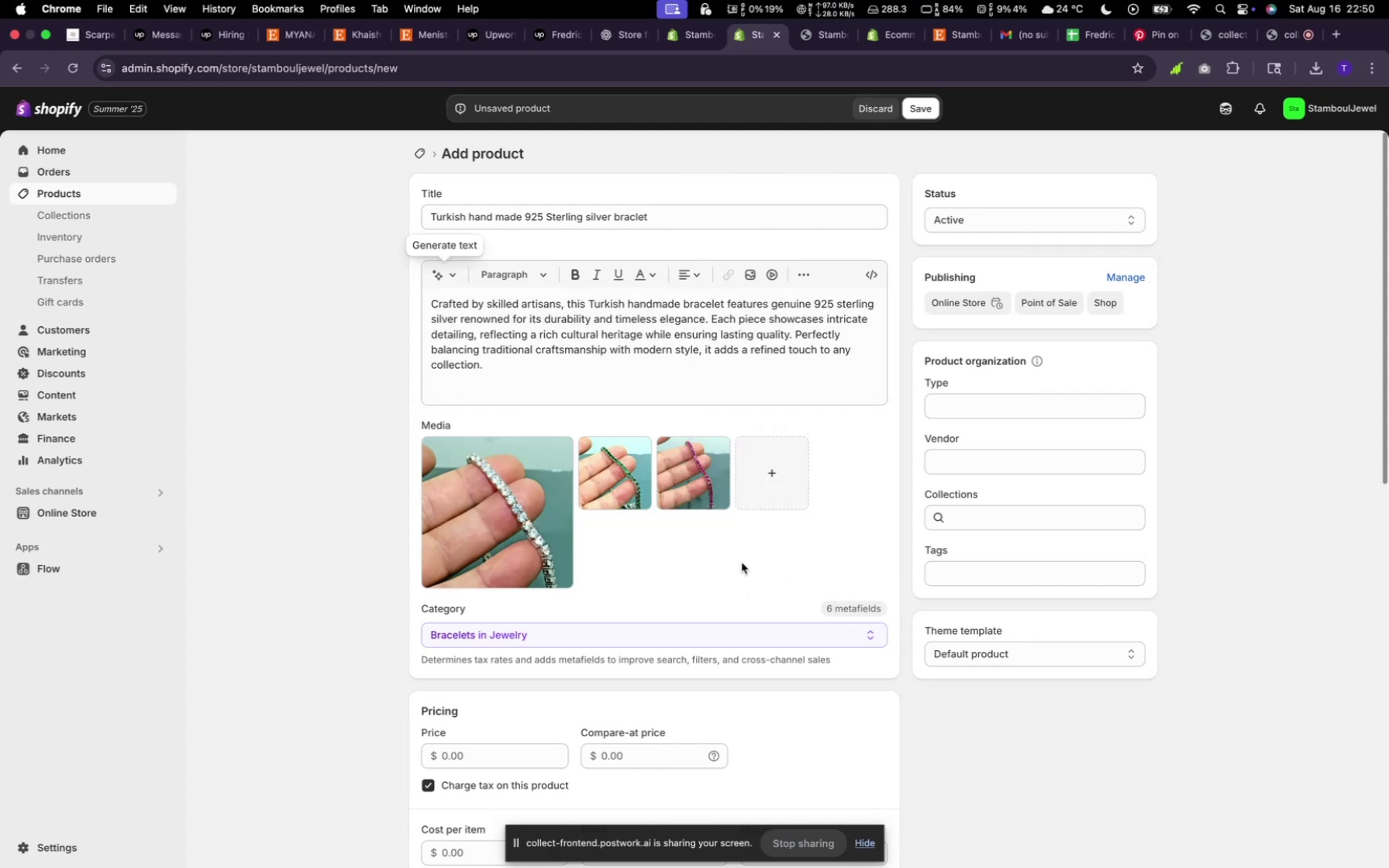 
scroll: coordinate [653, 572], scroll_direction: down, amount: 9.0
 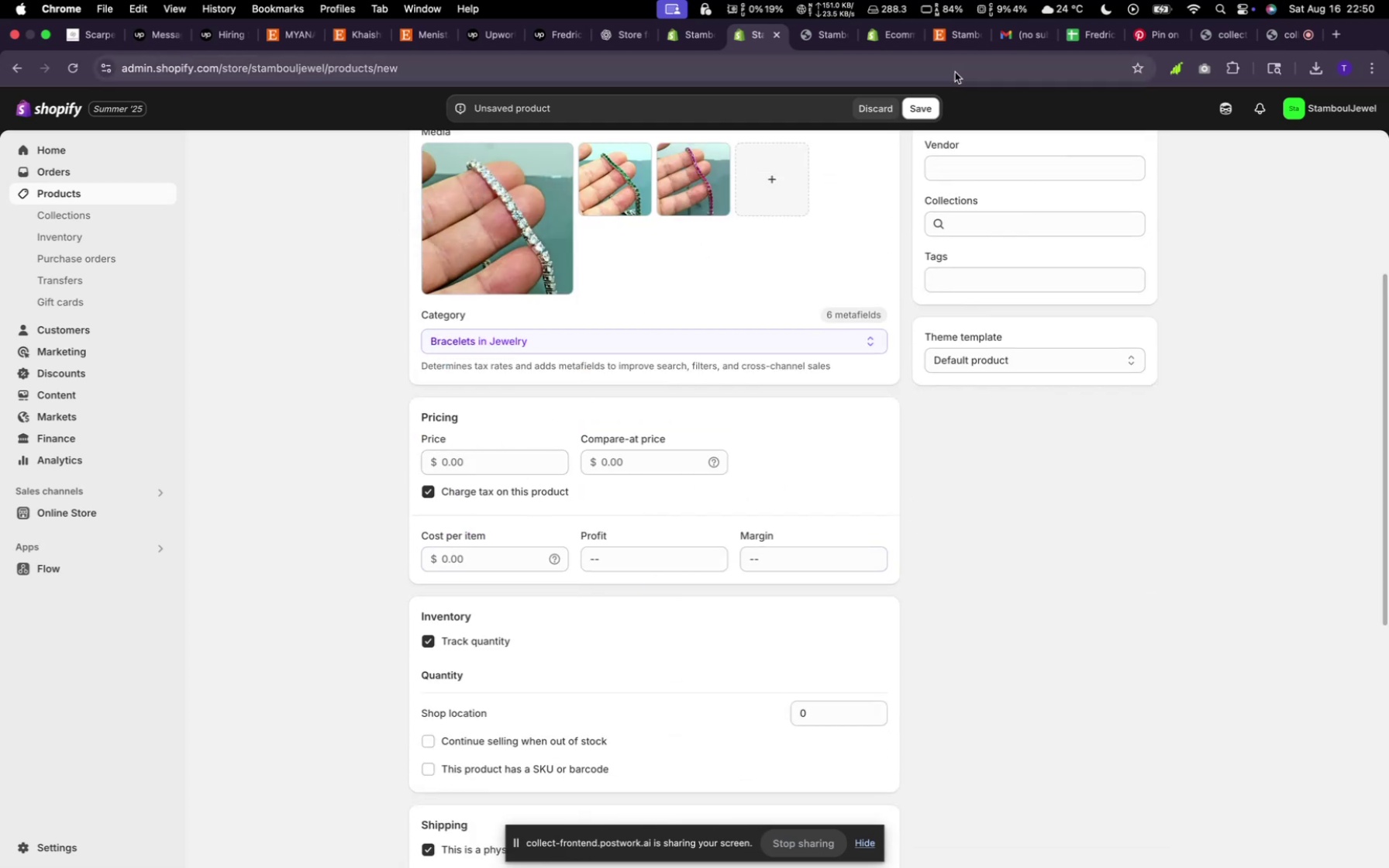 
left_click([950, 40])
 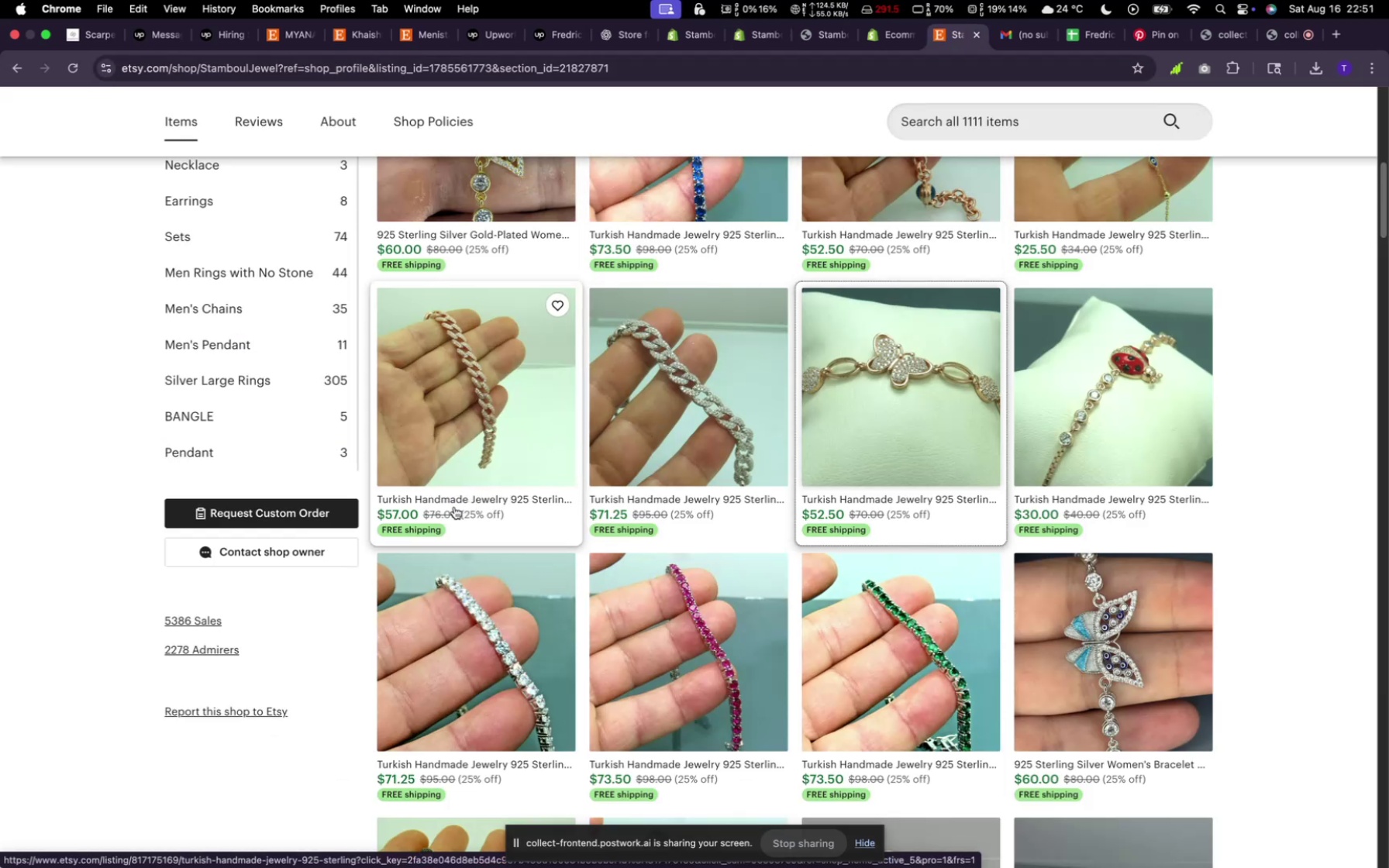 
wait(8.48)
 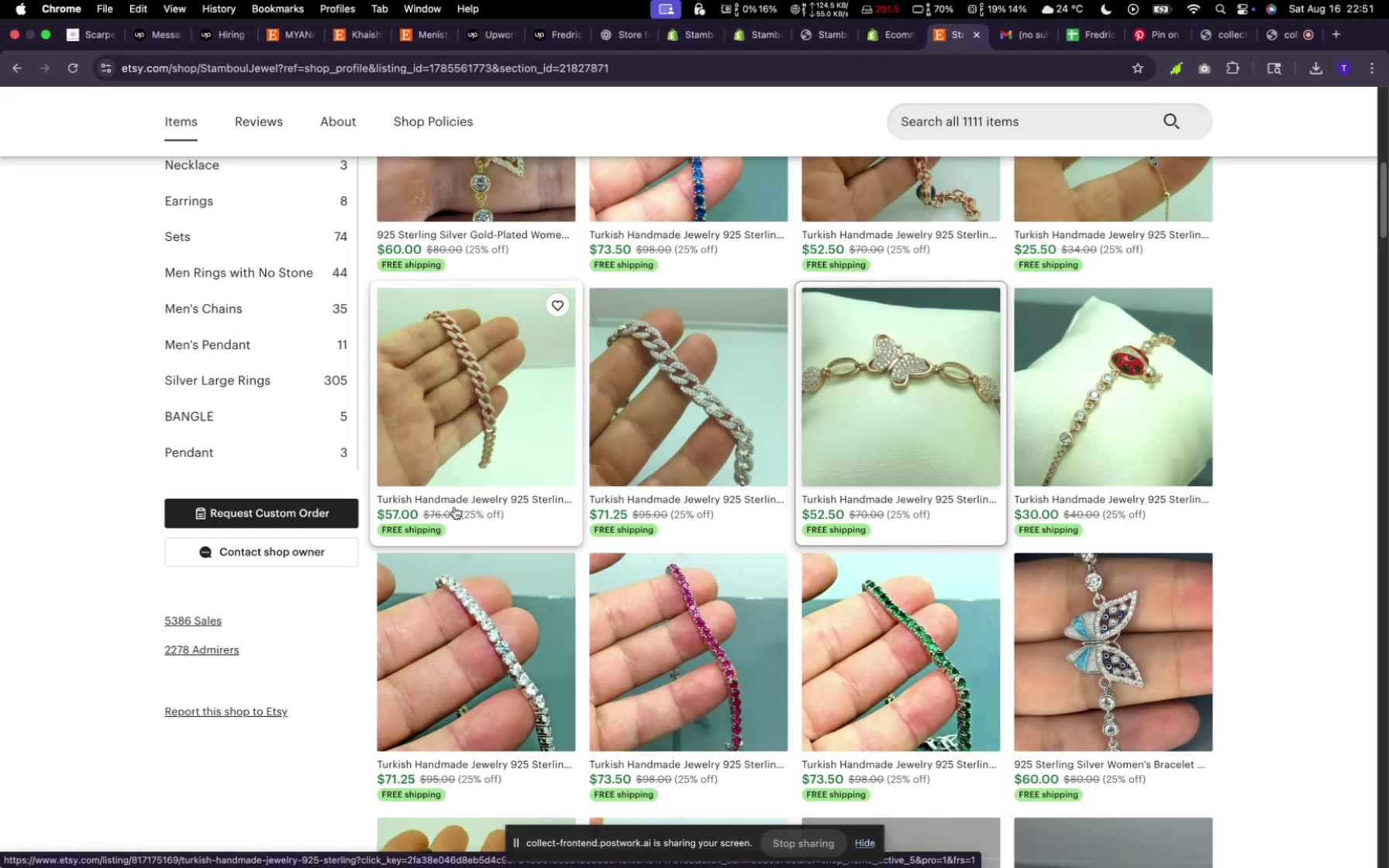 
left_click([462, 467])
 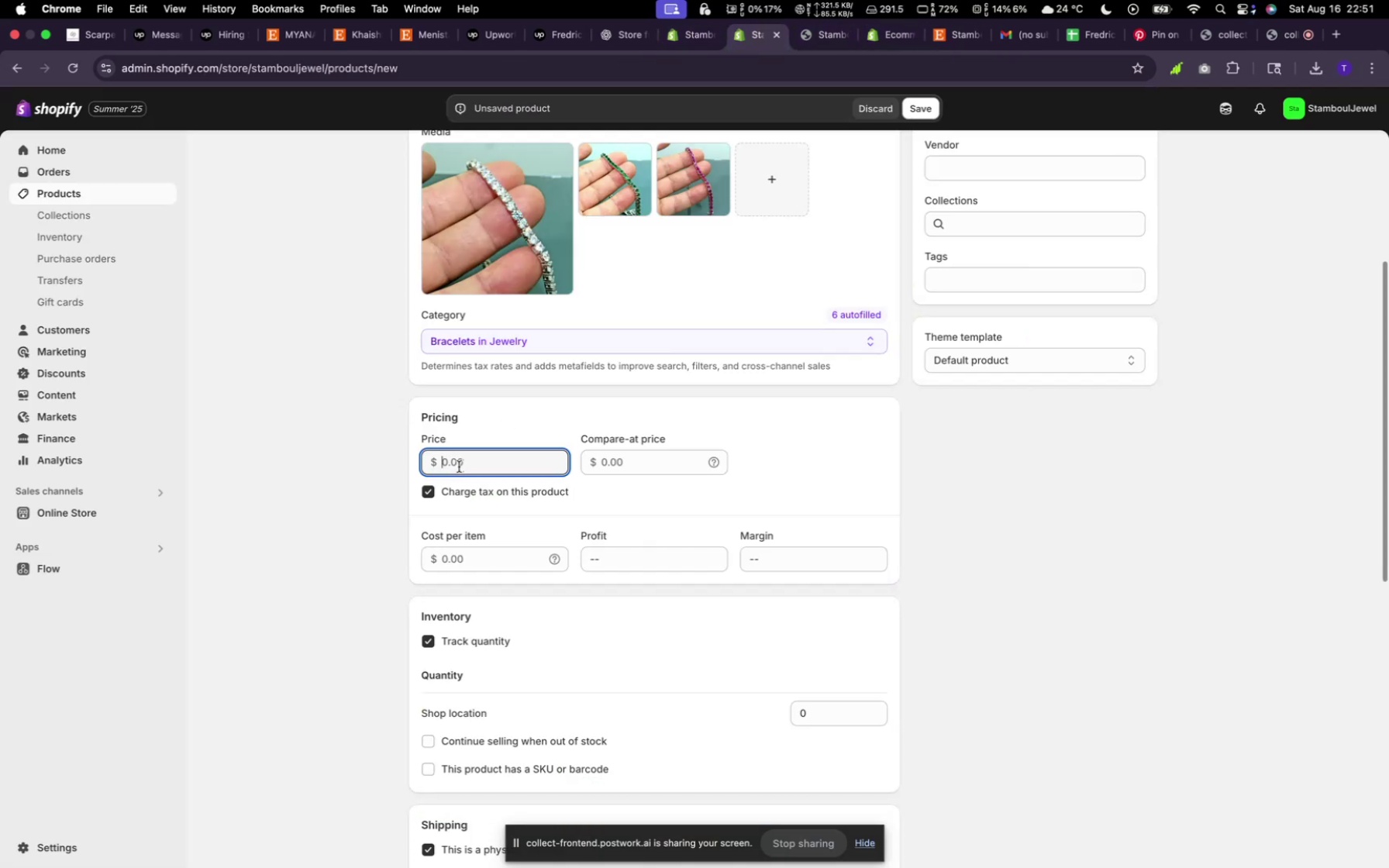 
type(2,000)
key(Backspace)
key(Backspace)
key(Backspace)
key(Backspace)
type(dddd)
key(Backspace)
key(Backspace)
key(Backspace)
key(Backspace)
type(000)
 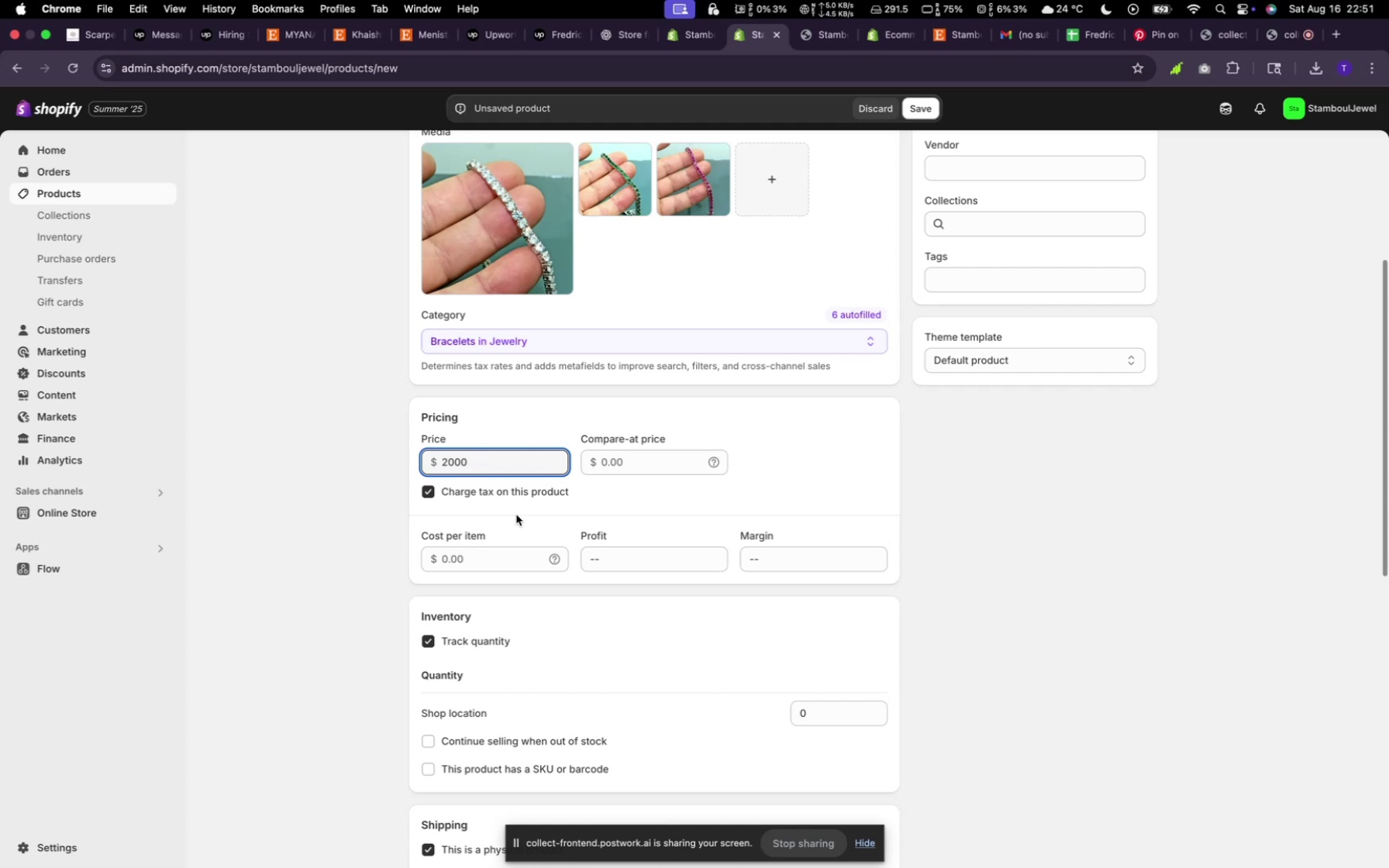 
scroll: coordinate [548, 523], scroll_direction: down, amount: 18.0
 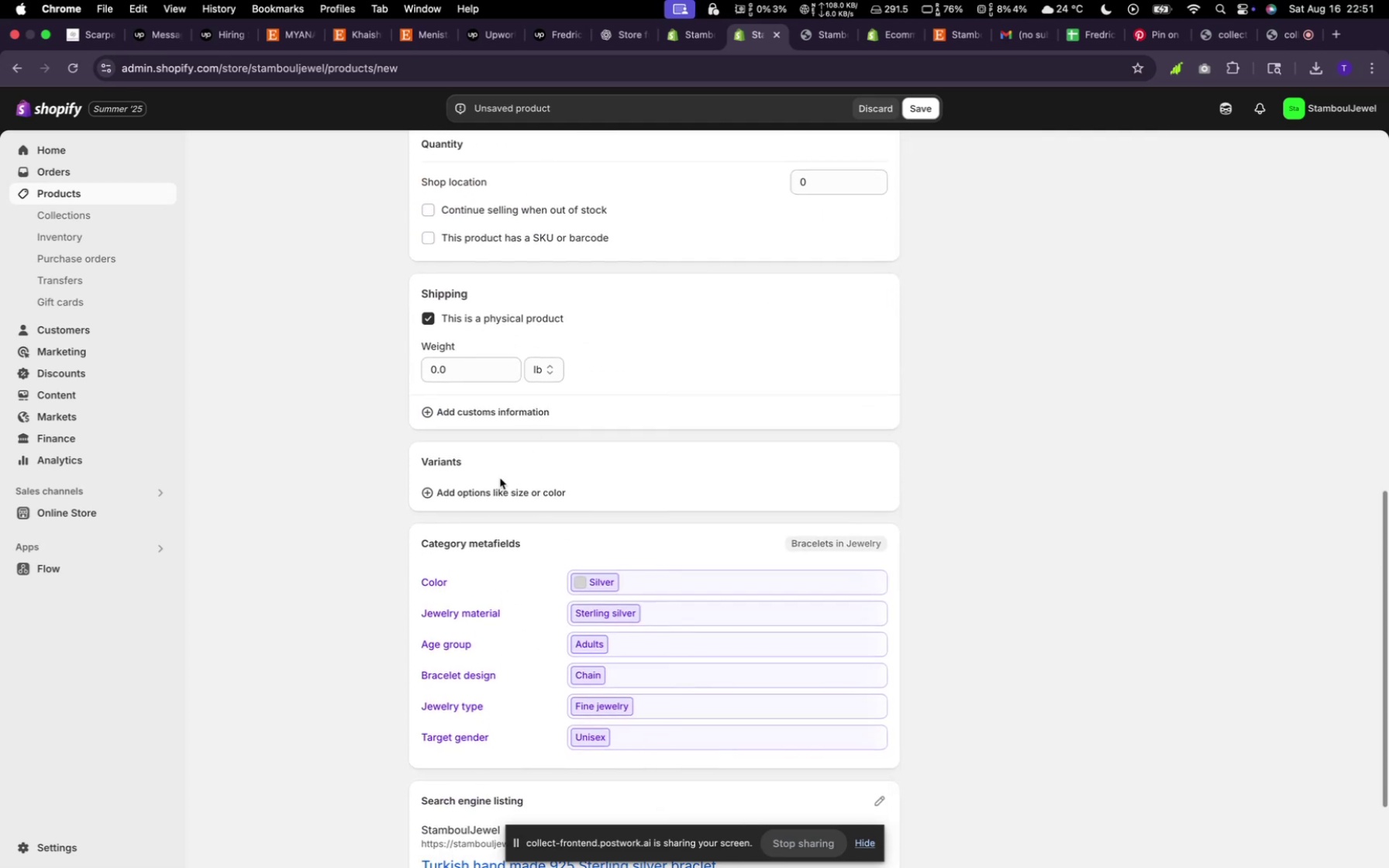 
left_click([503, 491])
 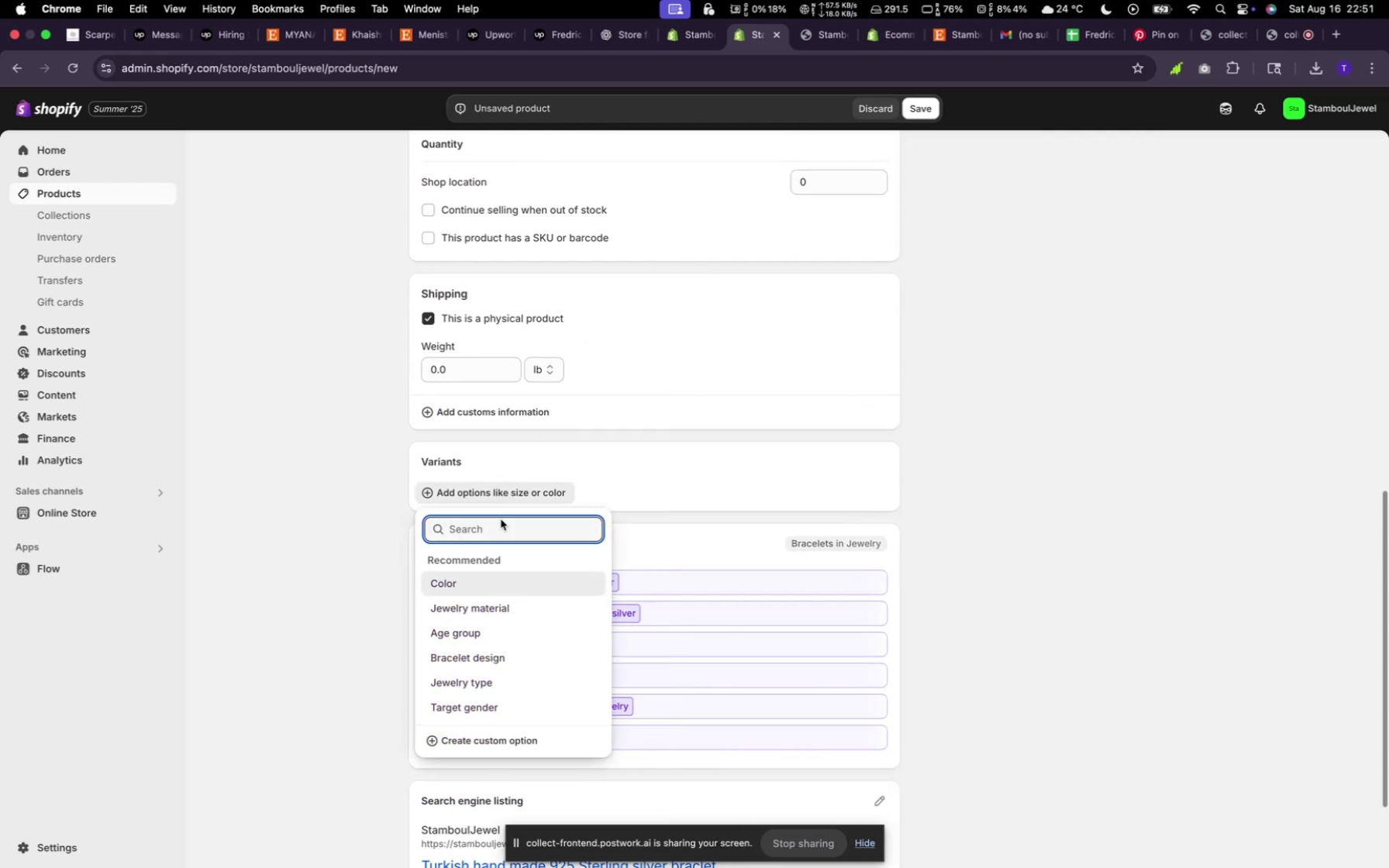 
mouse_move([491, 563])
 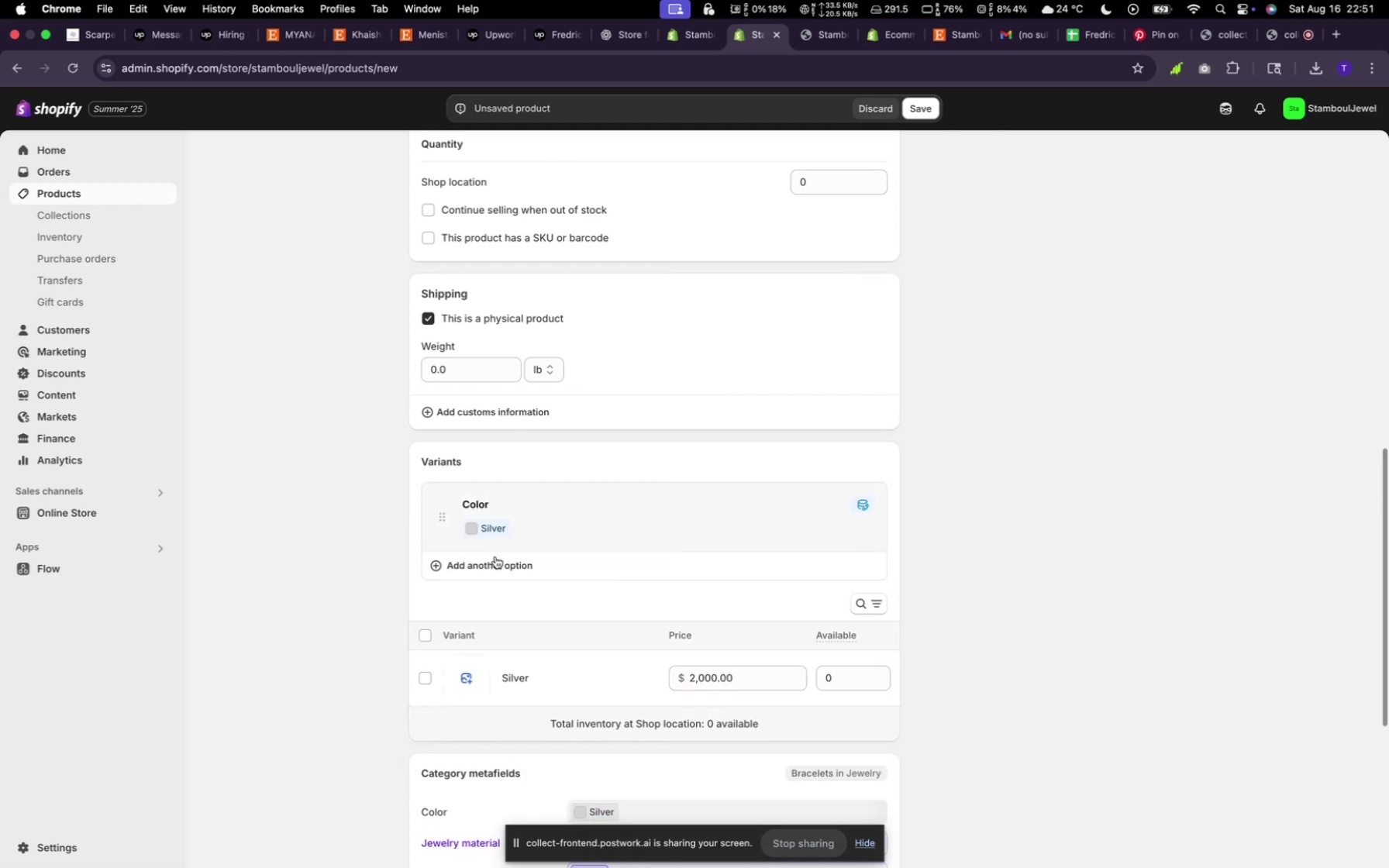 
mouse_move([495, 540])
 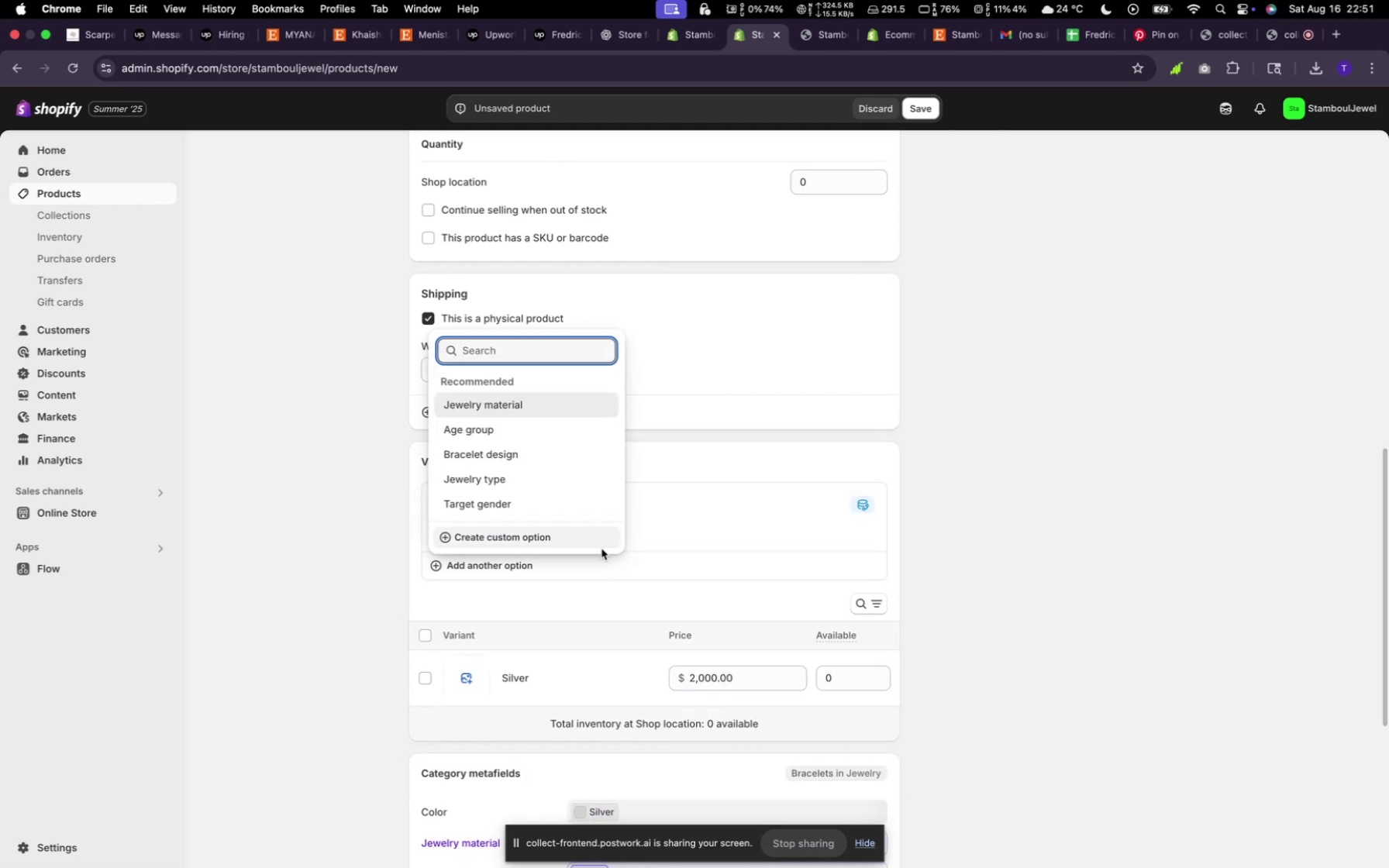 
left_click([698, 535])
 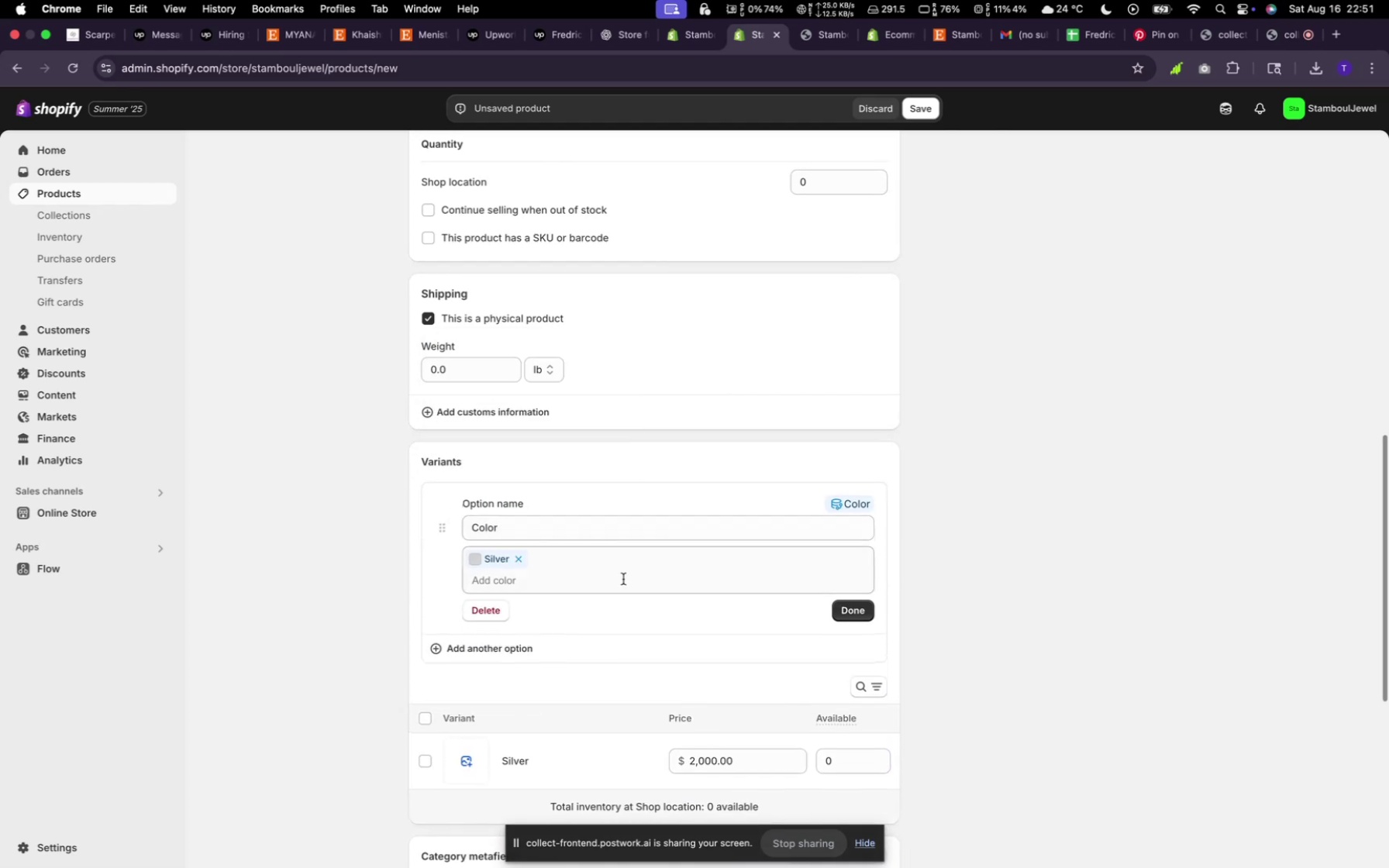 
left_click([620, 578])
 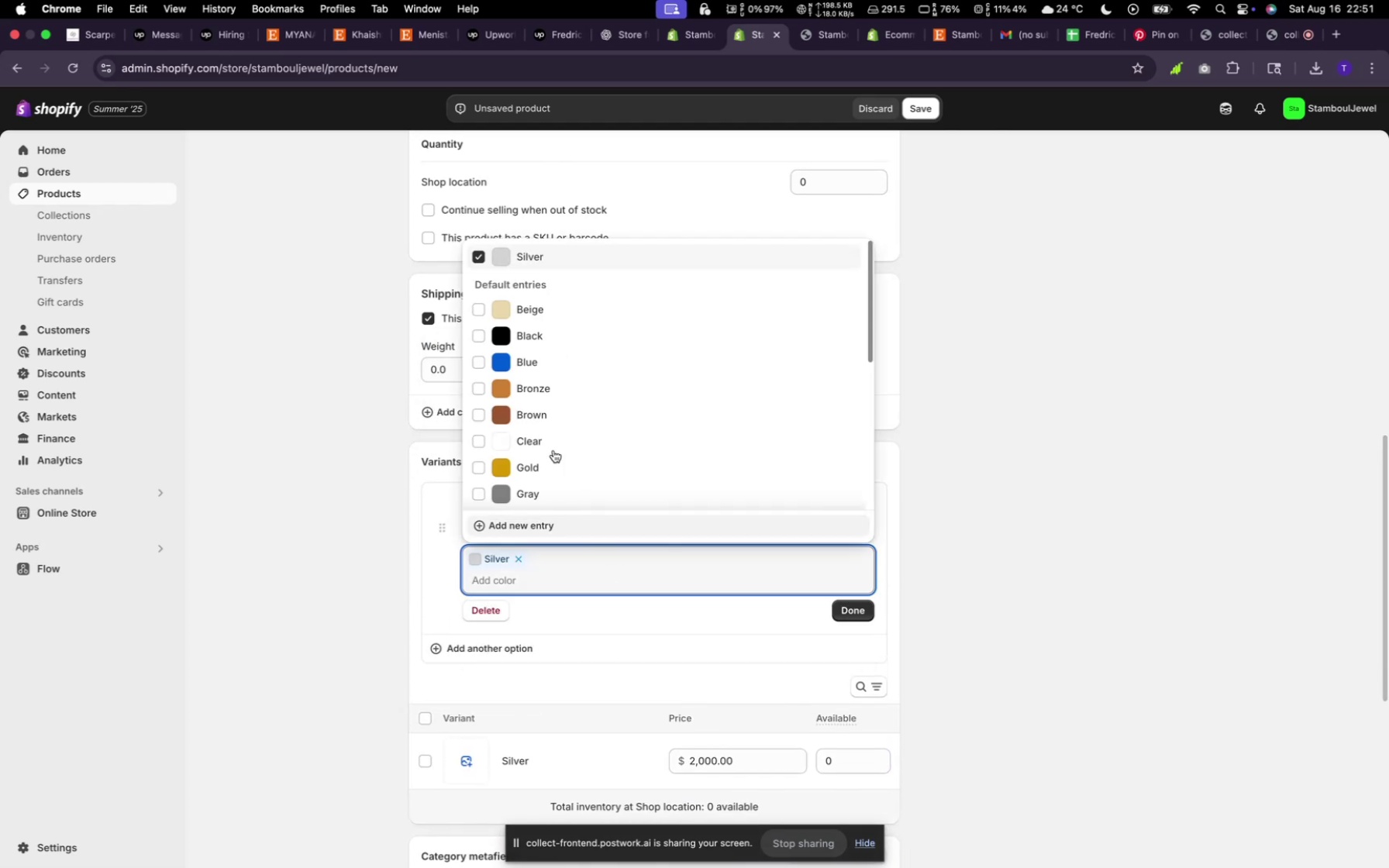 
left_click([515, 360])
 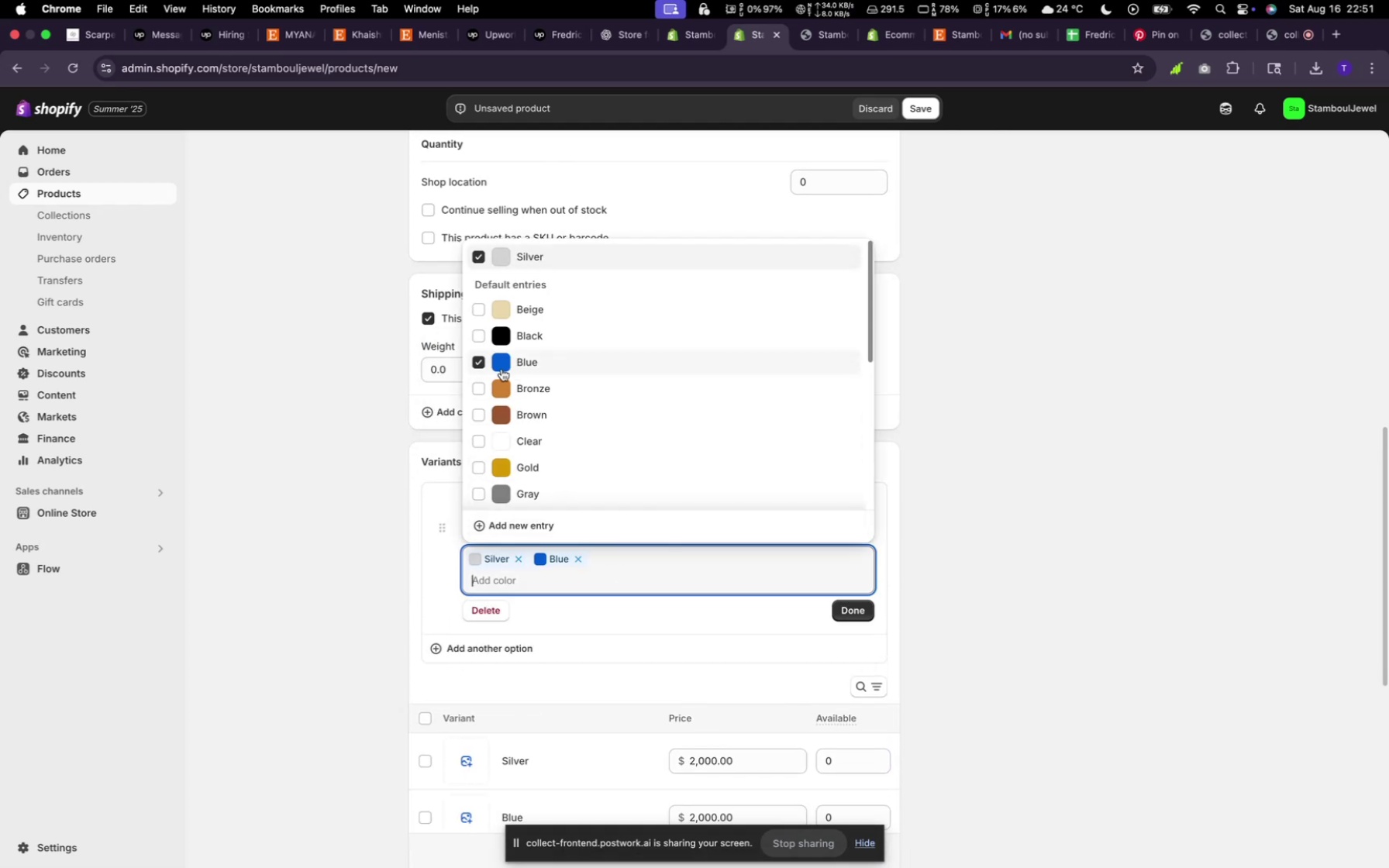 
scroll: coordinate [546, 441], scroll_direction: down, amount: 10.0
 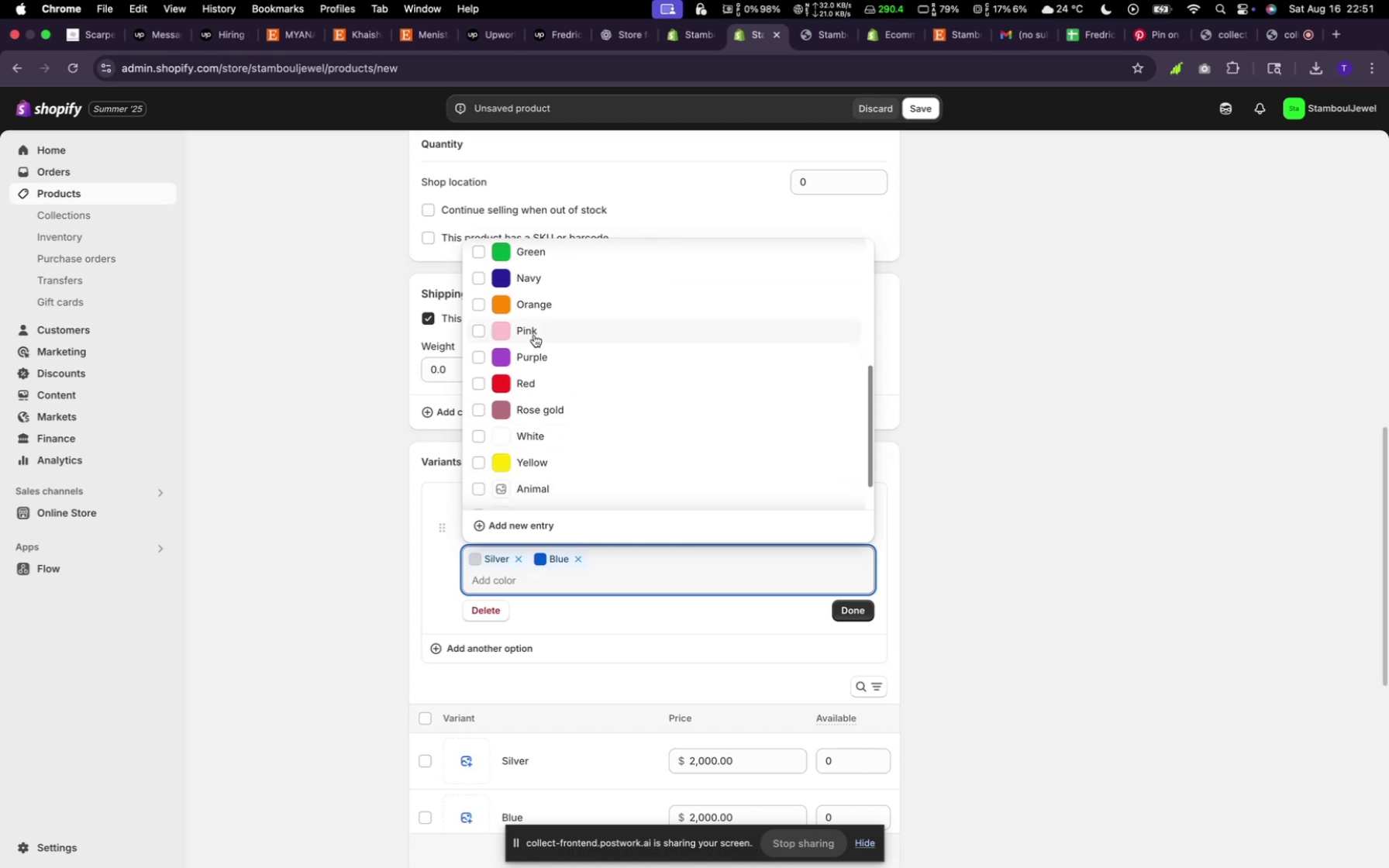 
left_click([539, 351])
 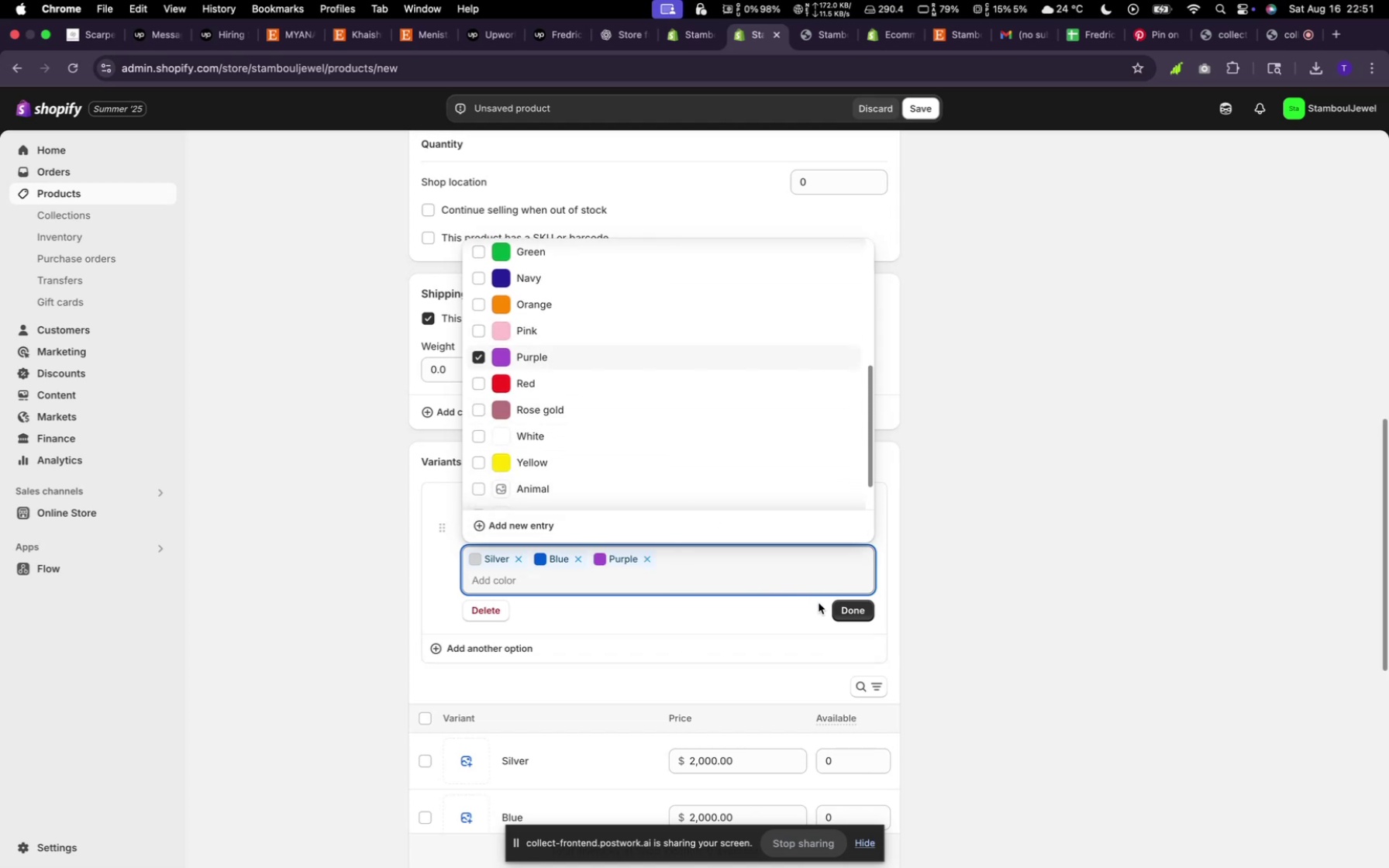 
scroll: coordinate [836, 611], scroll_direction: up, amount: 38.0
 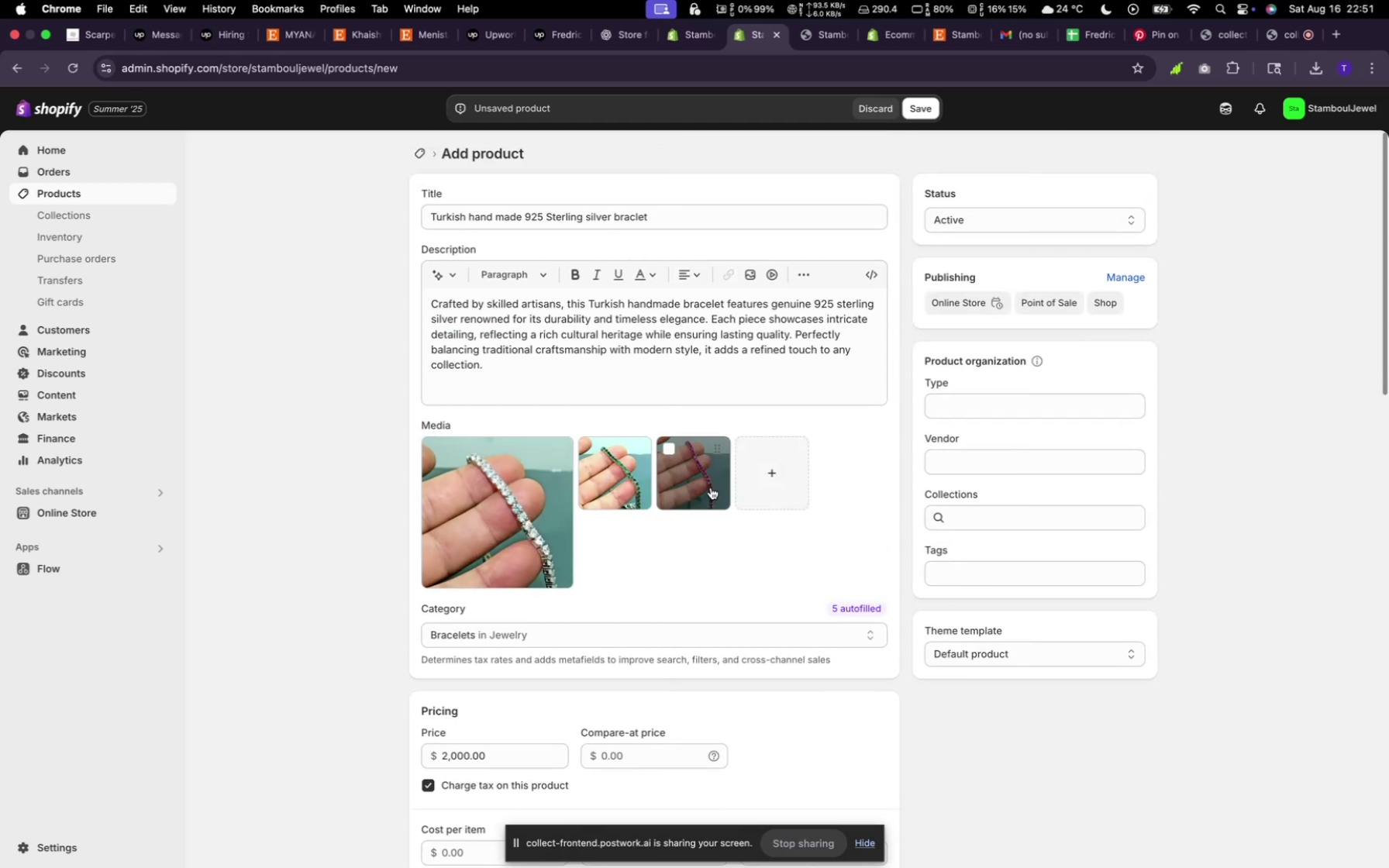 
scroll: coordinate [665, 601], scroll_direction: down, amount: 23.0
 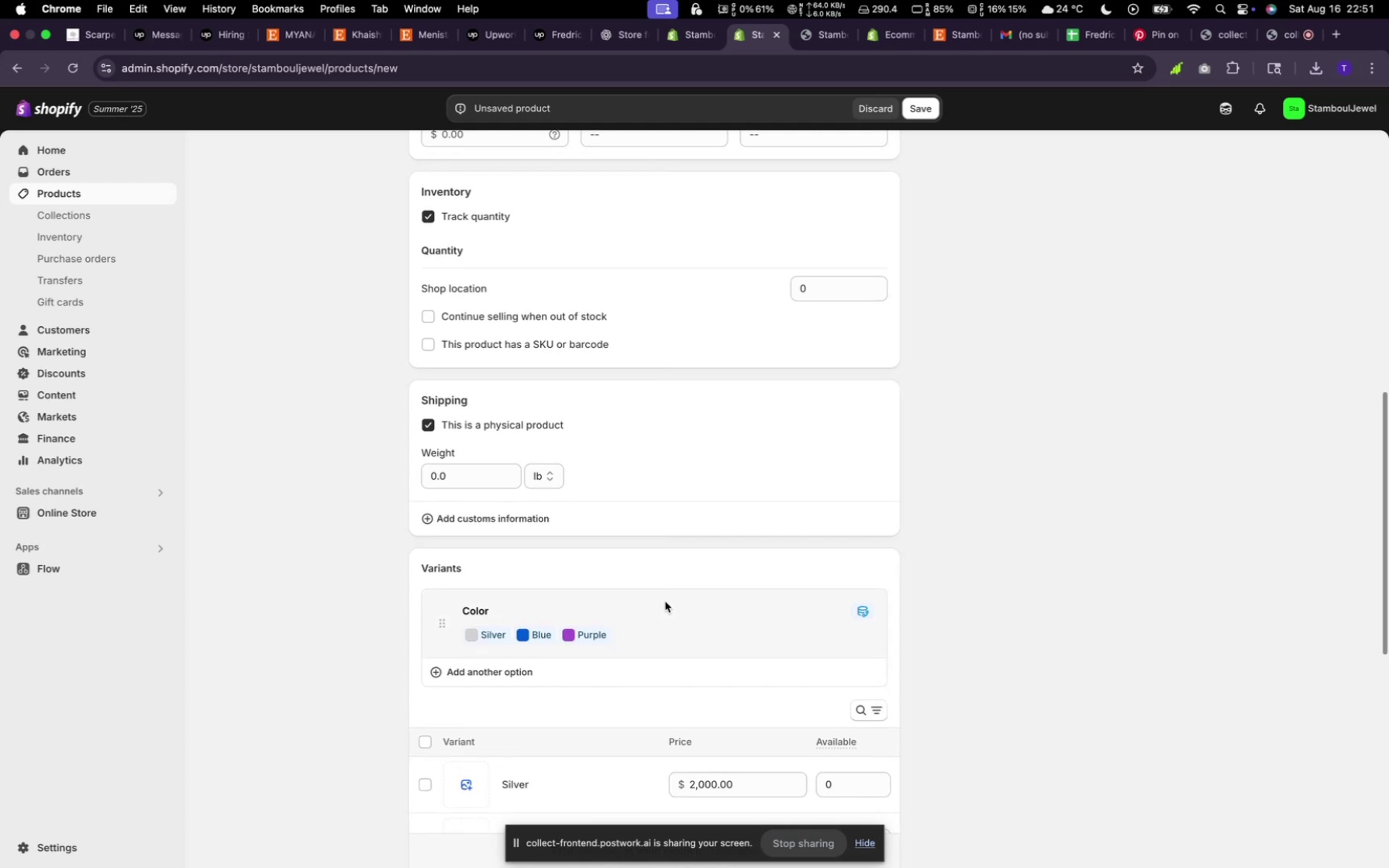 
scroll: coordinate [665, 606], scroll_direction: up, amount: 20.0
 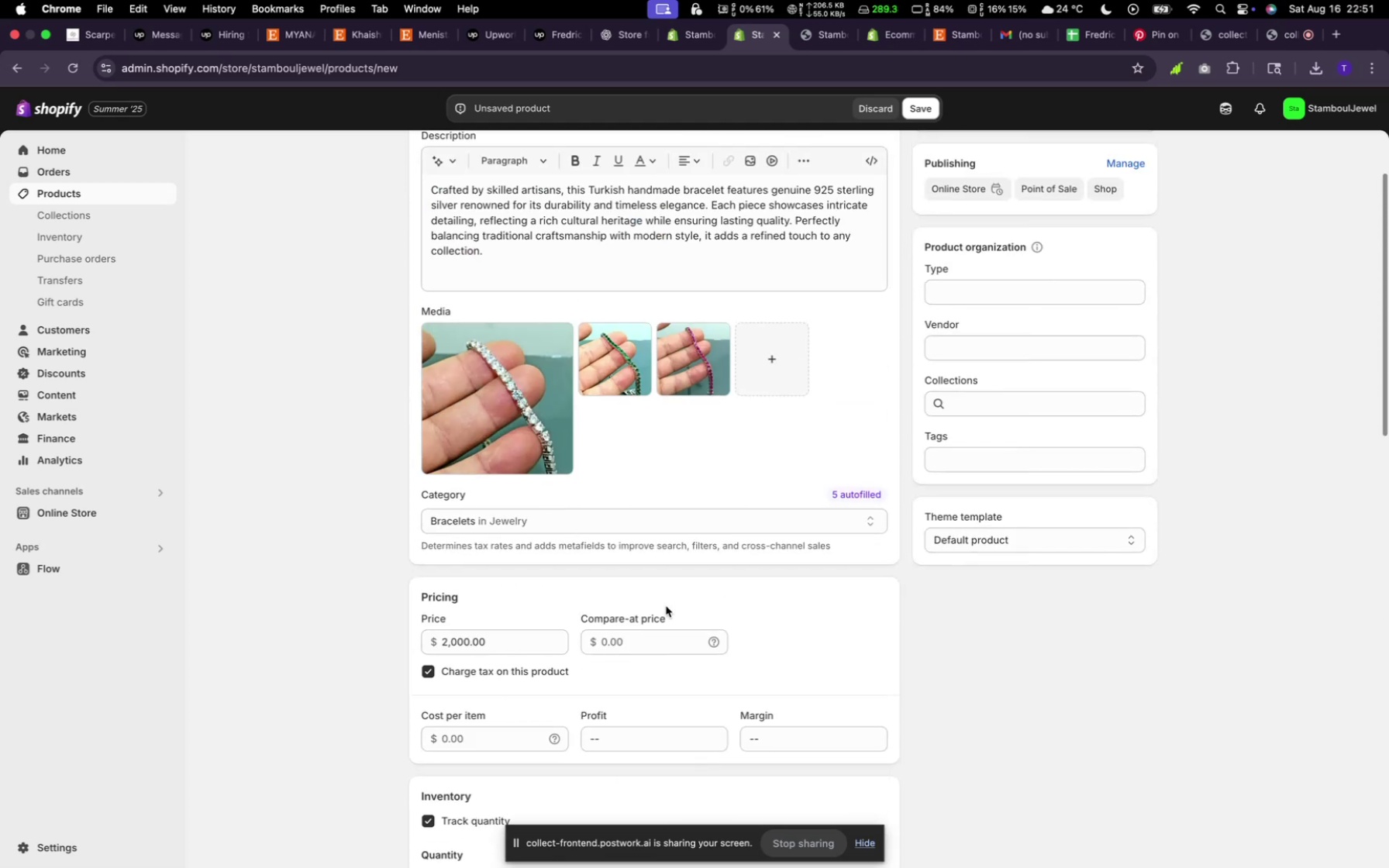 
scroll: coordinate [665, 596], scroll_direction: down, amount: 18.0
 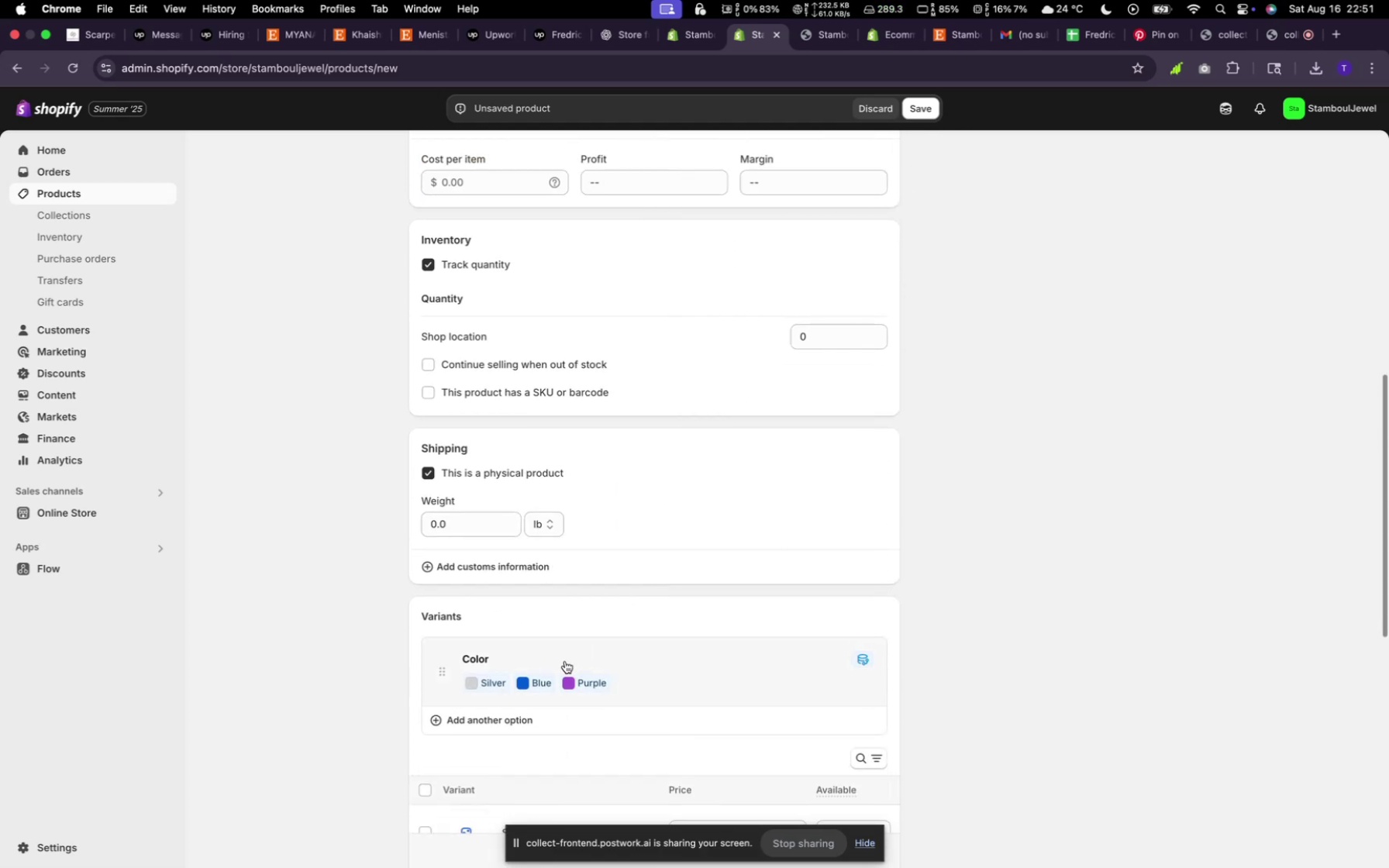 
left_click([539, 667])
 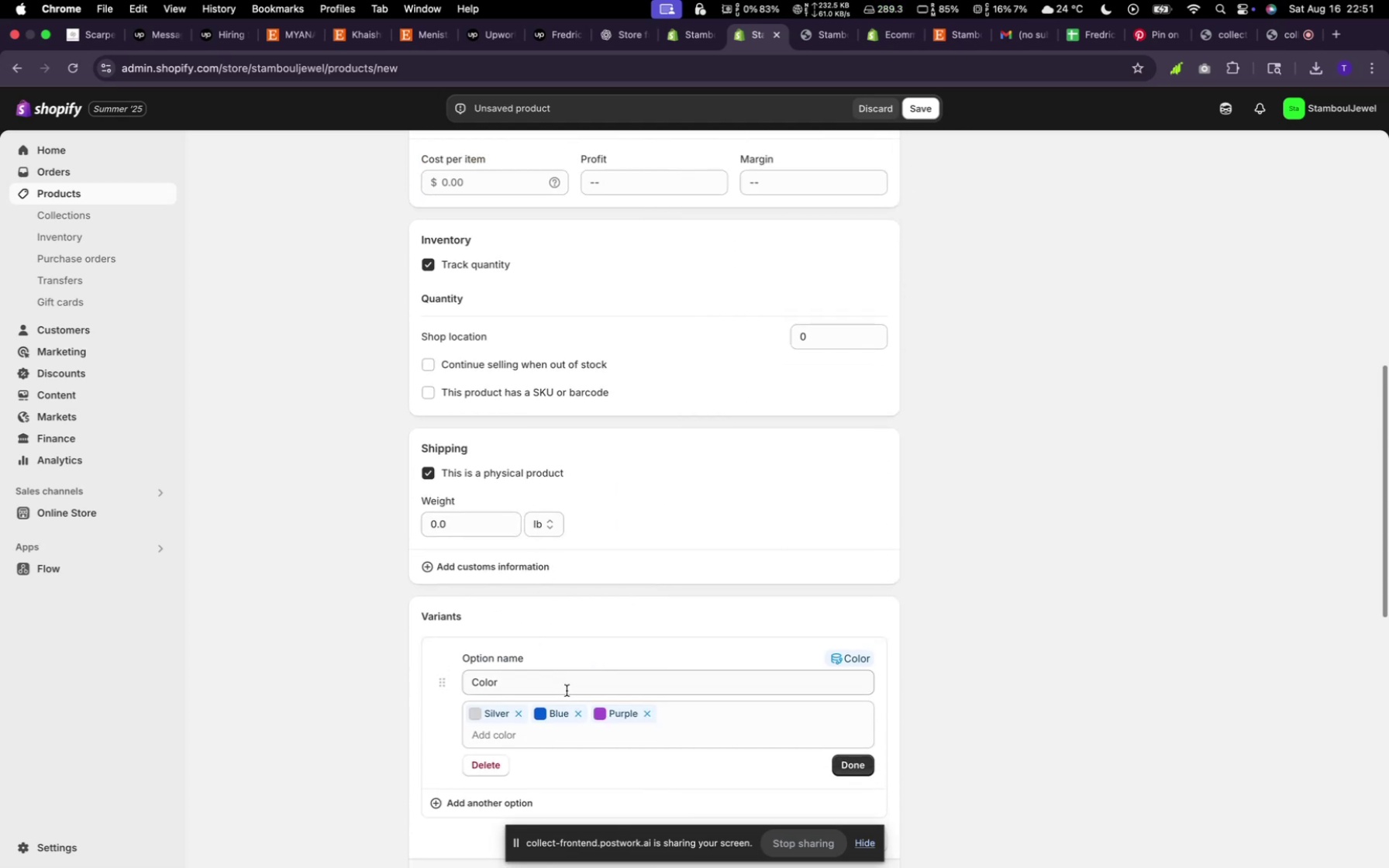 
left_click([562, 715])
 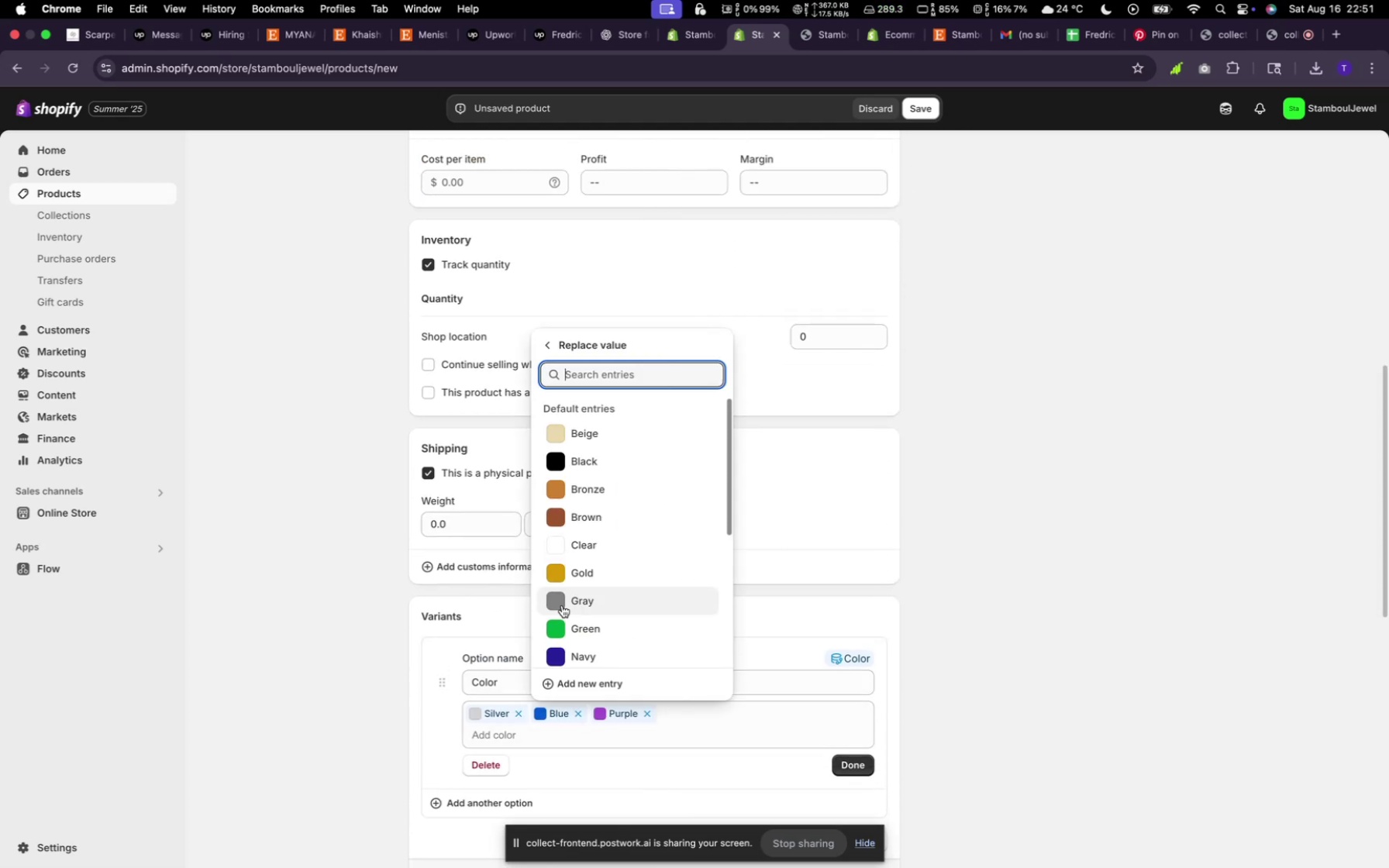 
left_click([584, 618])
 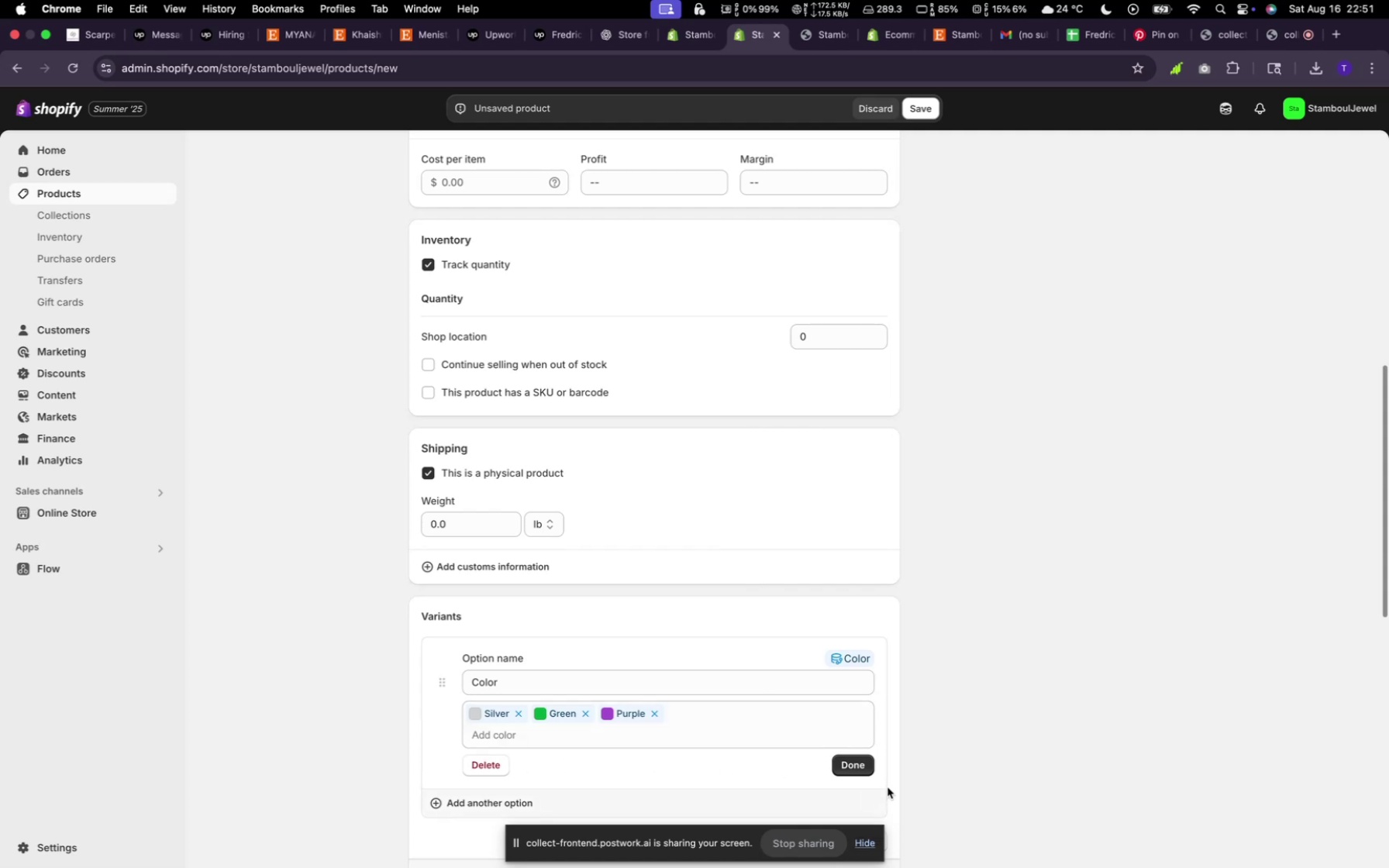 
left_click([860, 770])
 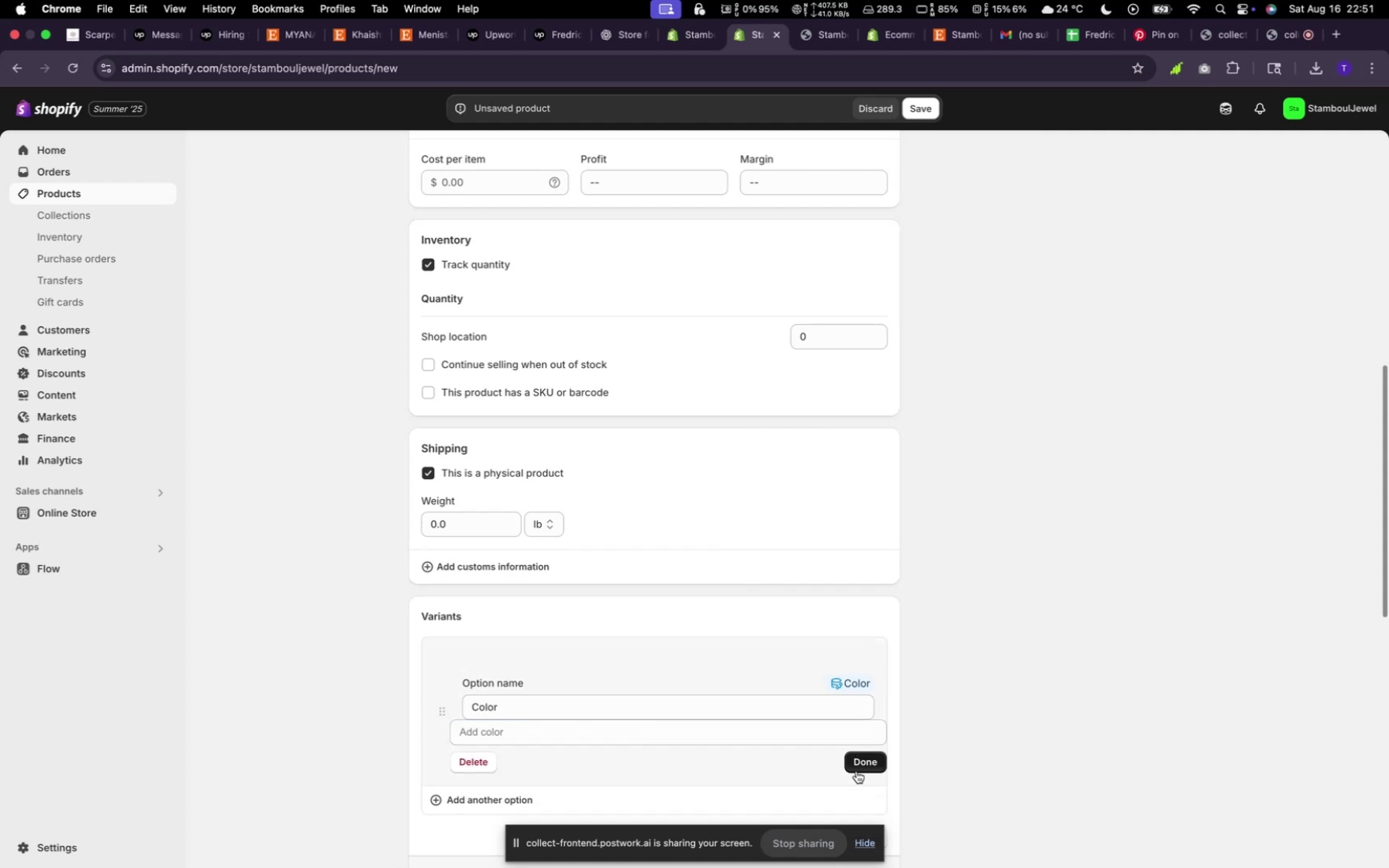 
scroll: coordinate [727, 702], scroll_direction: down, amount: 14.0
 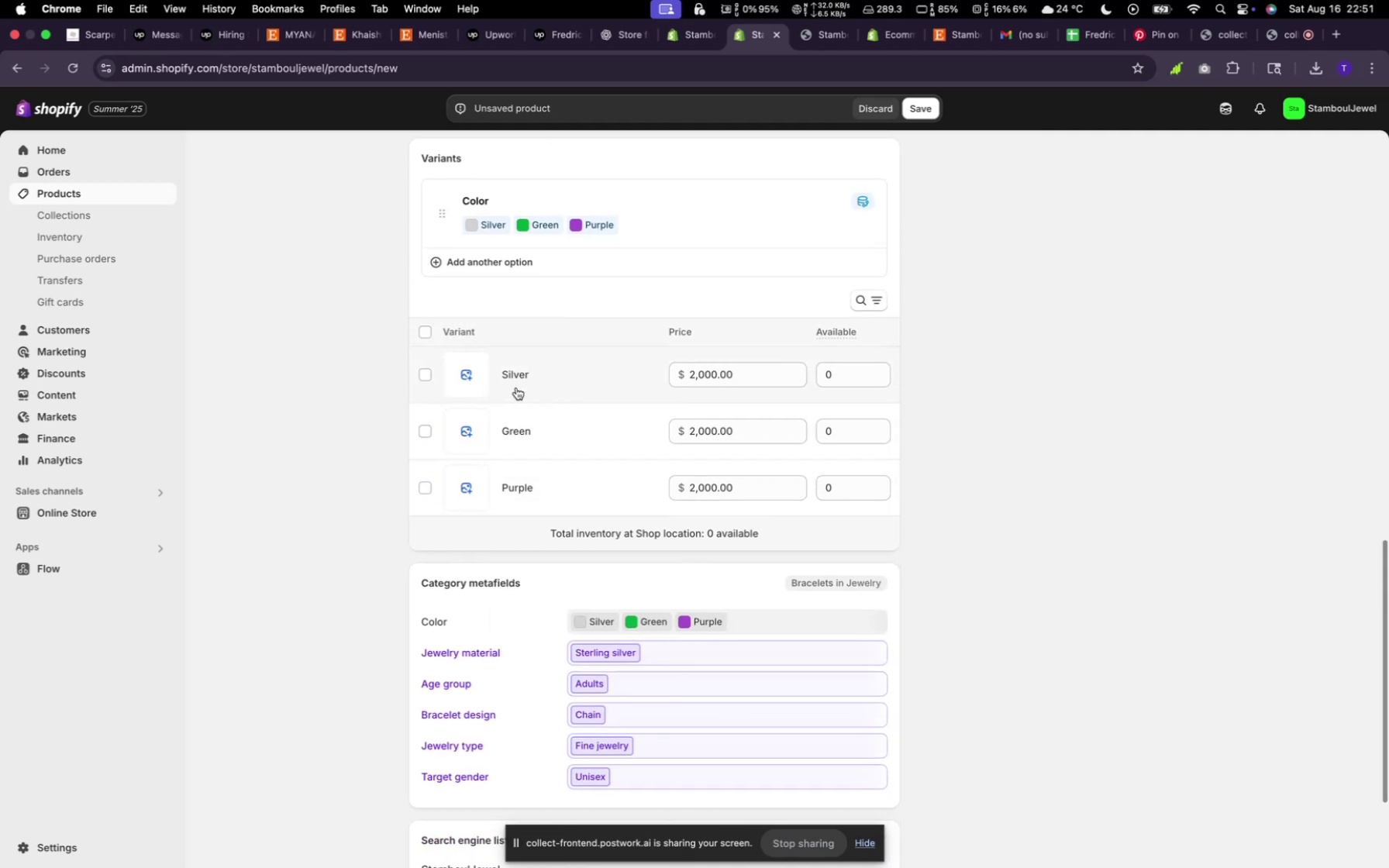 
left_click([459, 374])
 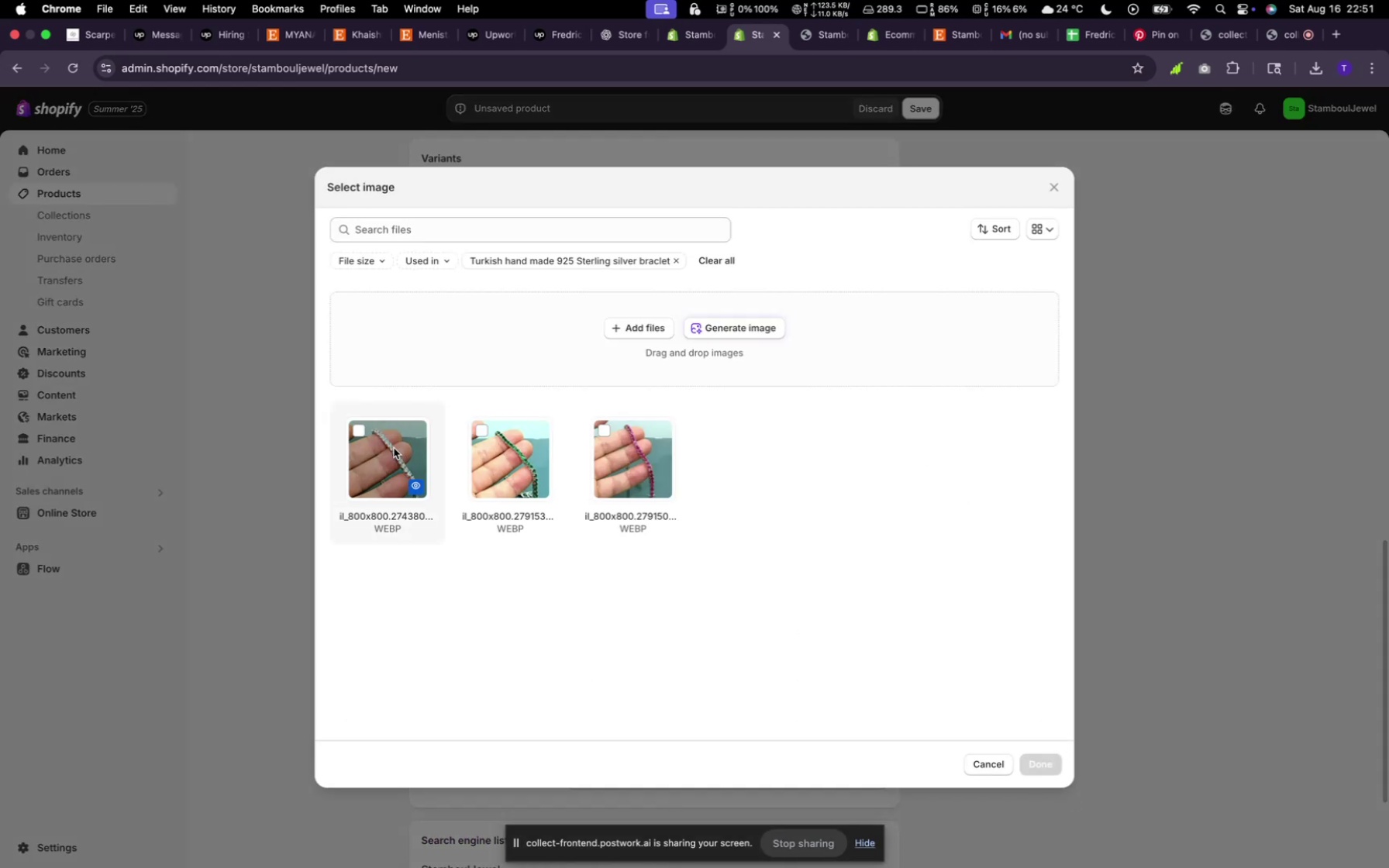 
left_click([392, 448])
 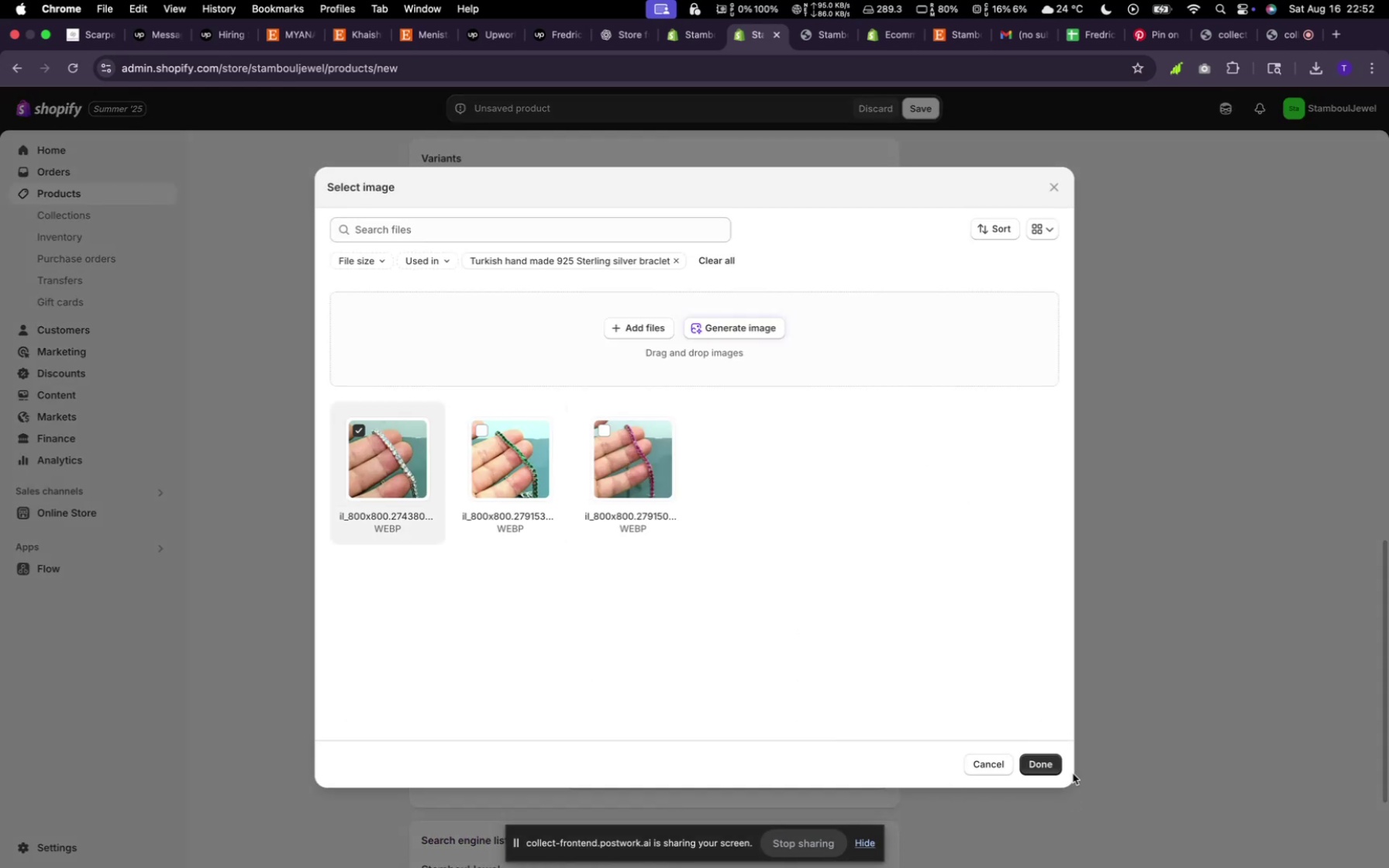 
left_click([1043, 759])
 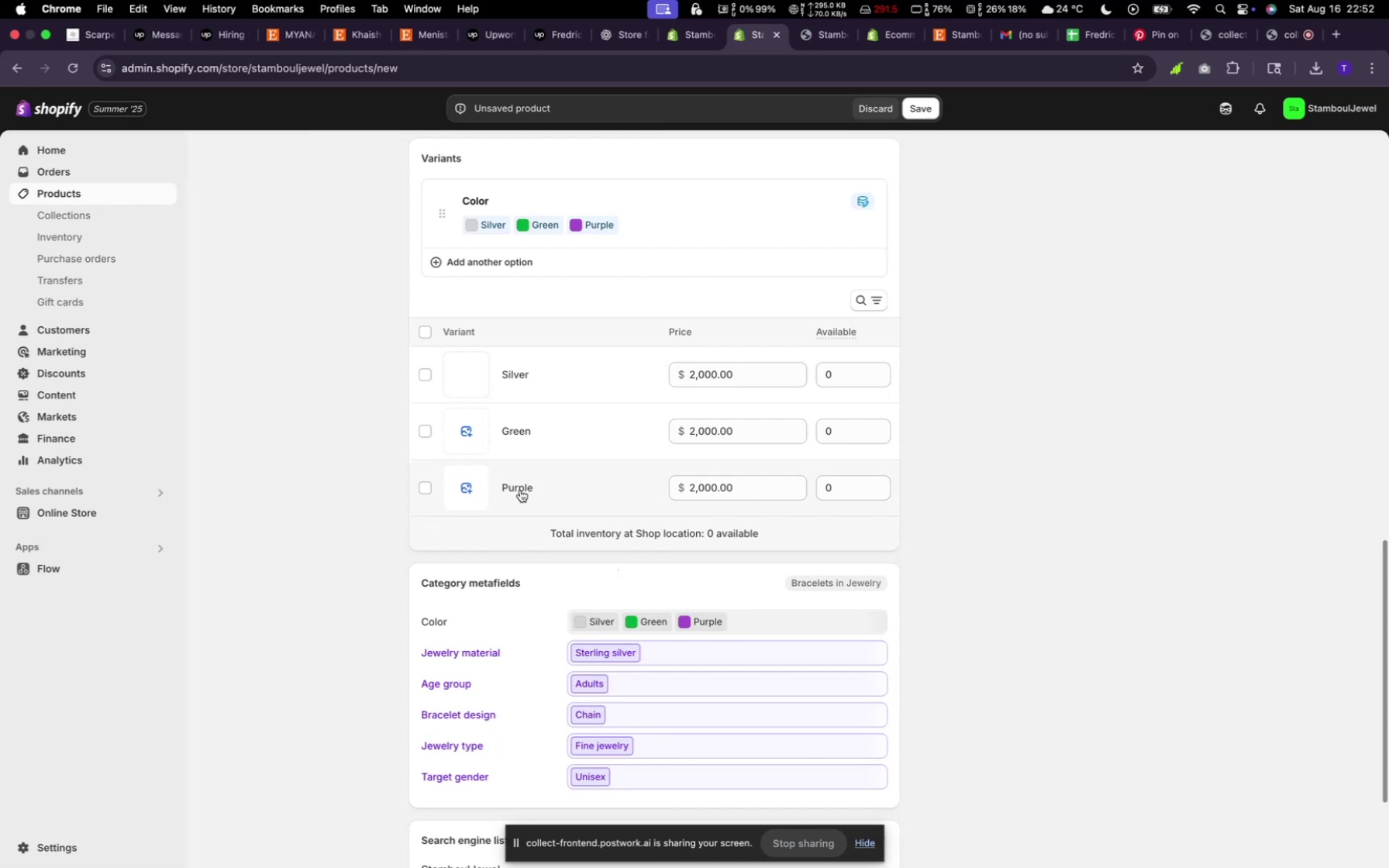 
left_click([457, 435])
 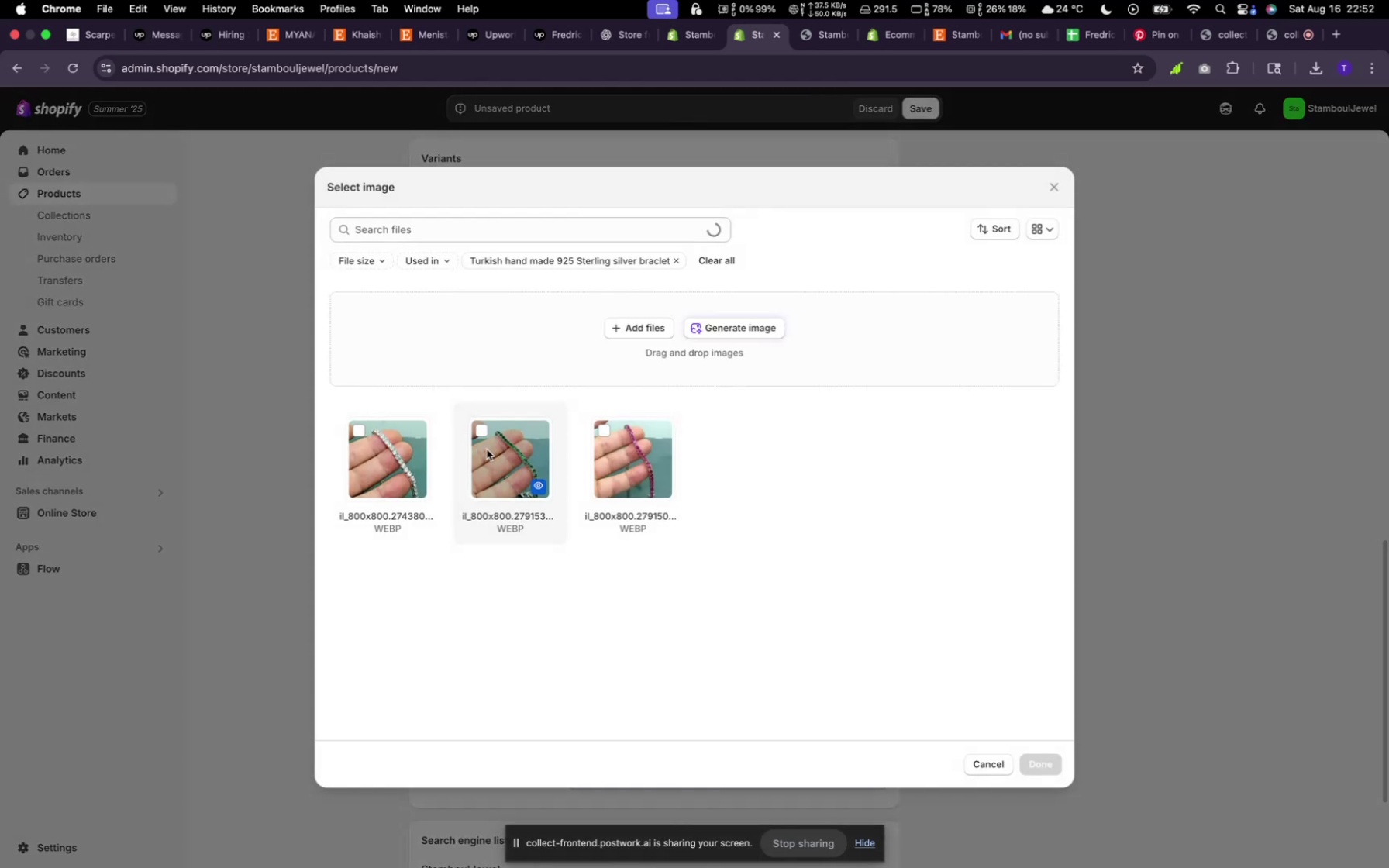 
left_click([518, 458])
 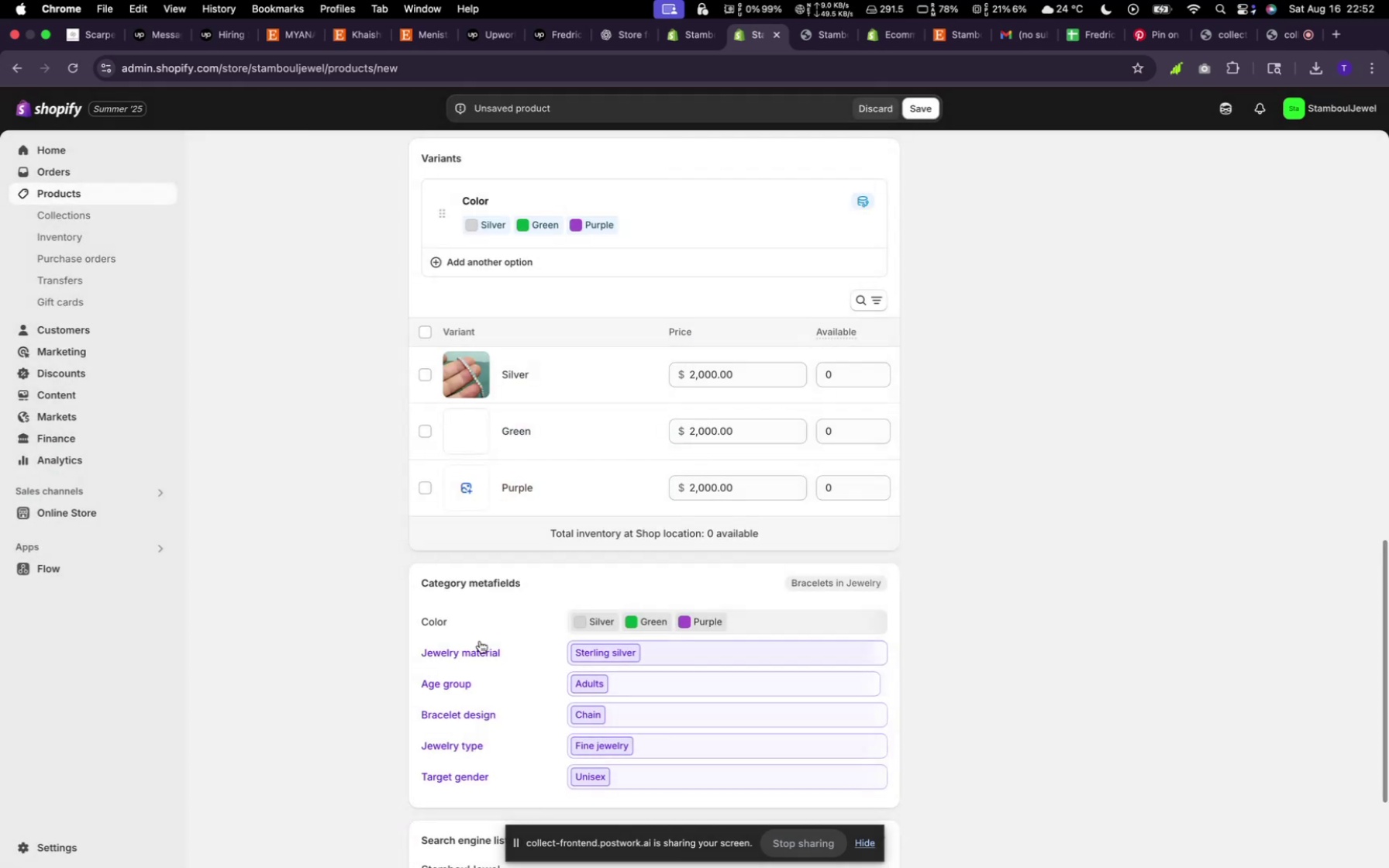 
left_click([460, 480])
 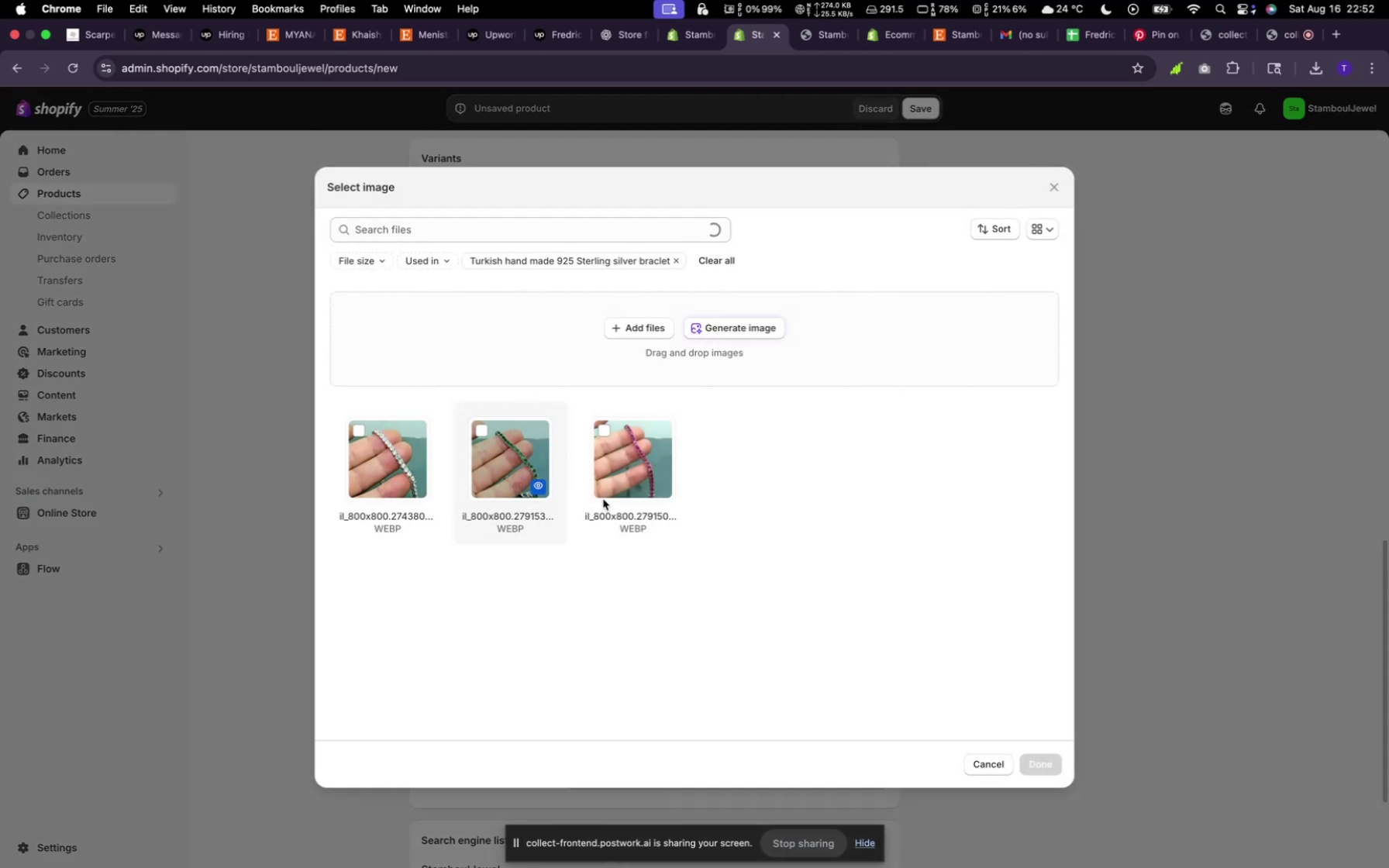 
left_click([619, 480])
 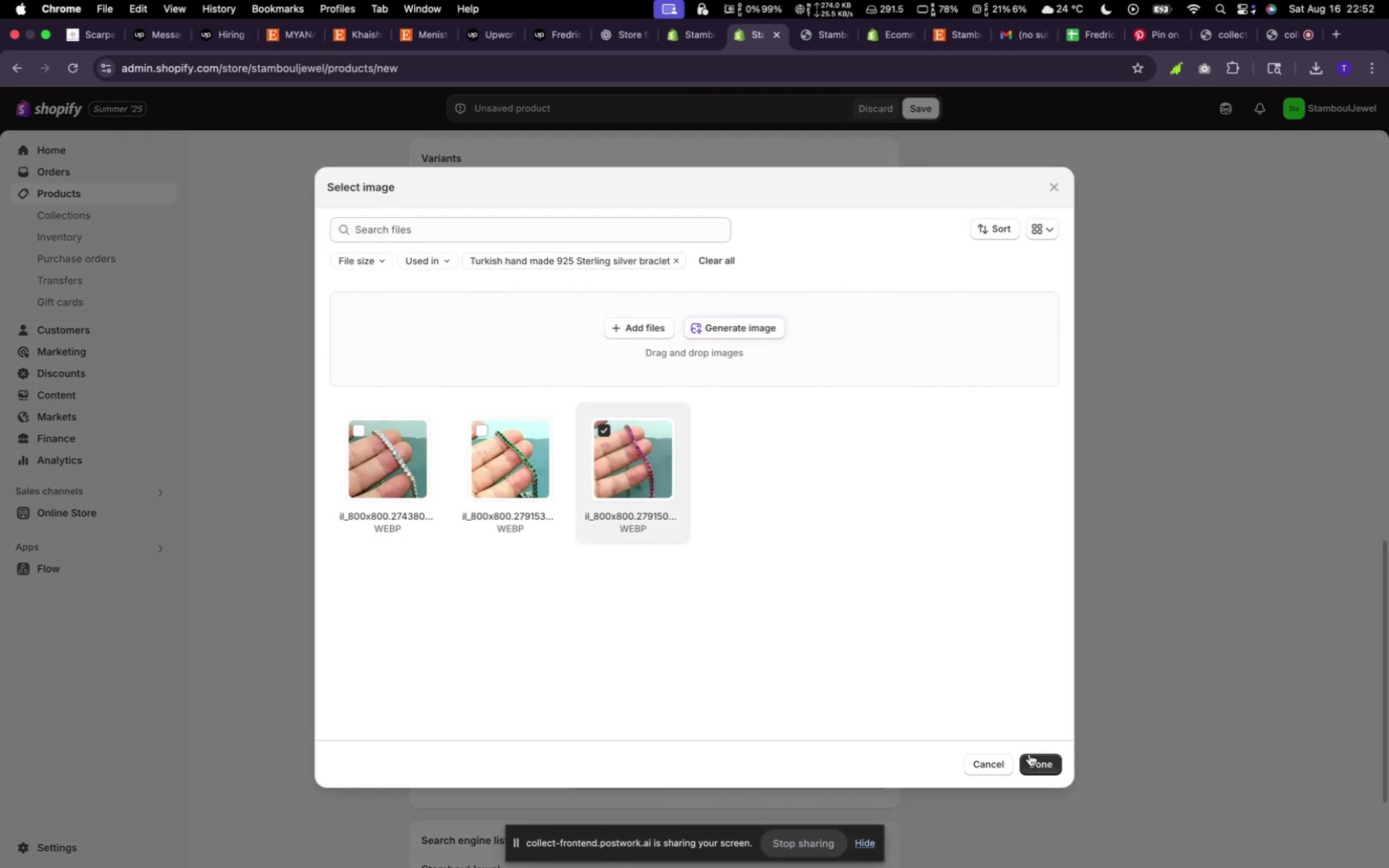 
left_click([1032, 756])
 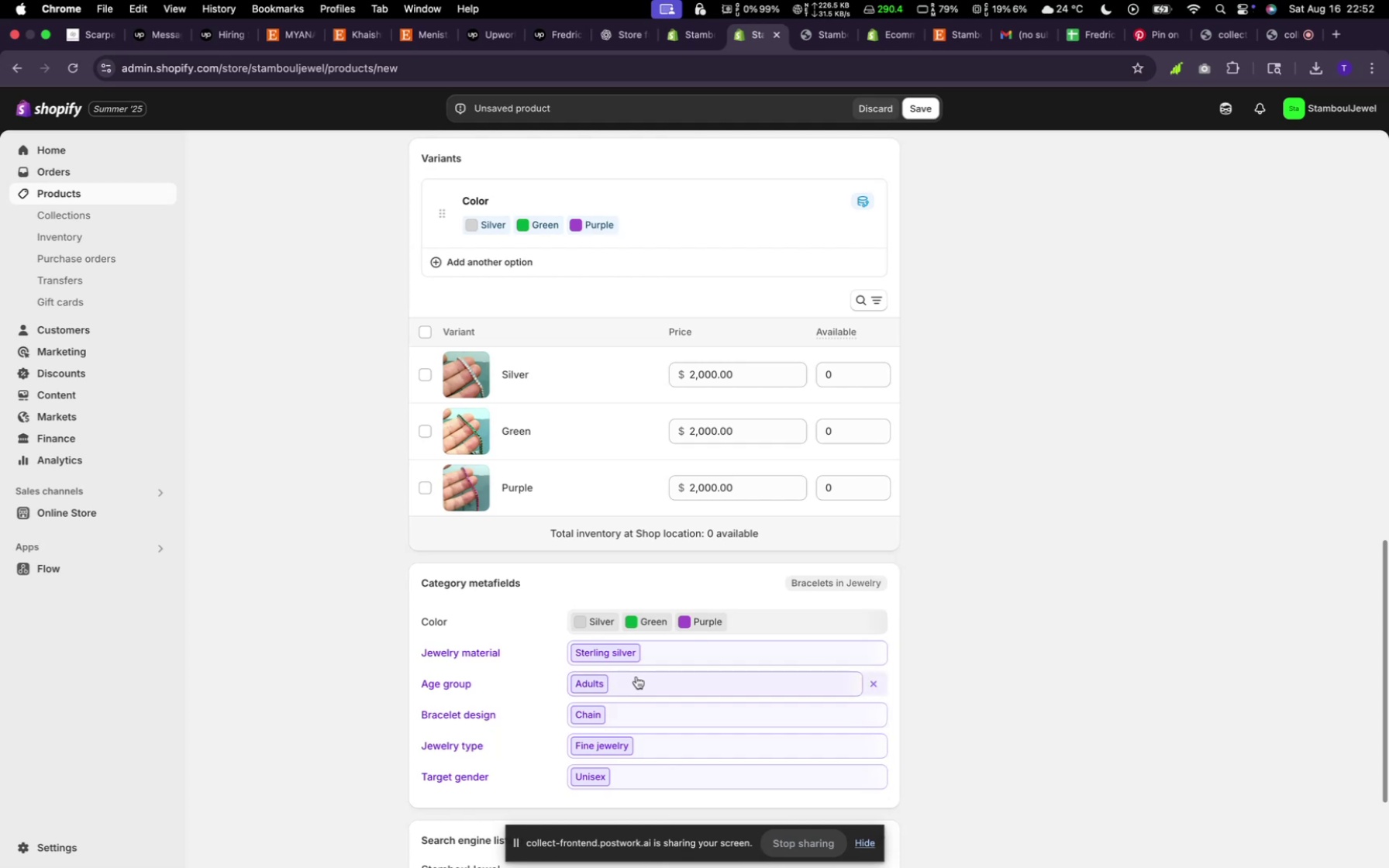 
scroll: coordinate [797, 642], scroll_direction: down, amount: 17.0
 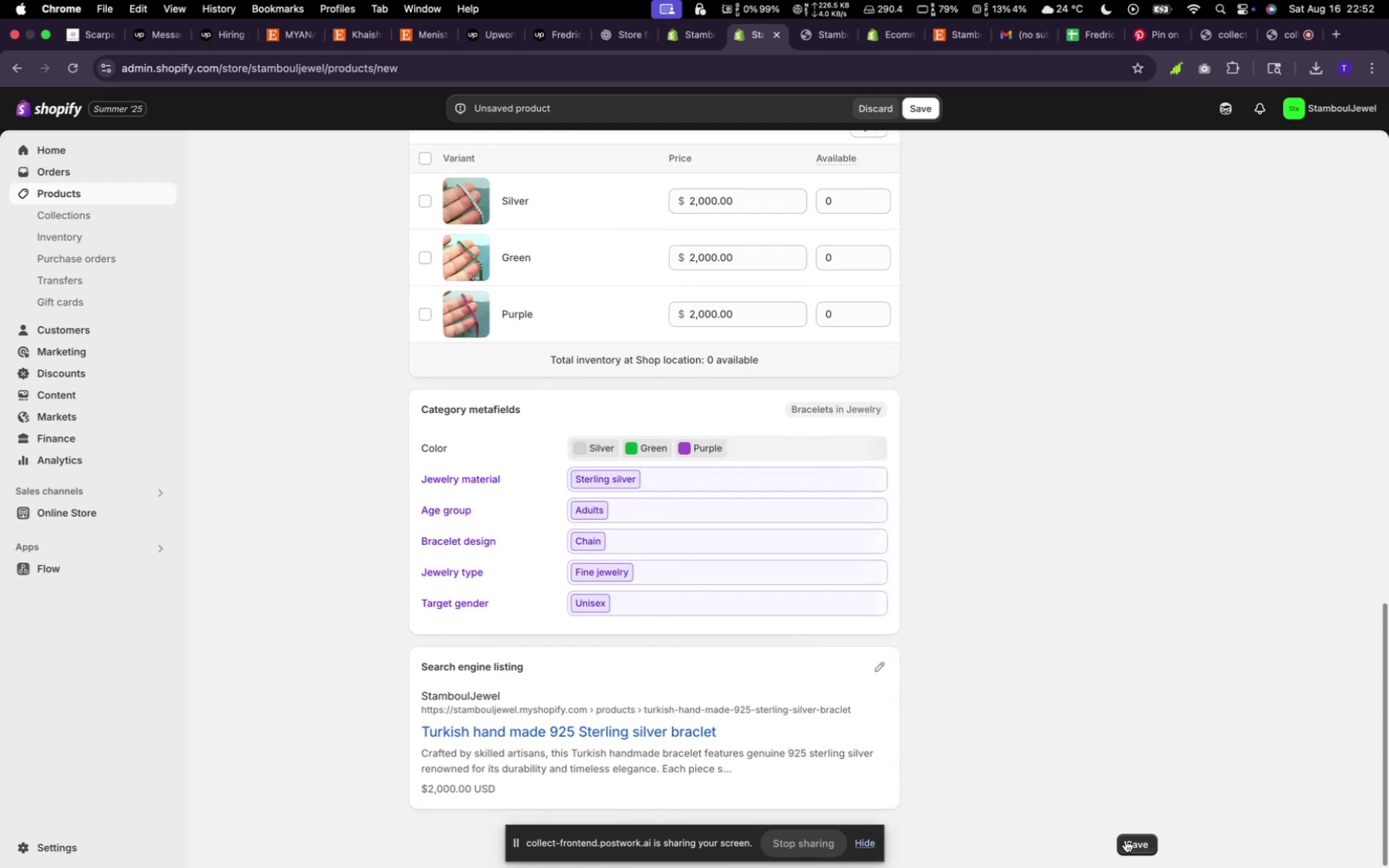 
left_click([1132, 842])
 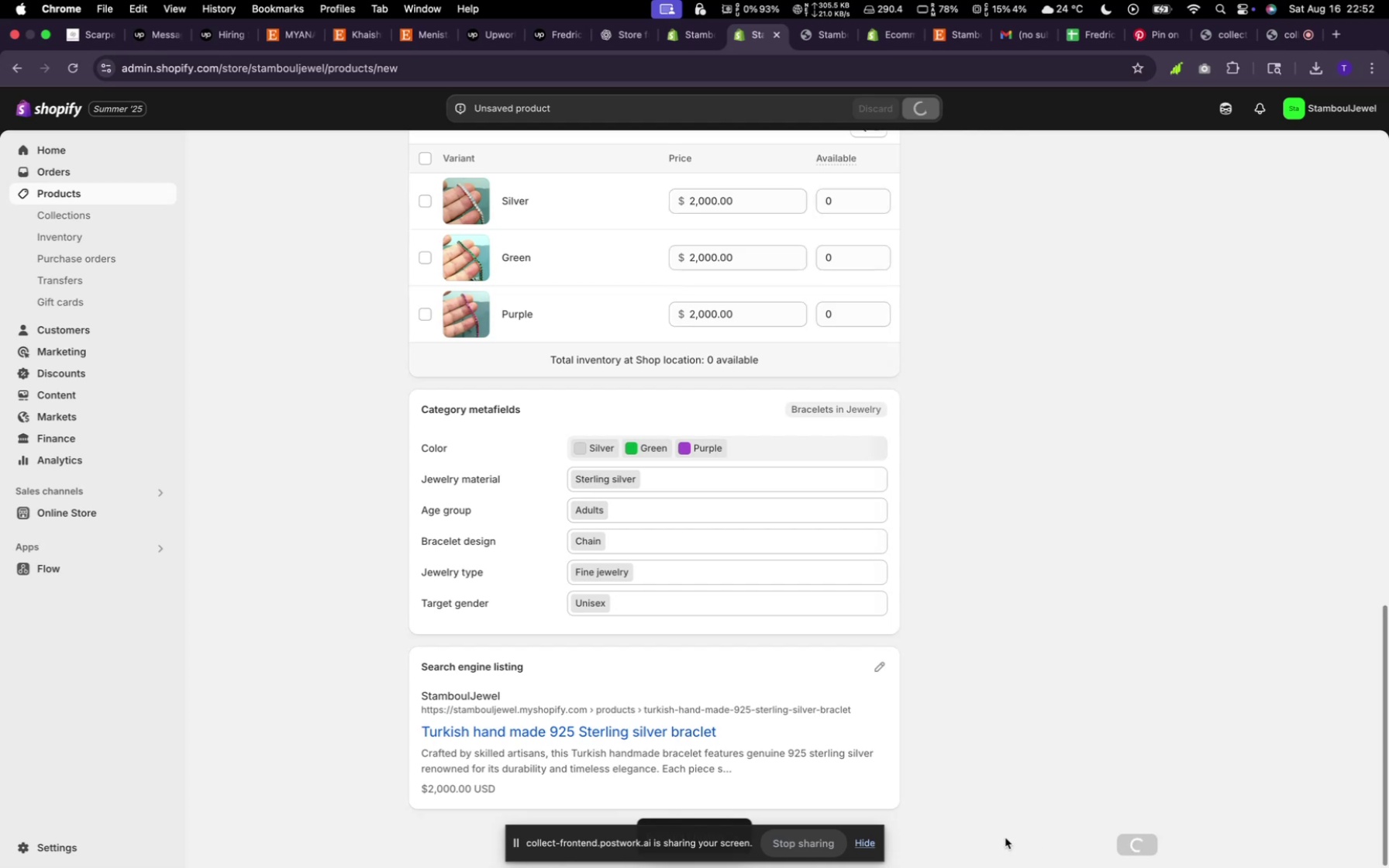 
wait(7.26)
 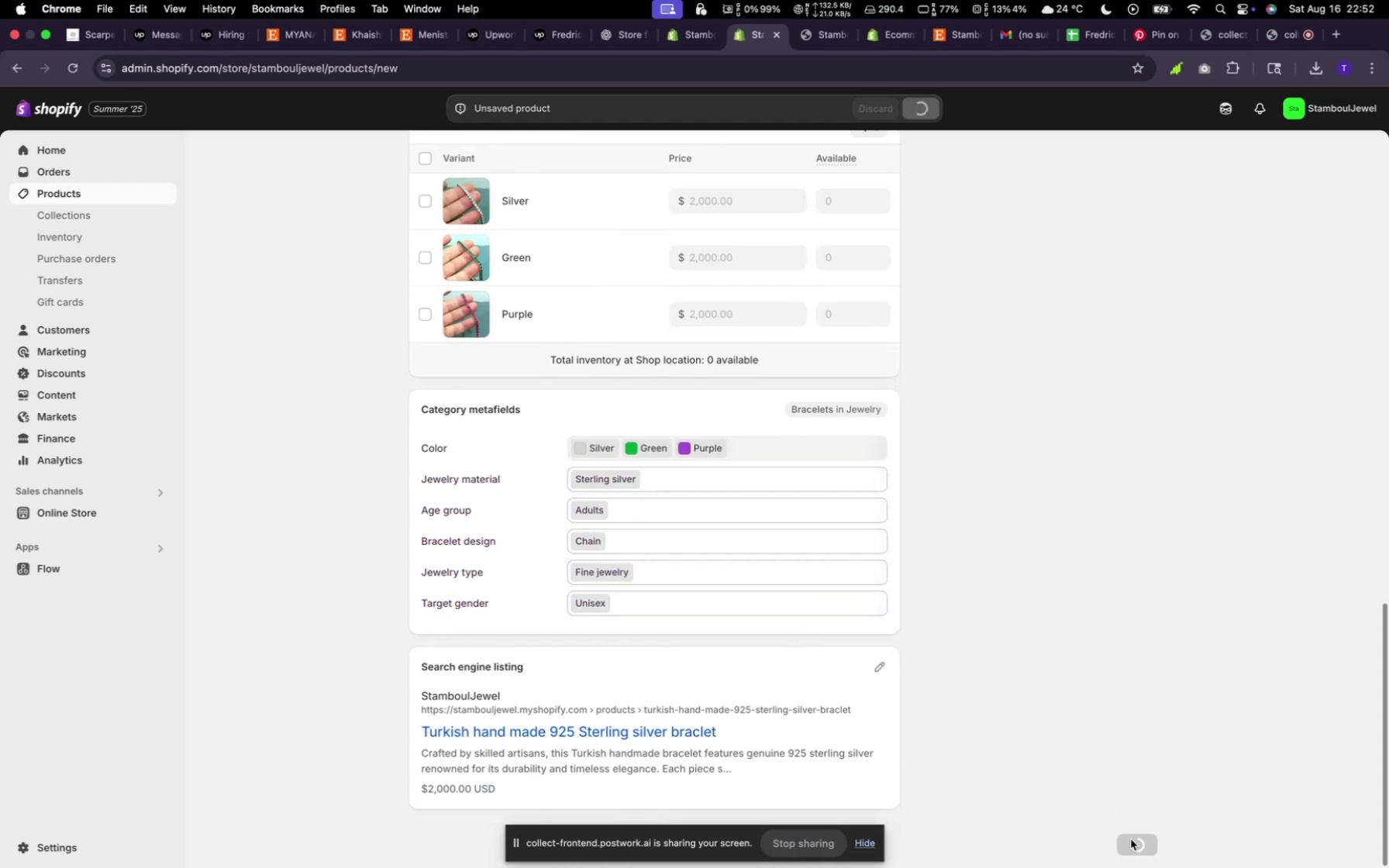 
scroll: coordinate [568, 714], scroll_direction: up, amount: 4.0
 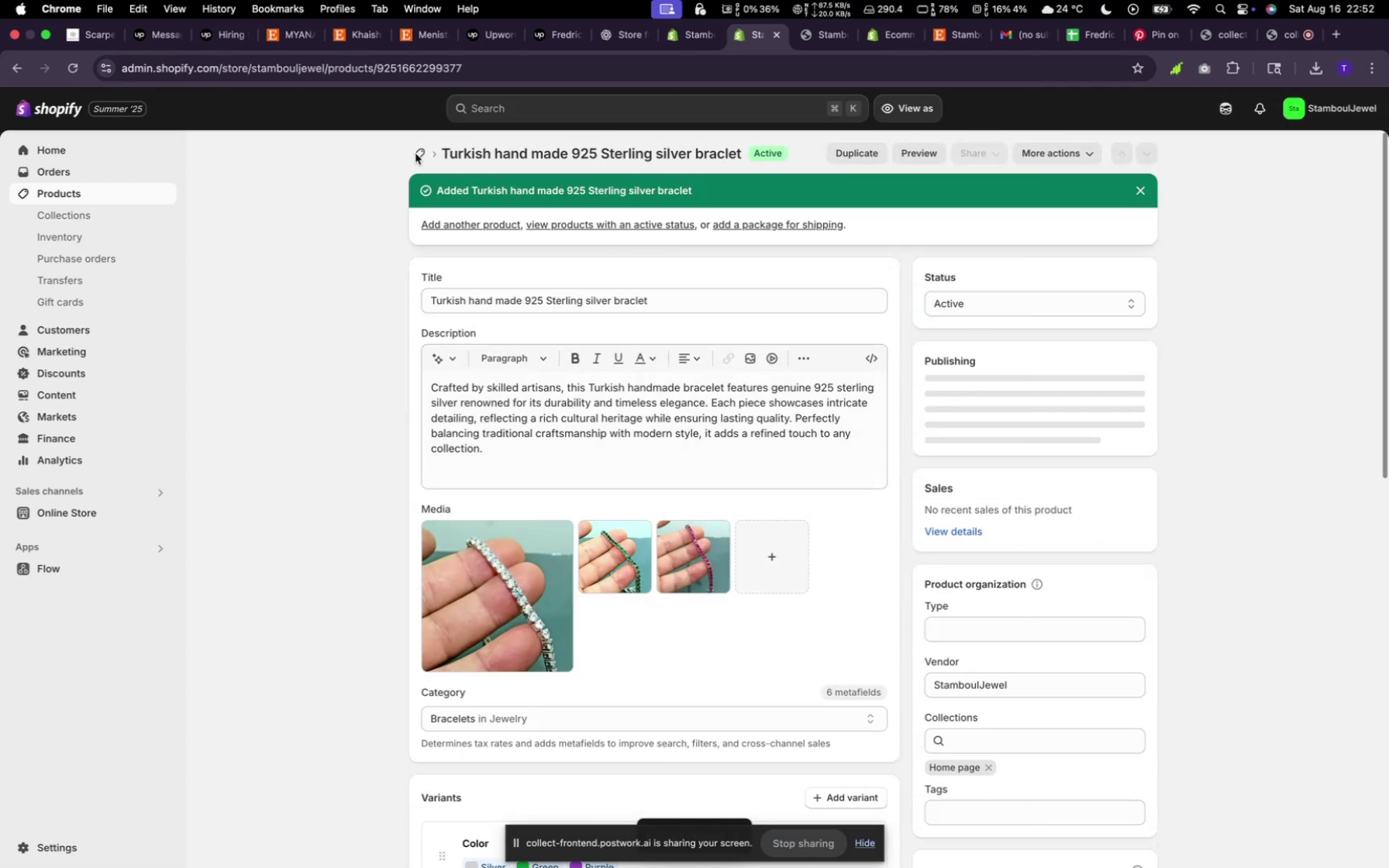 
left_click([419, 152])
 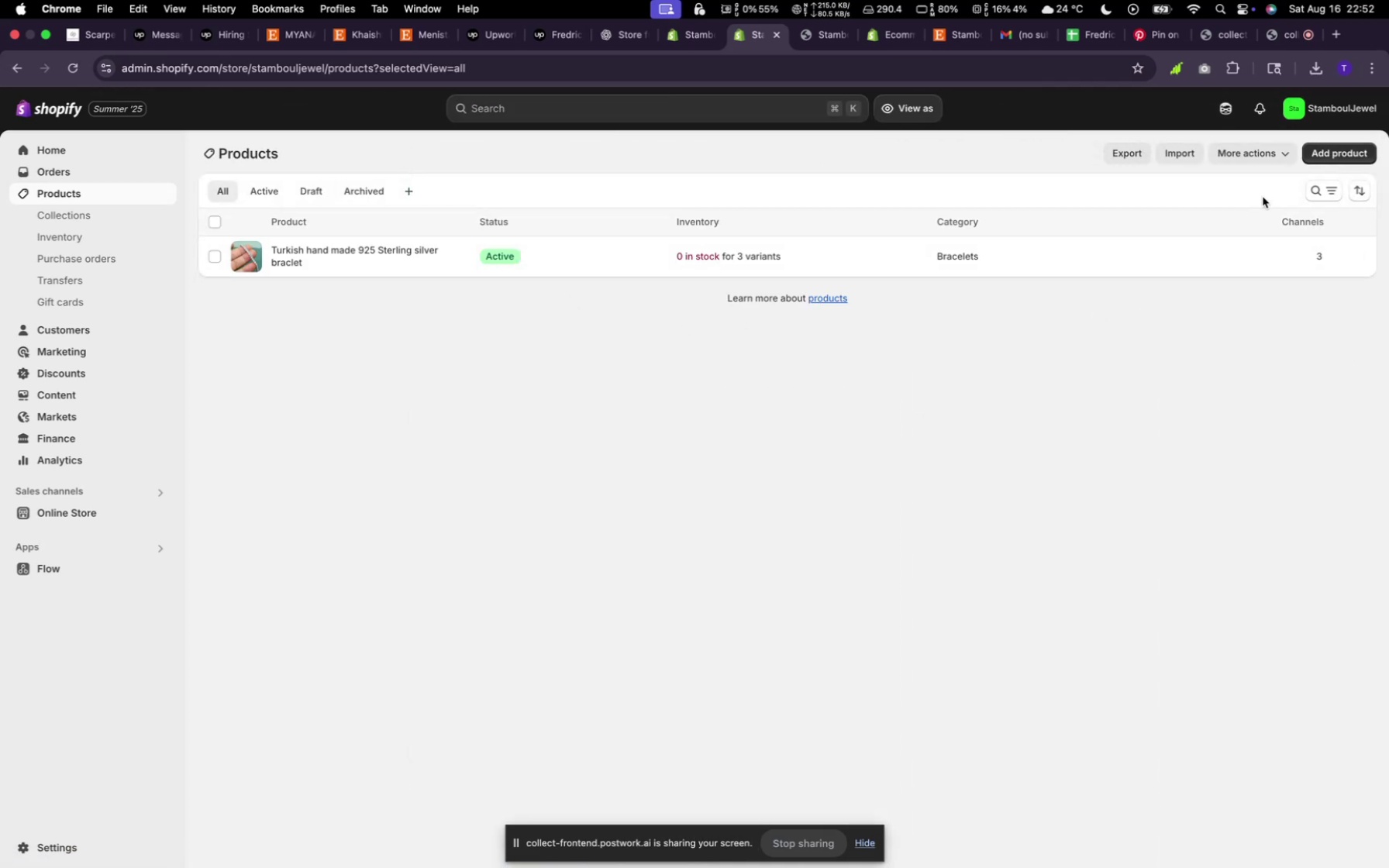 
left_click([1308, 150])
 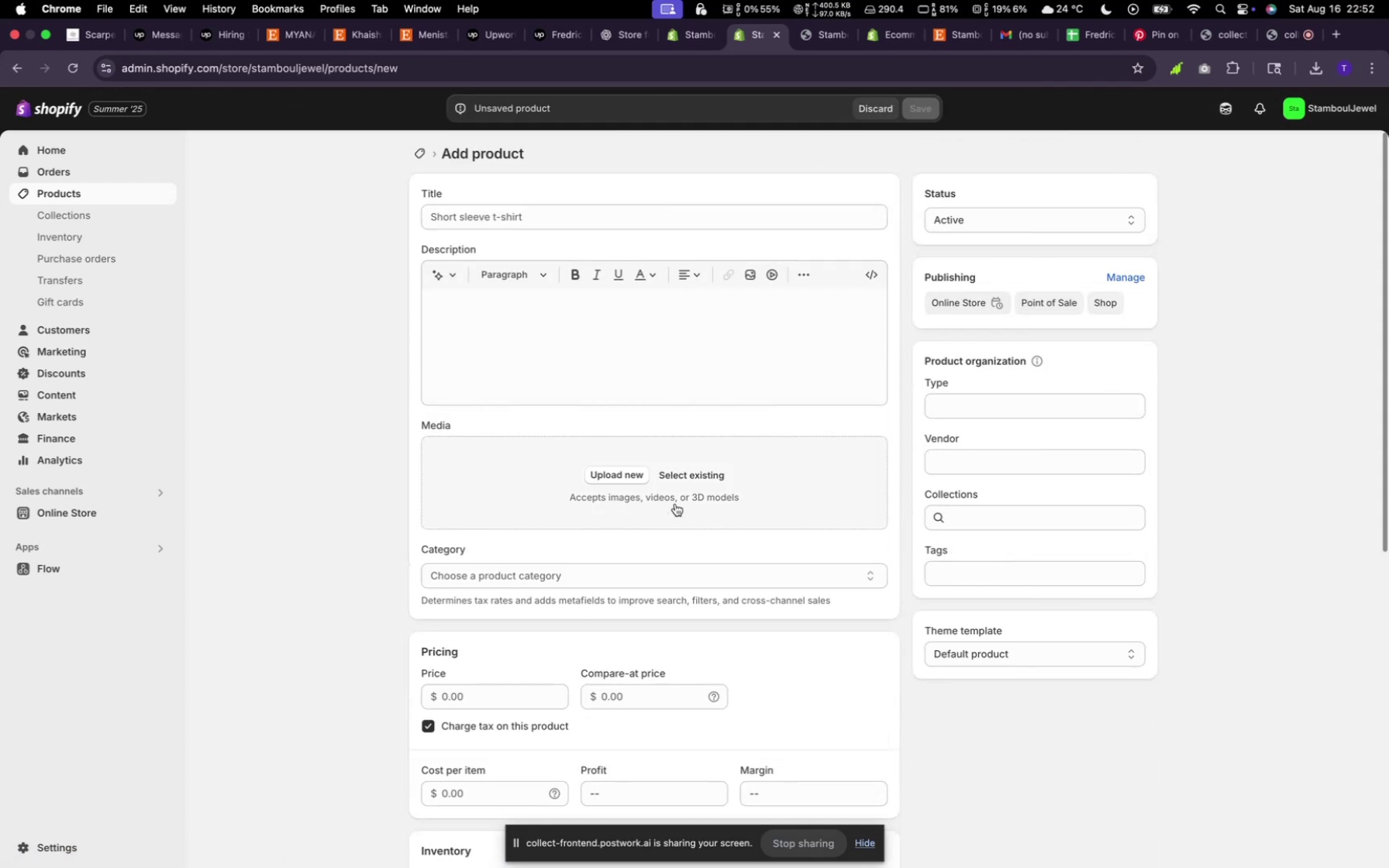 
left_click([670, 474])
 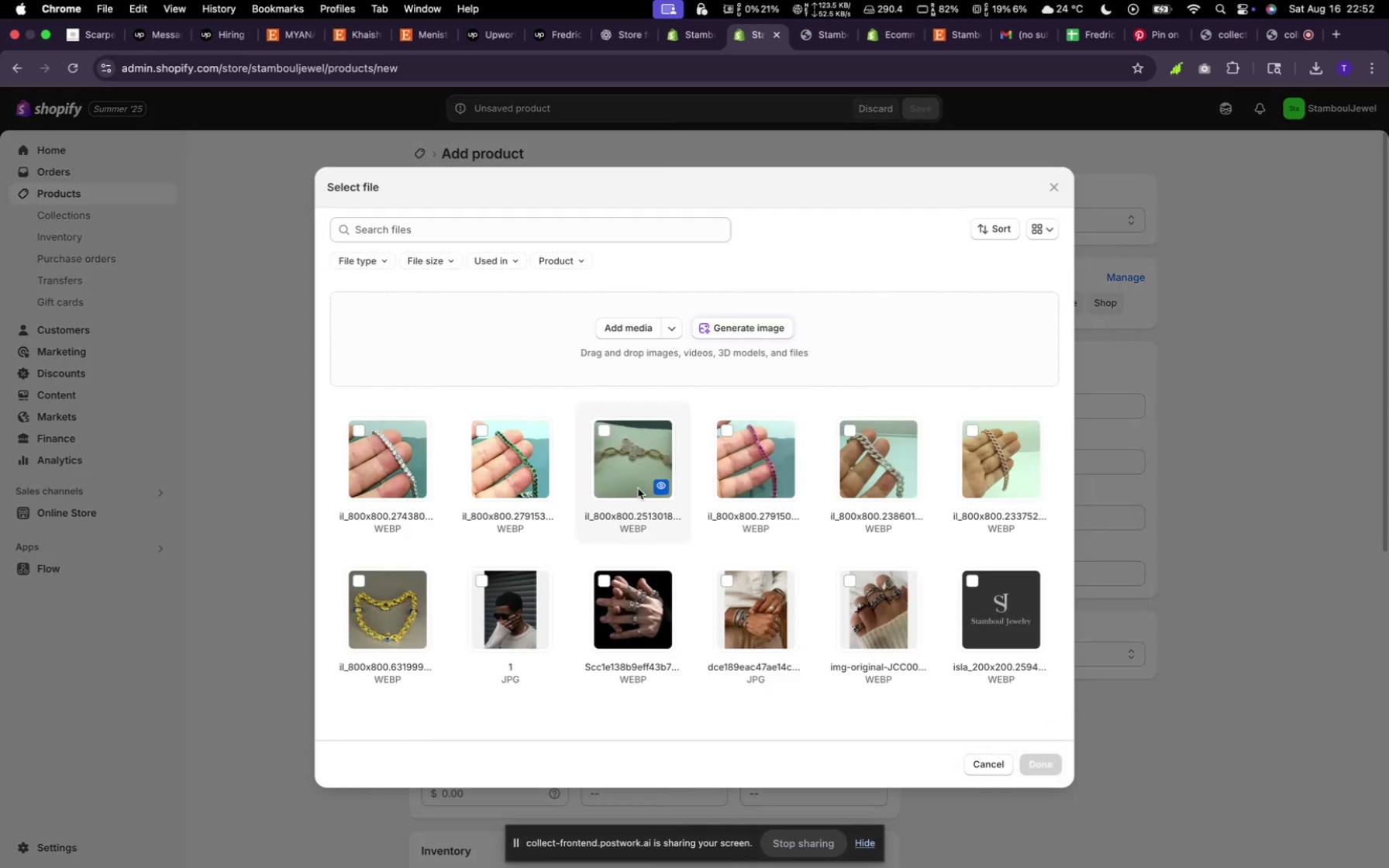 
left_click([639, 467])
 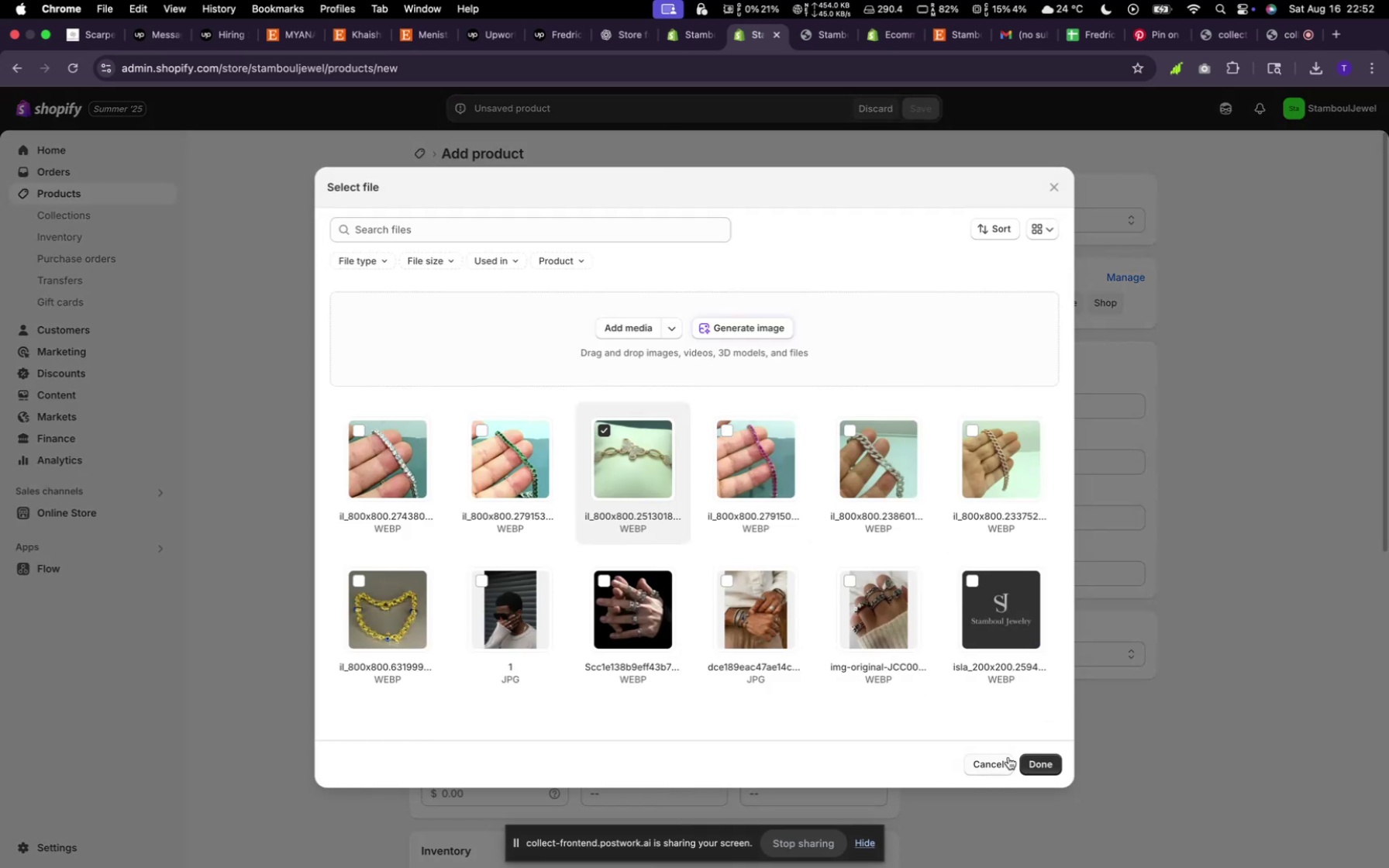 
left_click([1039, 766])
 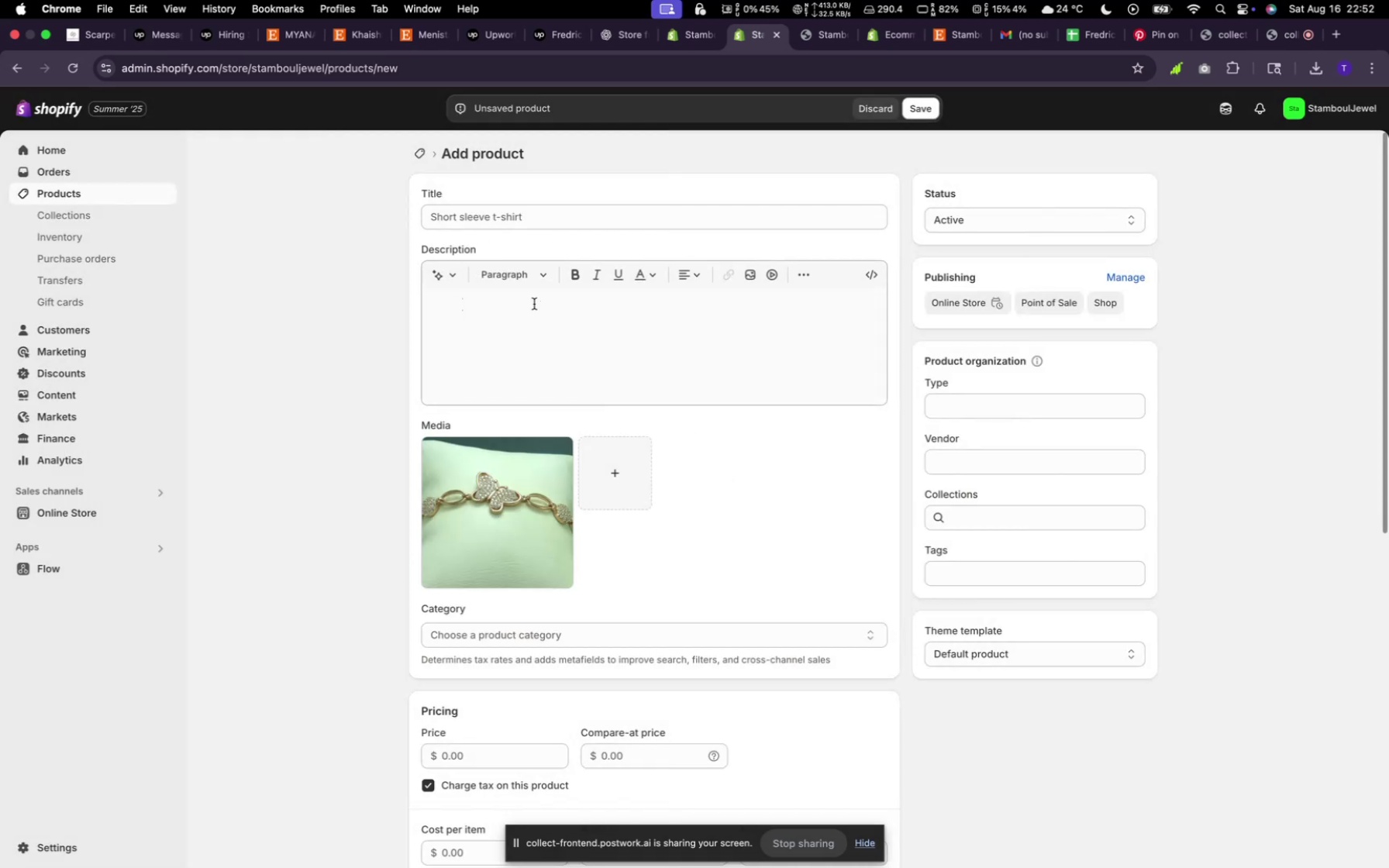 
left_click([474, 225])
 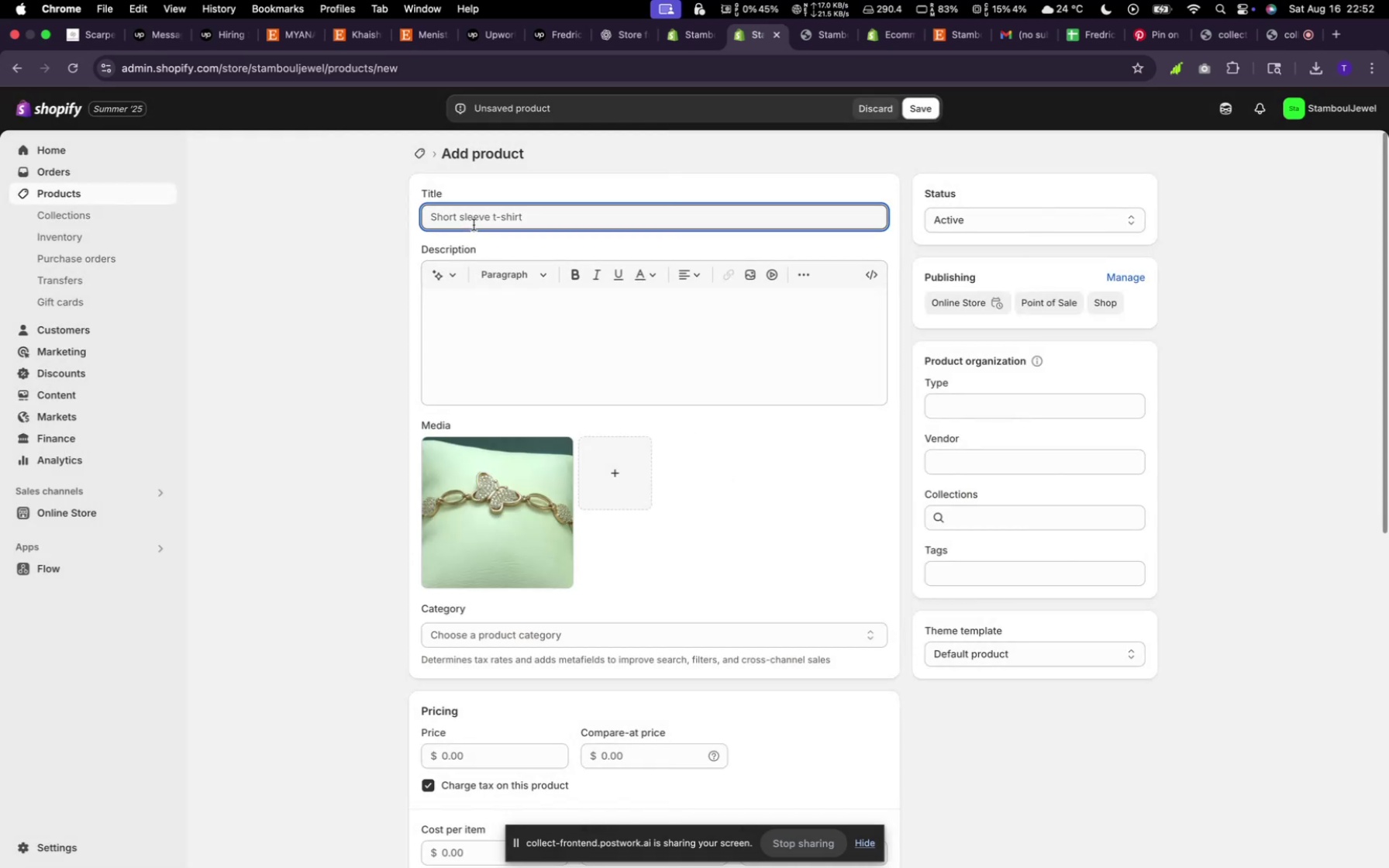 
type(Golden braclet with ice)
 